 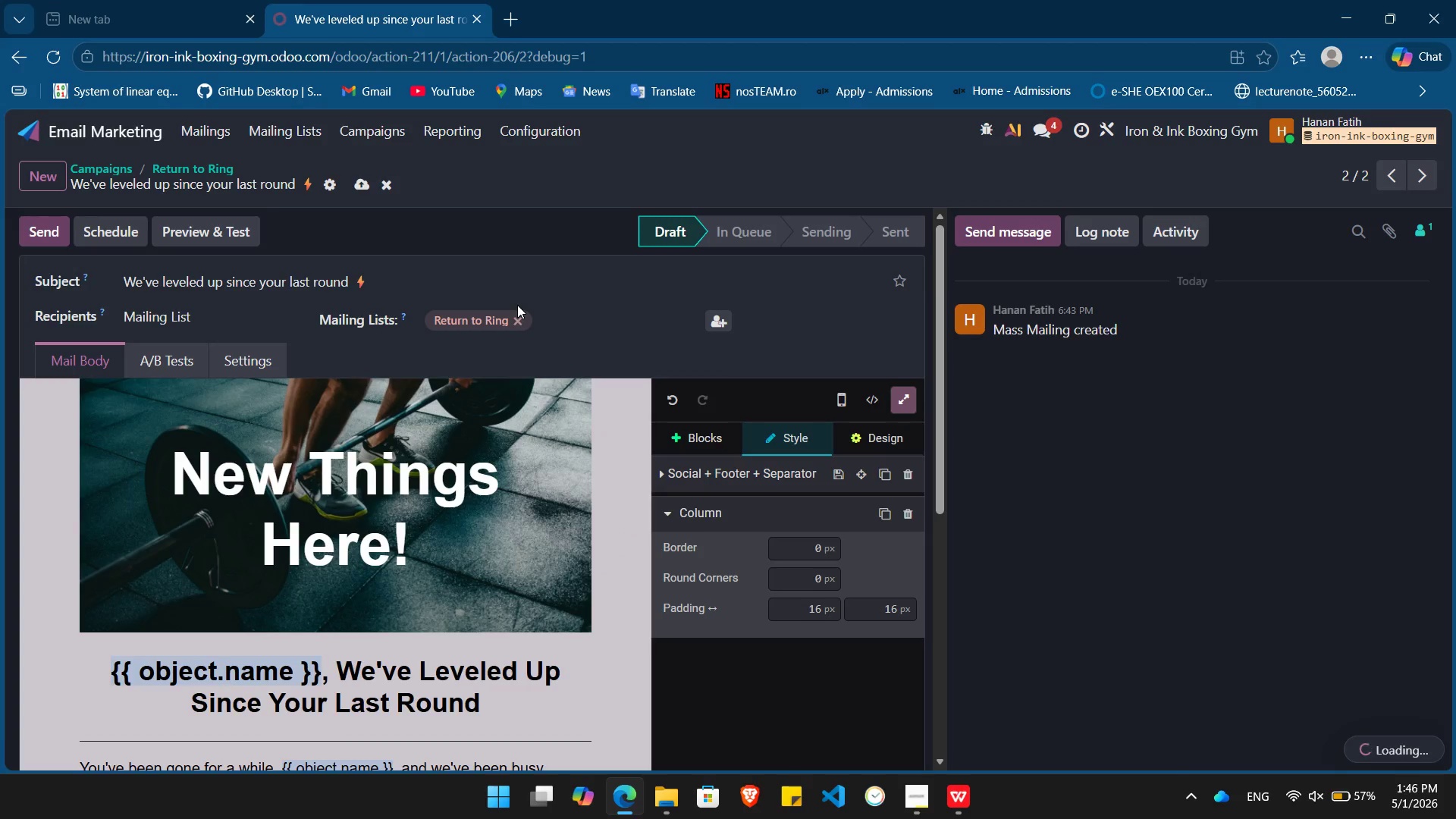 
left_click([38, 173])
 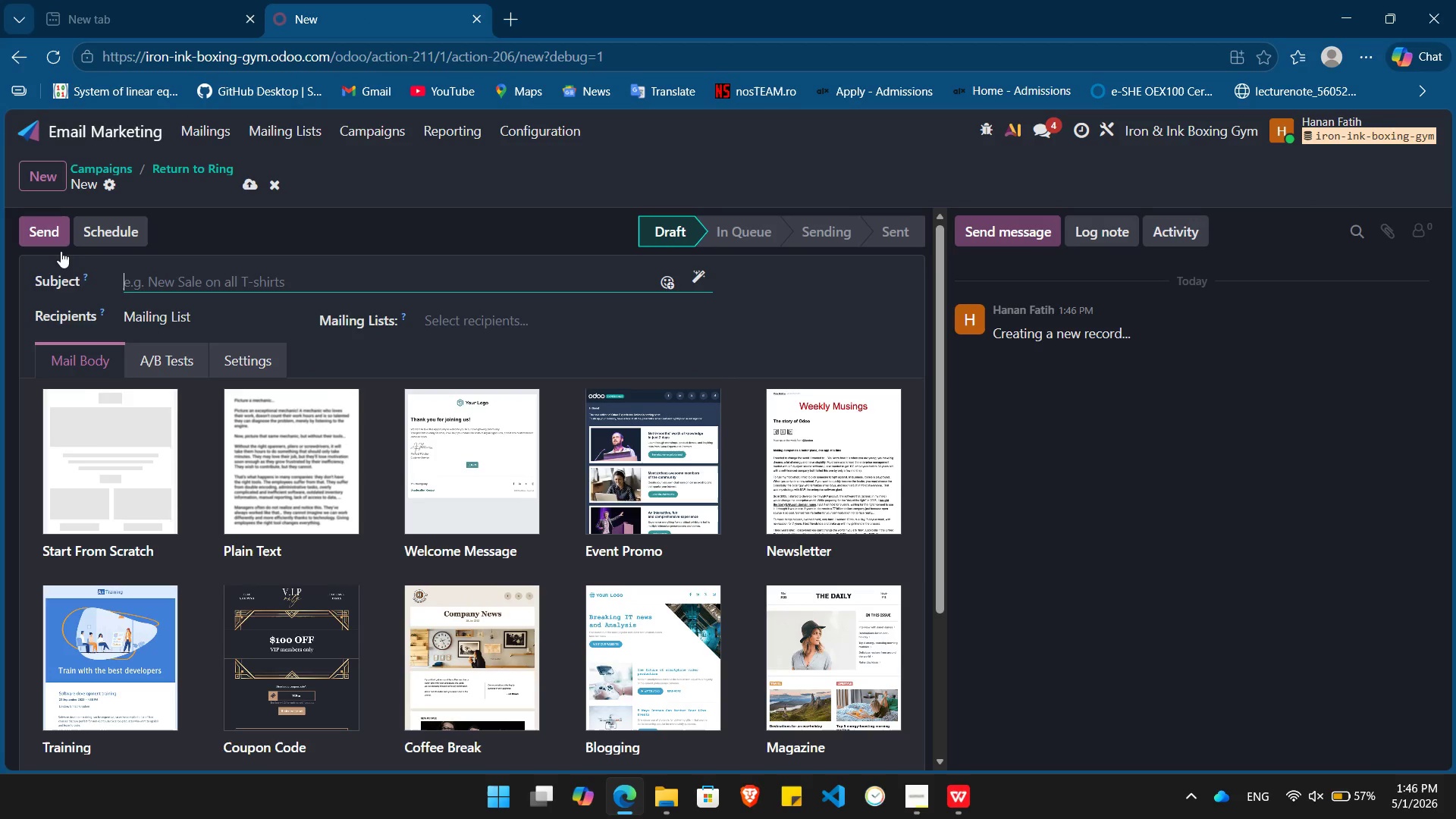 
left_click([102, 435])
 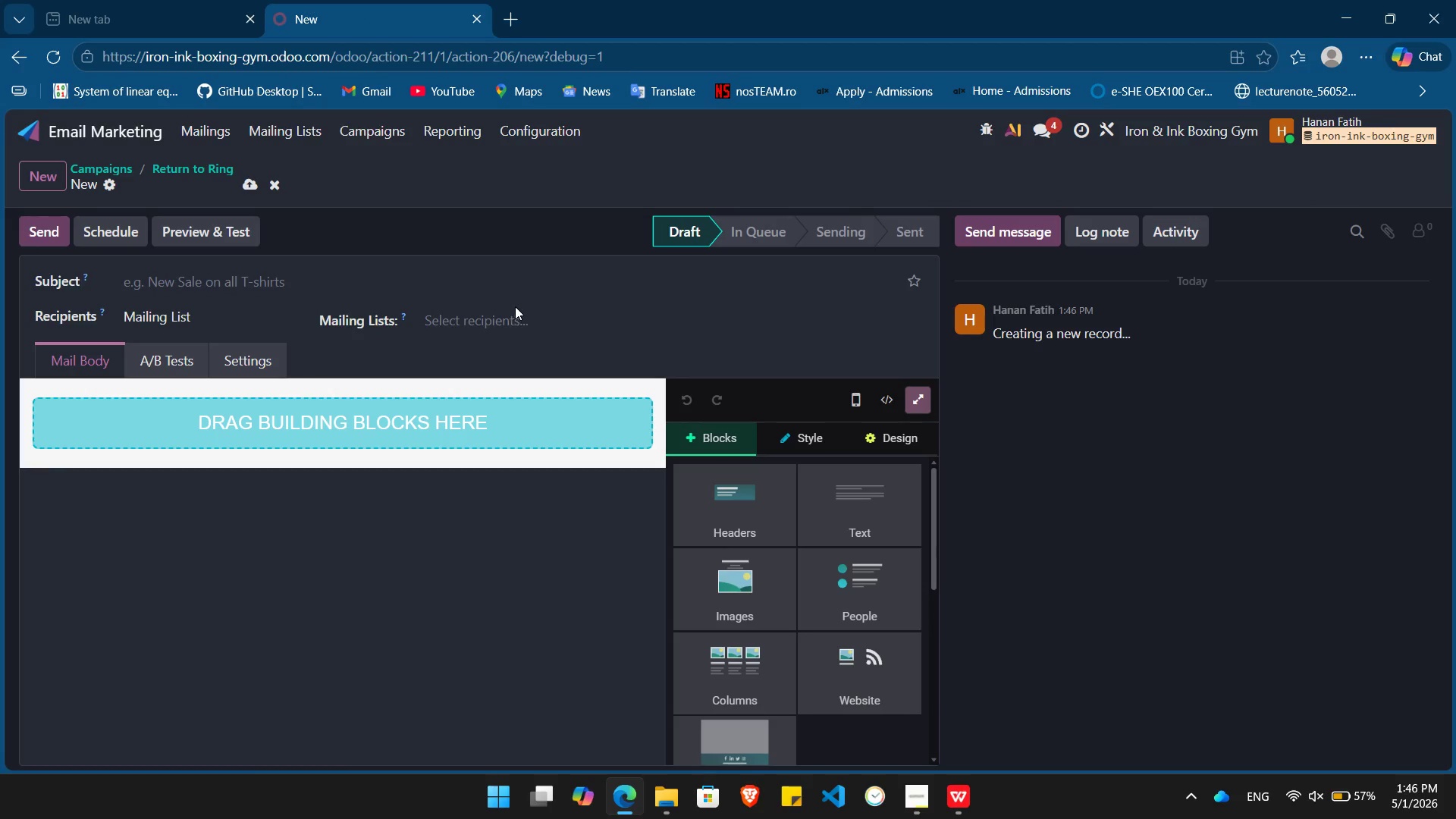 
left_click([511, 318])
 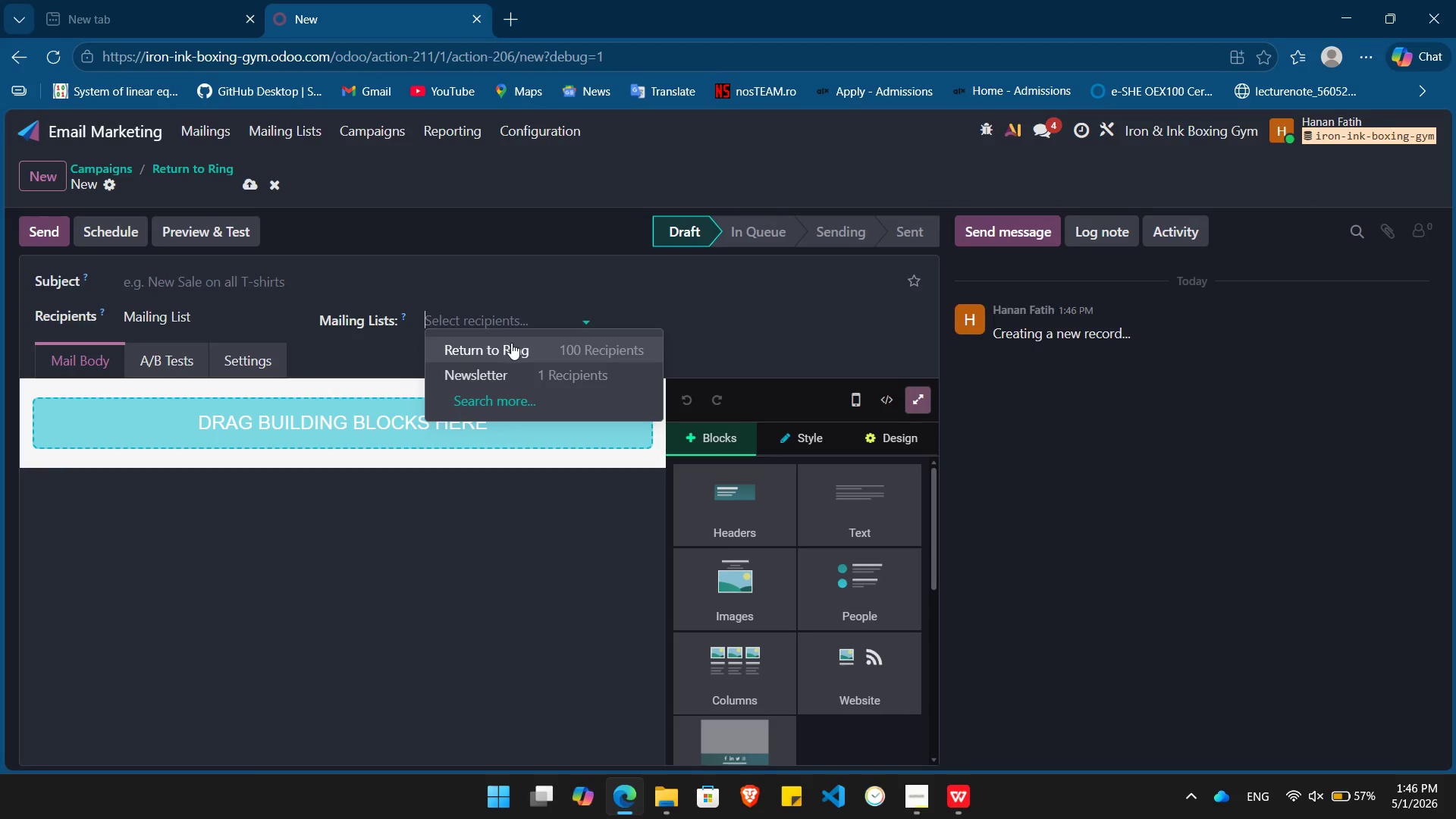 
left_click([512, 346])
 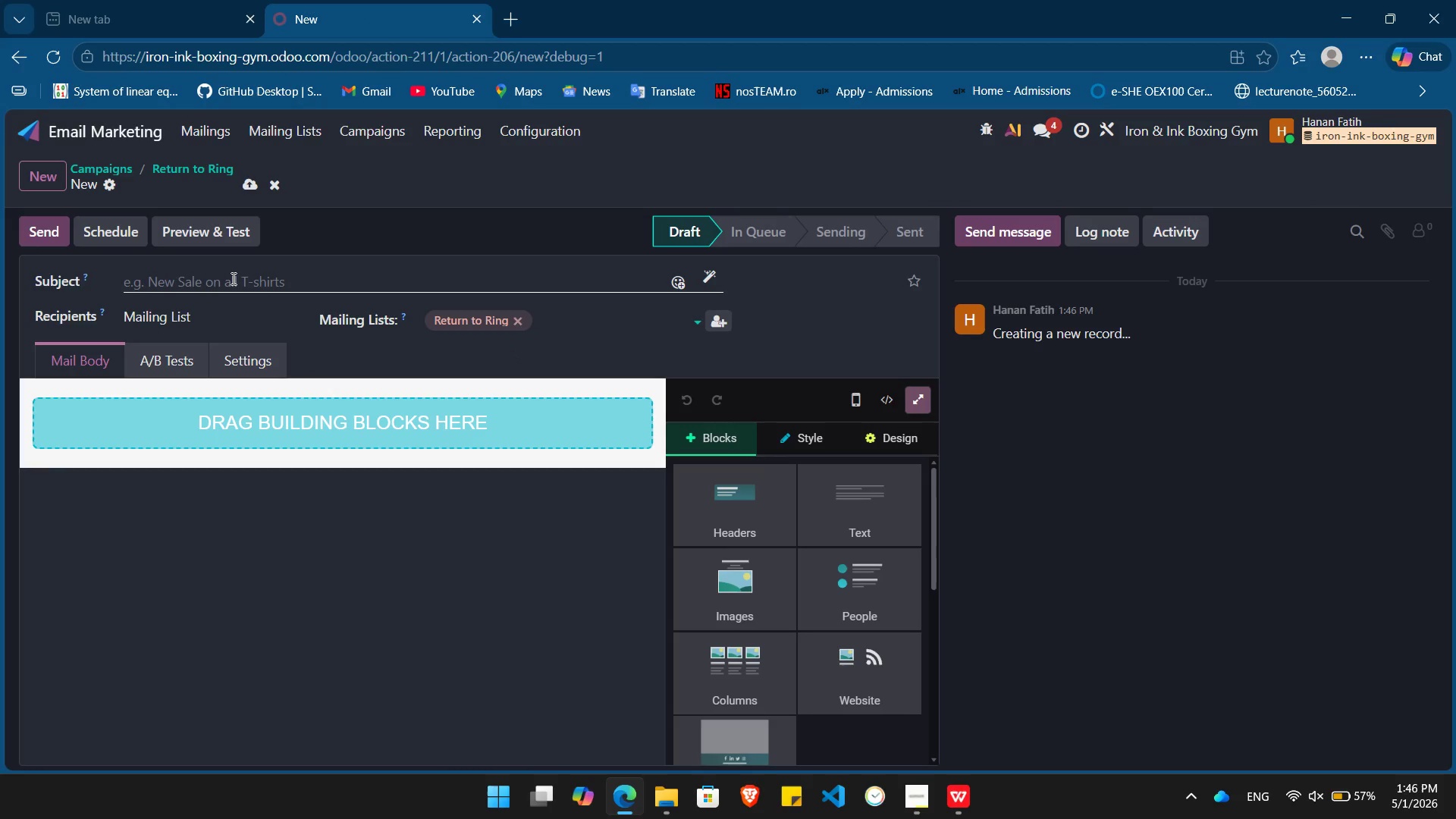 
left_click([232, 278])
 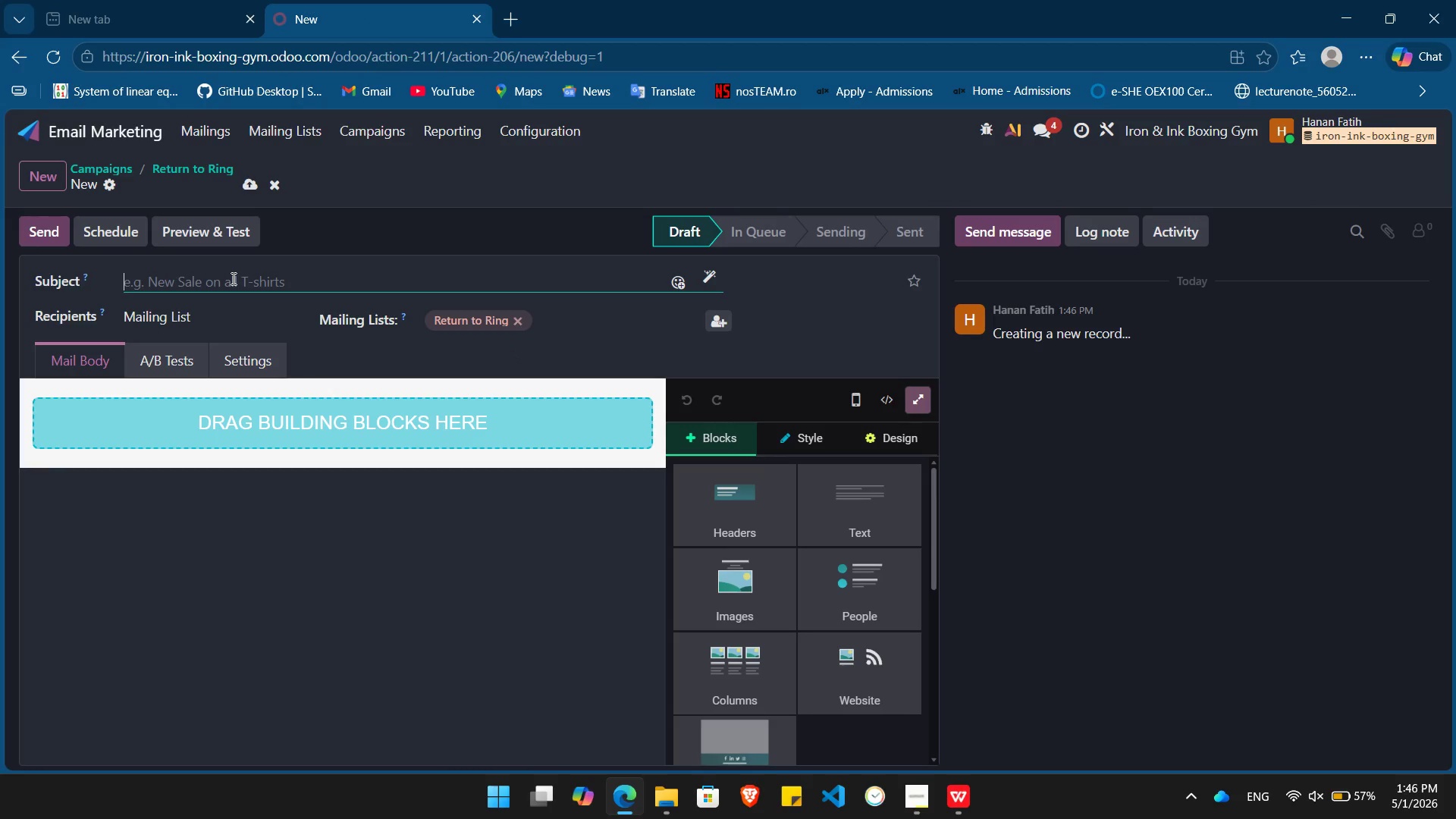 
type(Final Round: Your 1-on-1 Session is Waiting )
 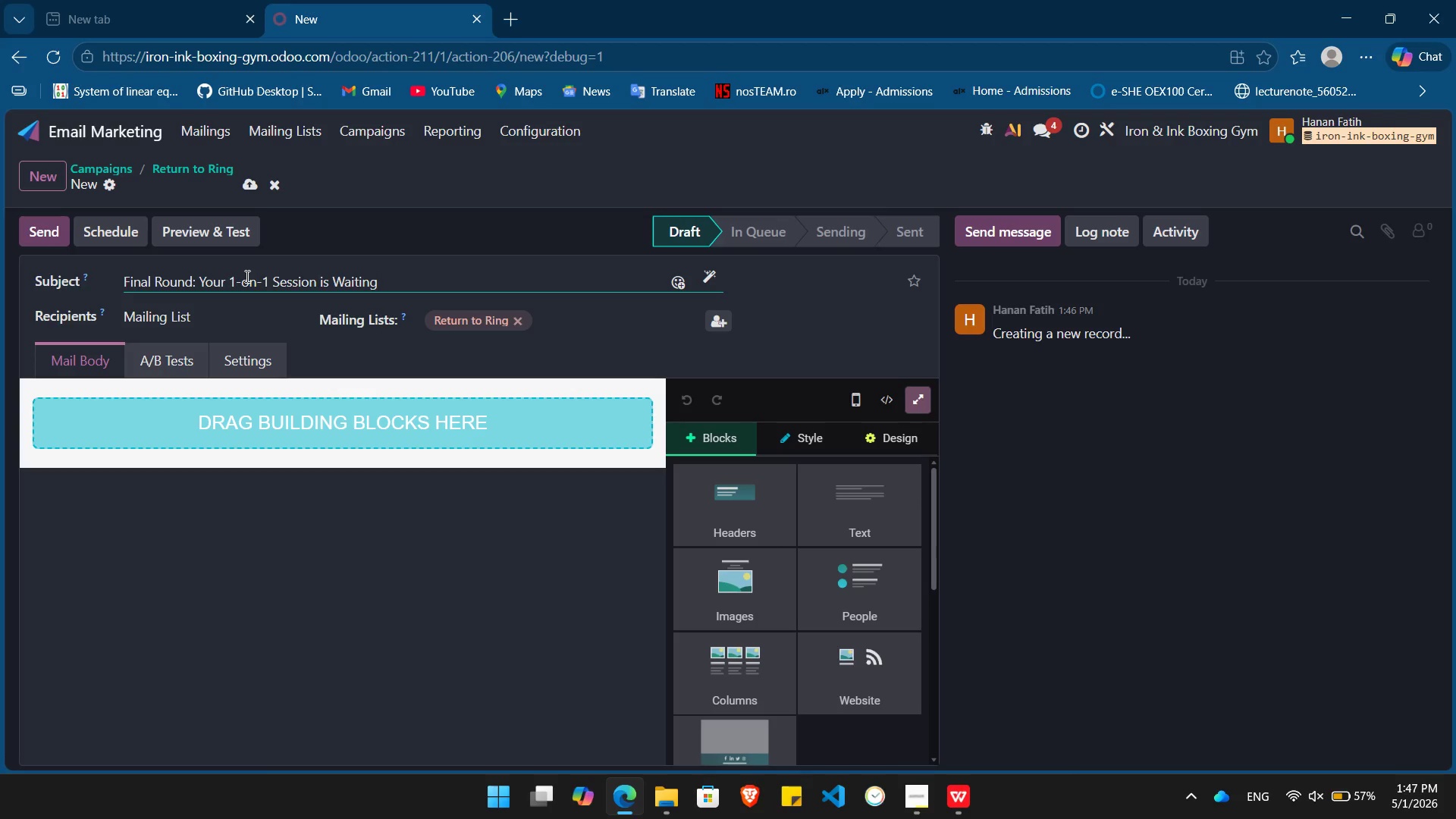 
left_click([675, 278])
 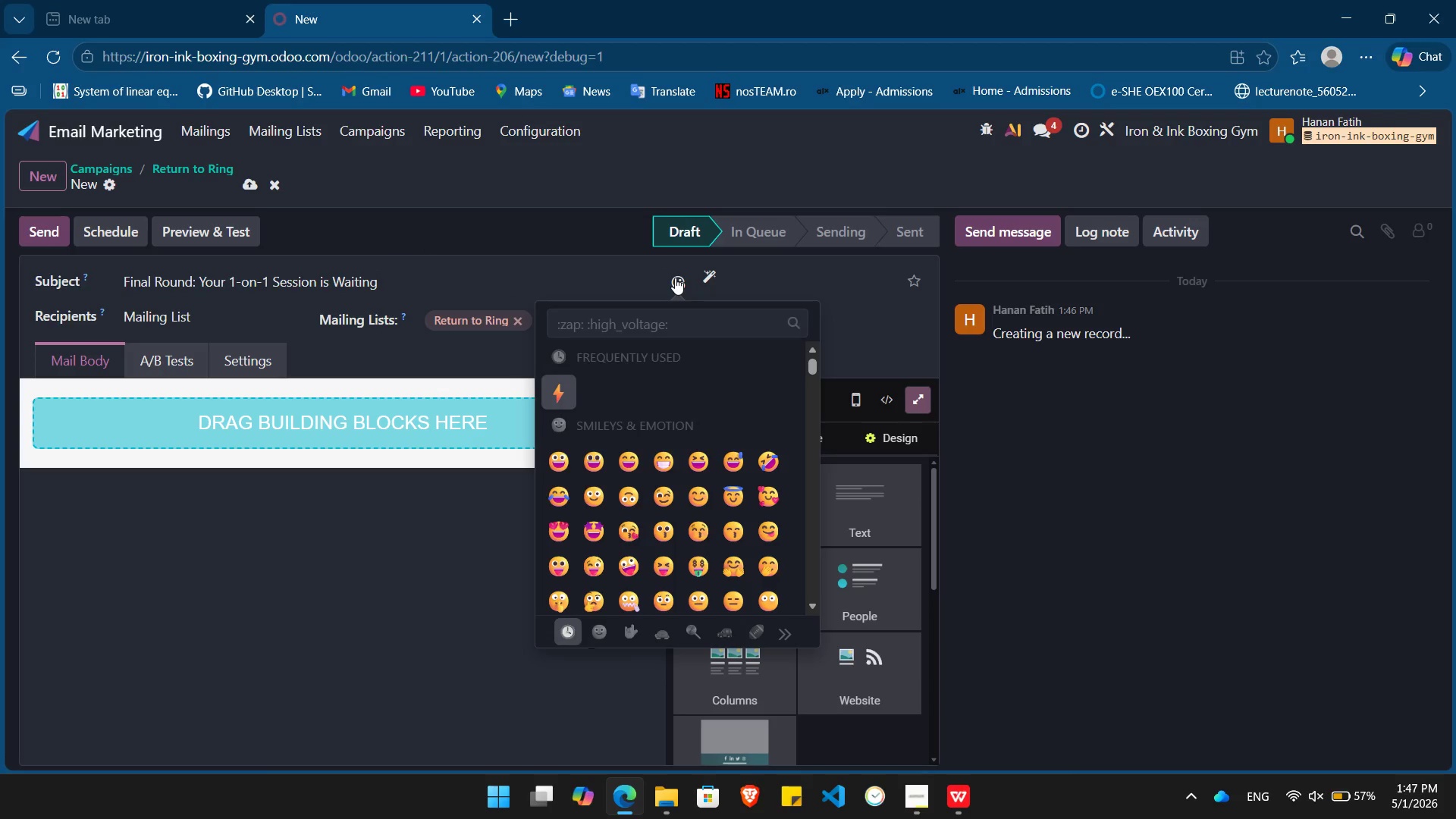 
type(box)
 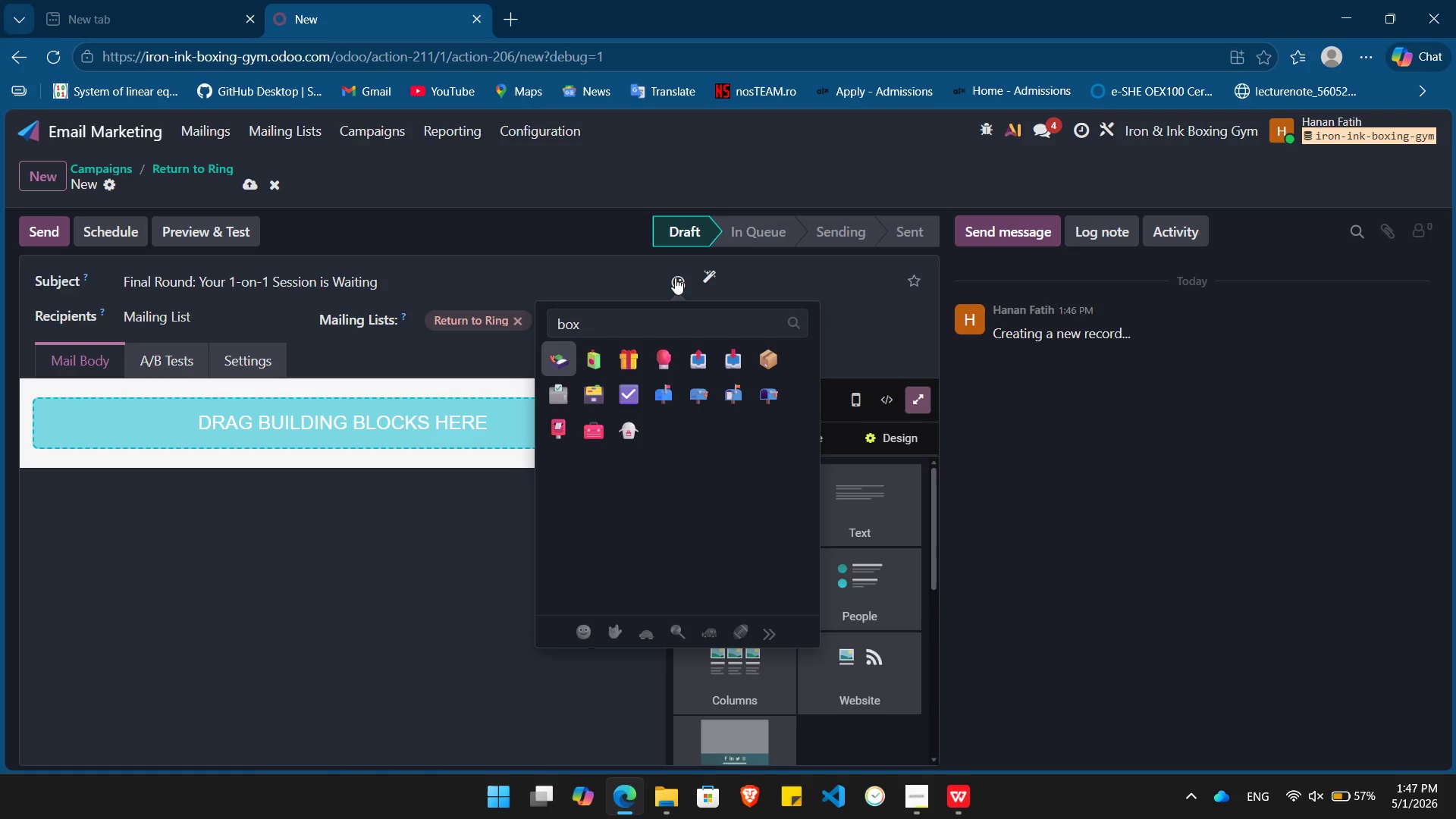 
key(ArrowRight)
 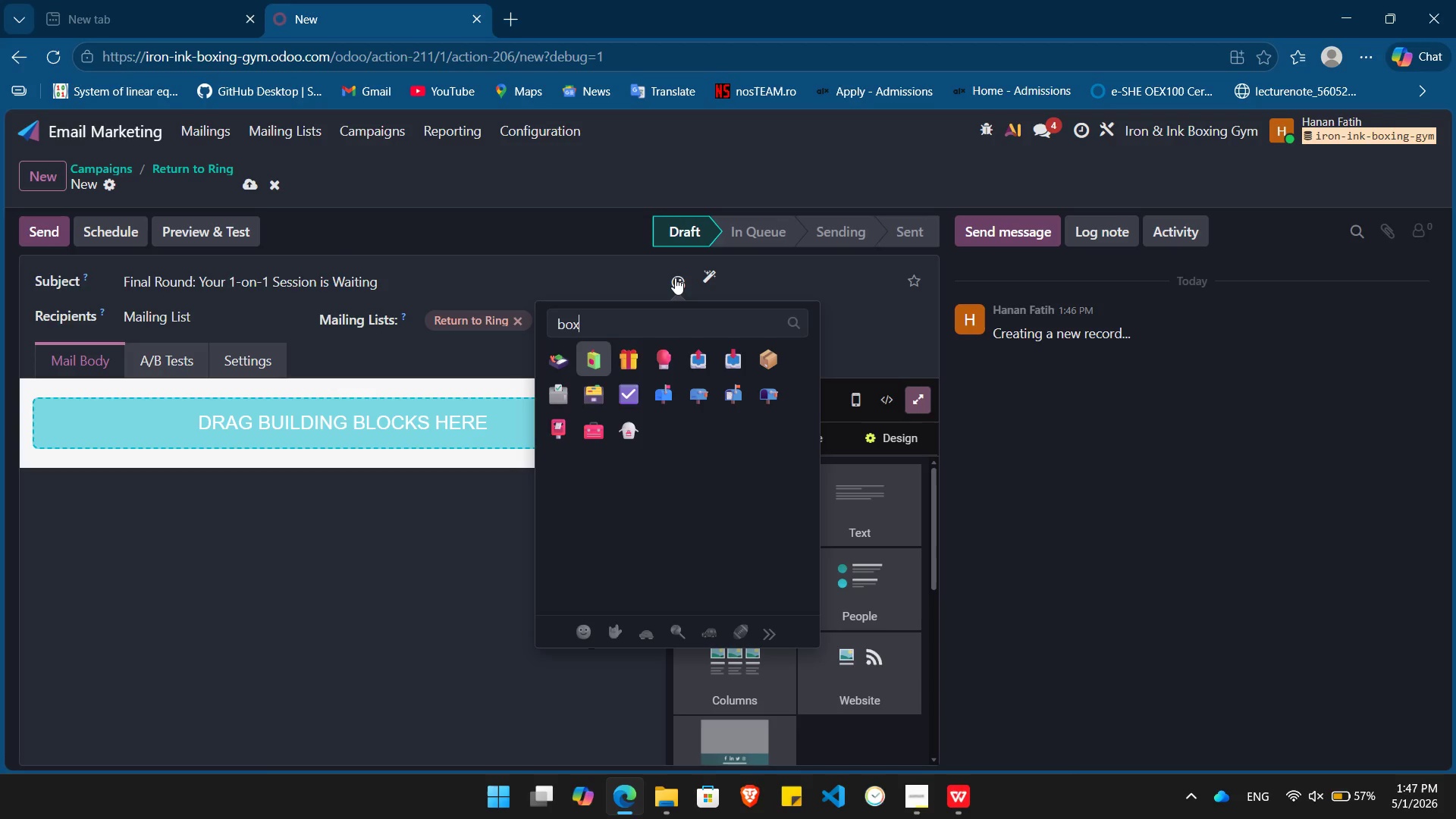 
key(ArrowRight)
 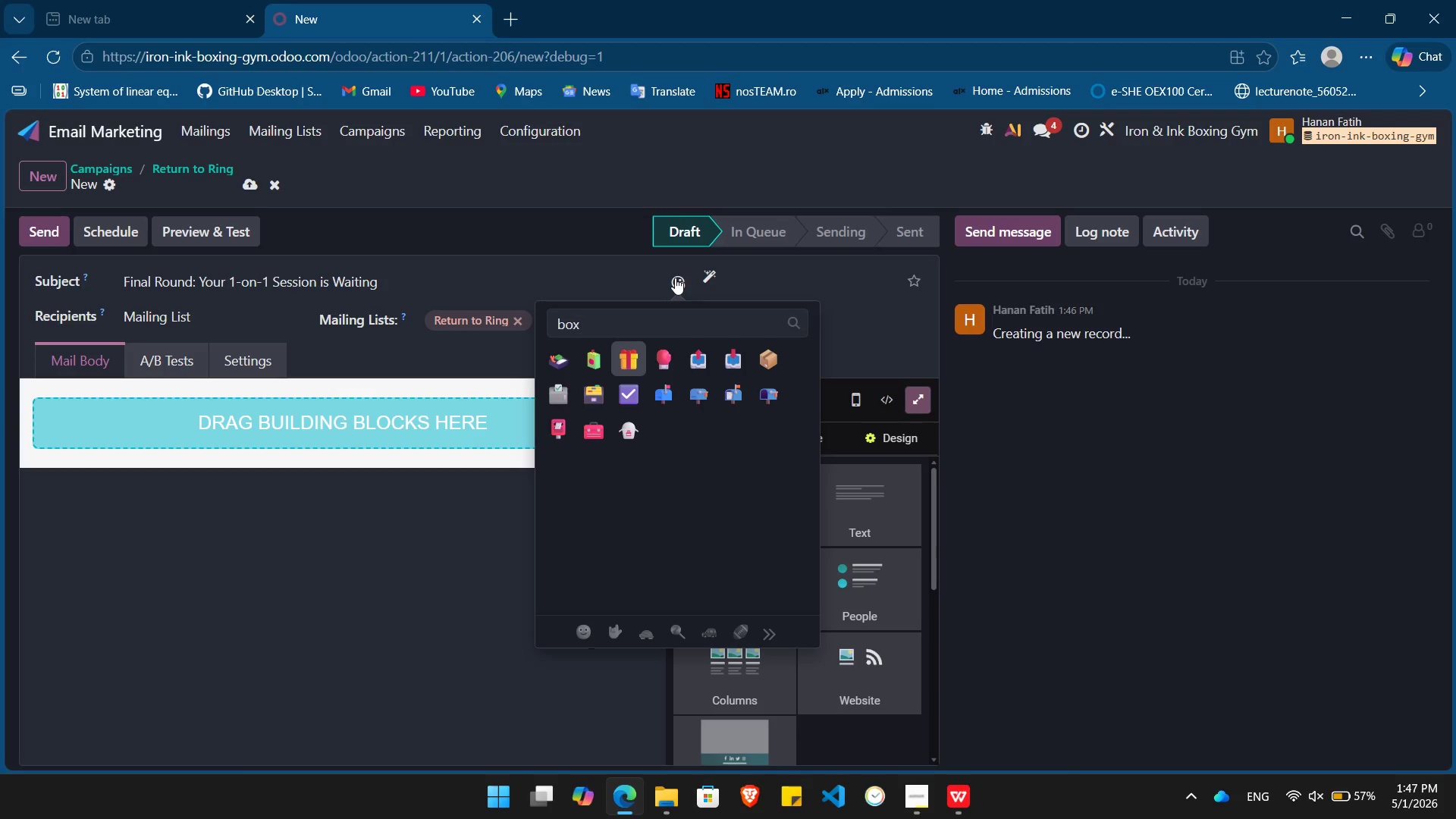 
key(ArrowRight)
 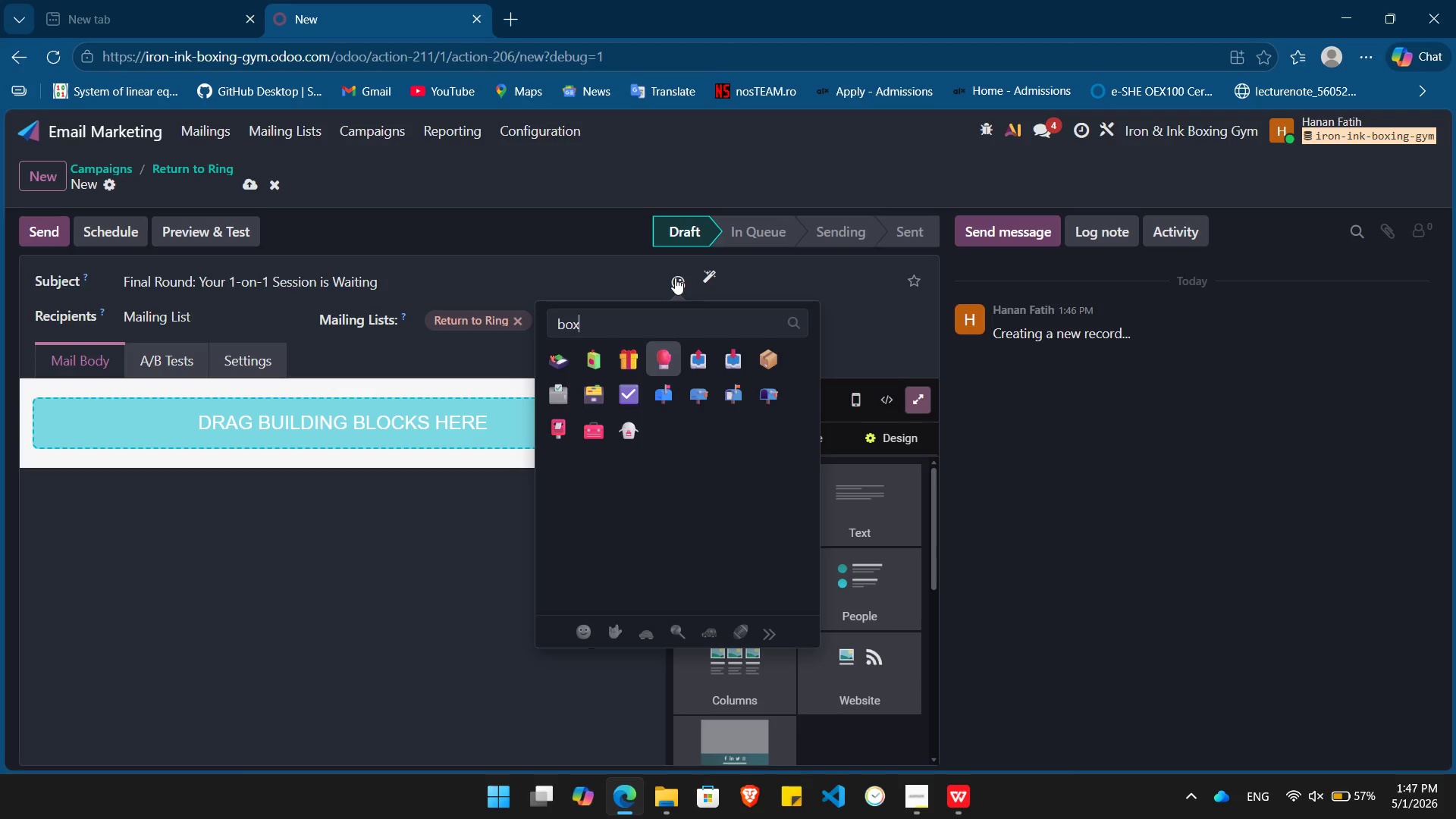 
key(Enter)
 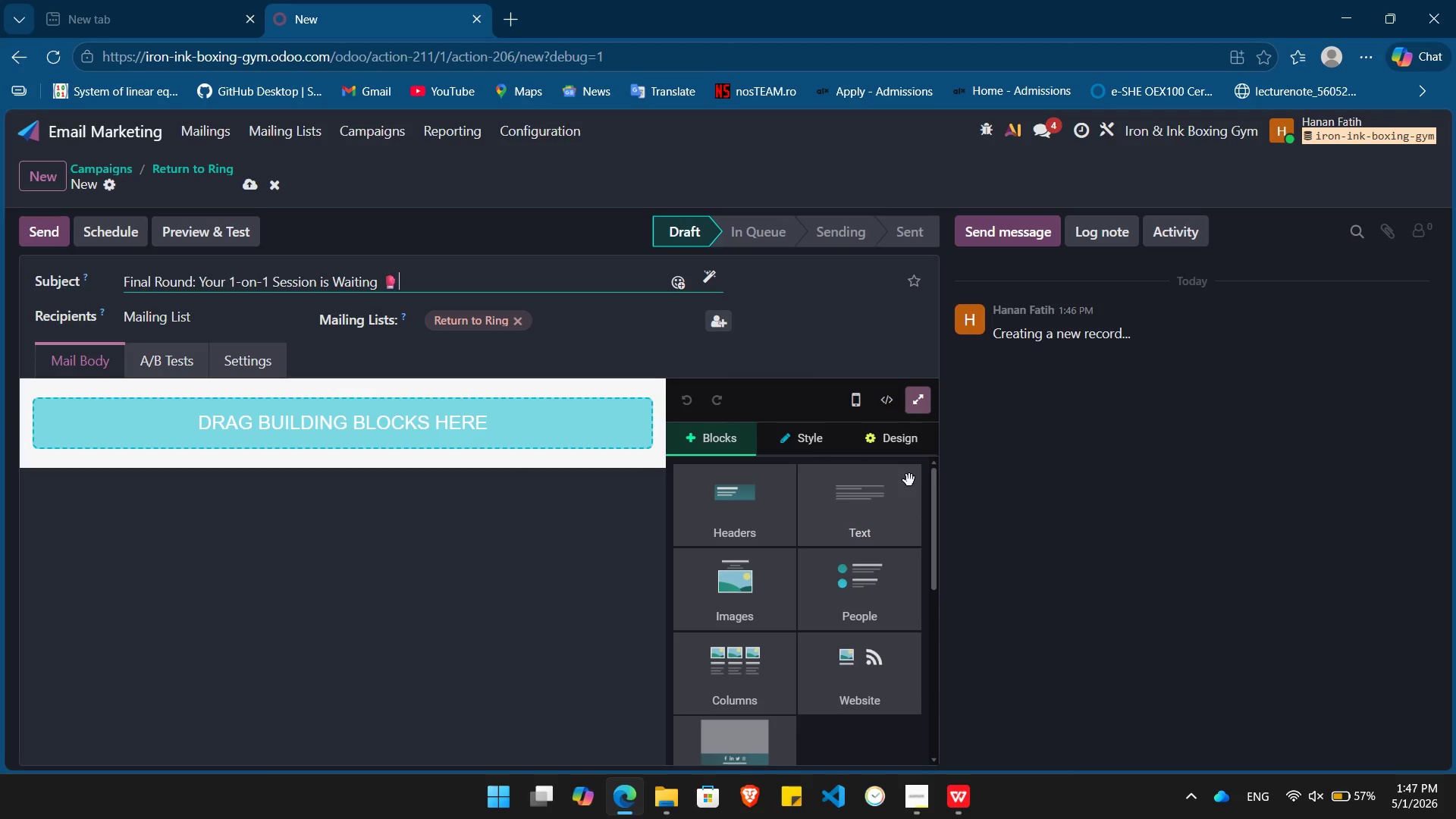 
left_click_drag(start_coordinate=[874, 493], to_coordinate=[289, 432])
 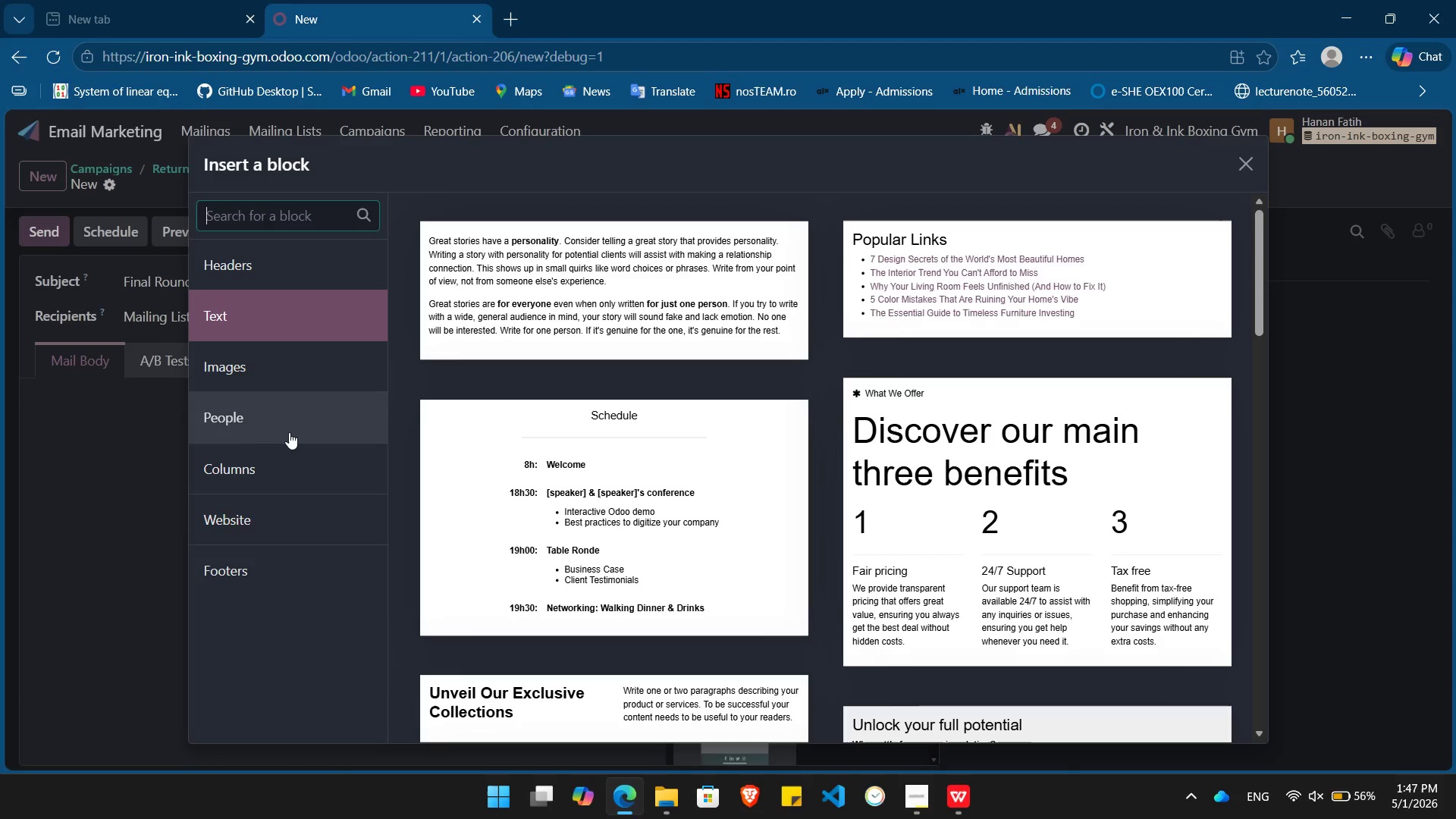 
wait(11.66)
 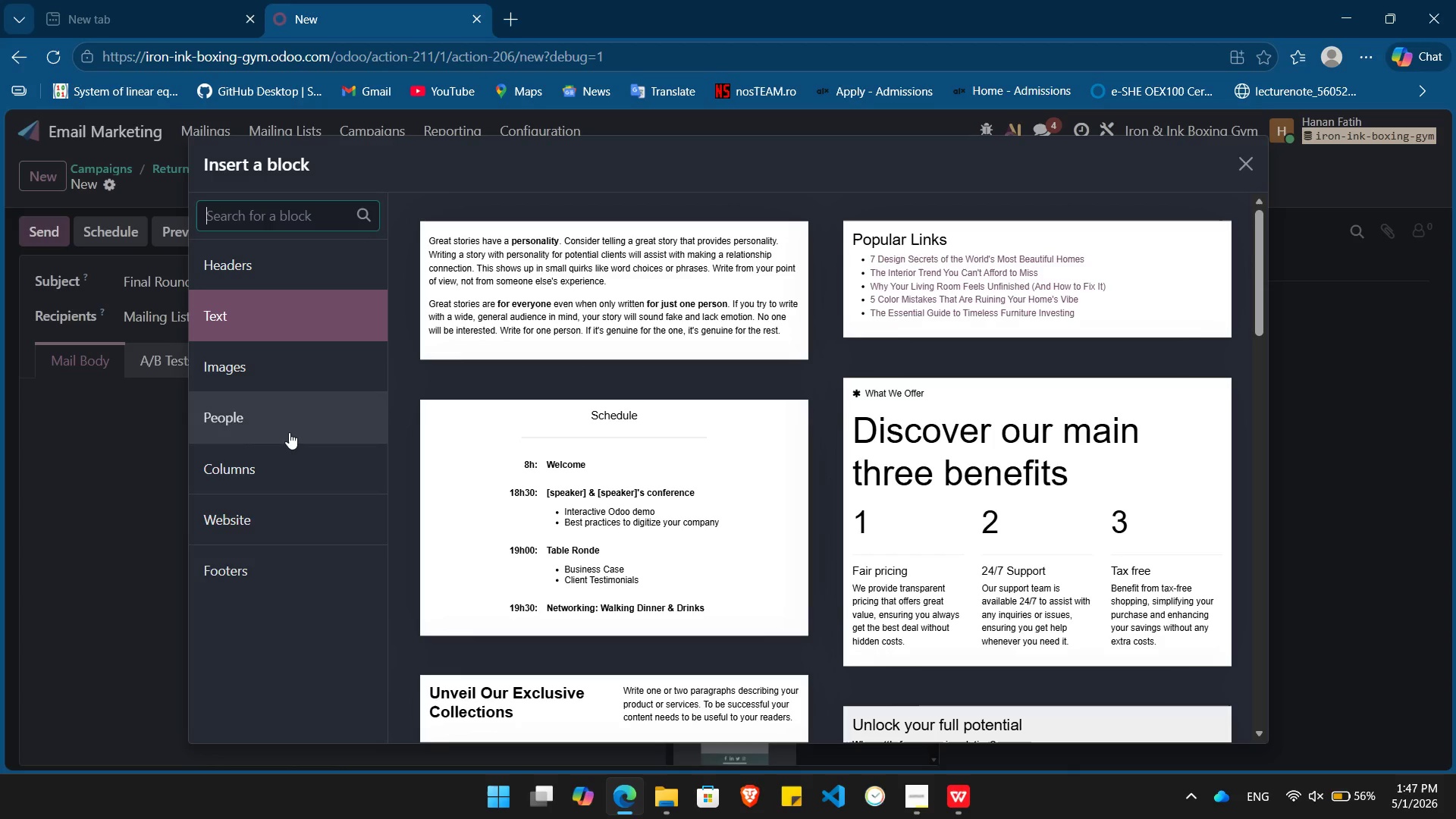 
left_click([538, 314])
 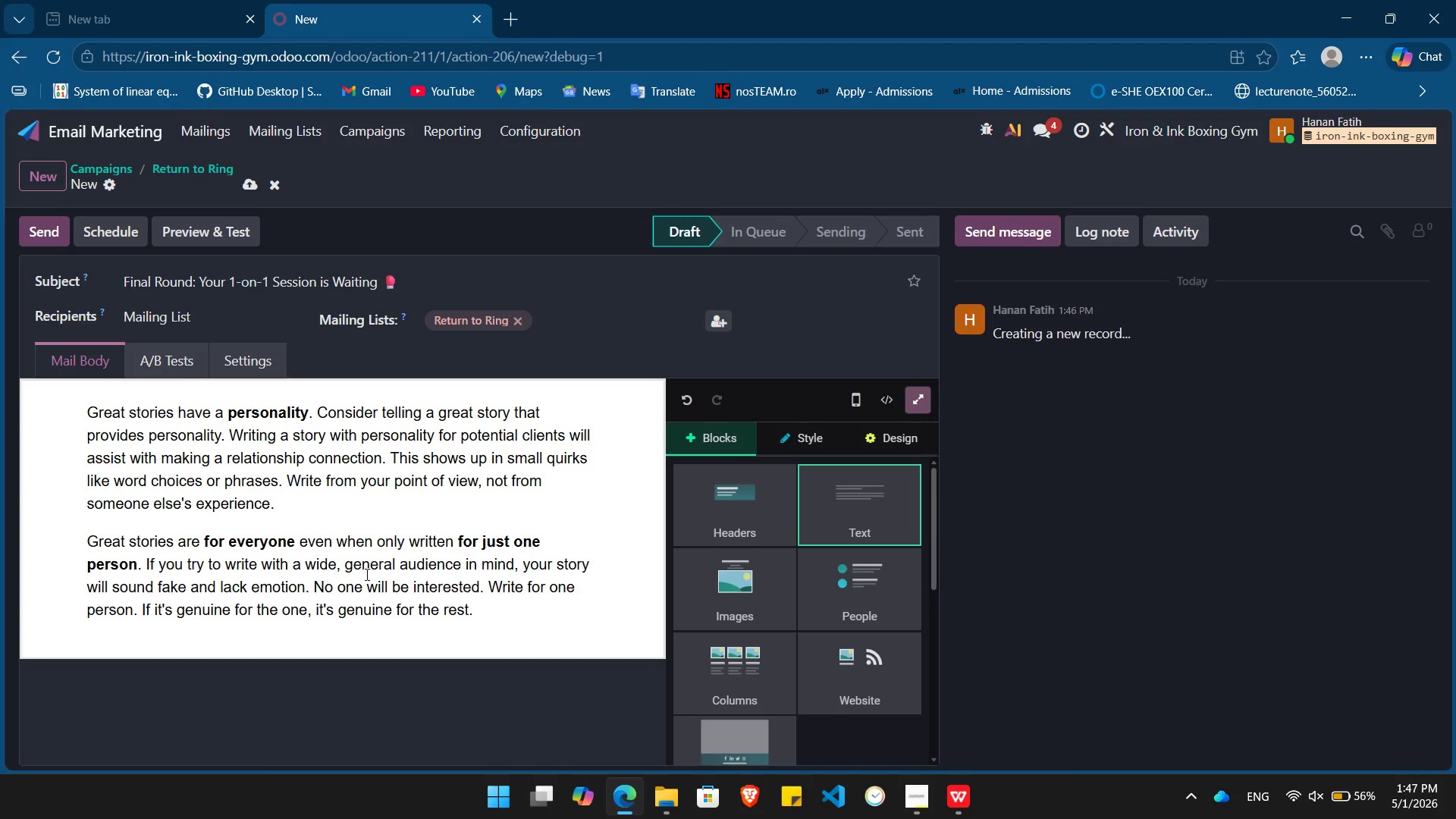 
left_click([363, 557])
 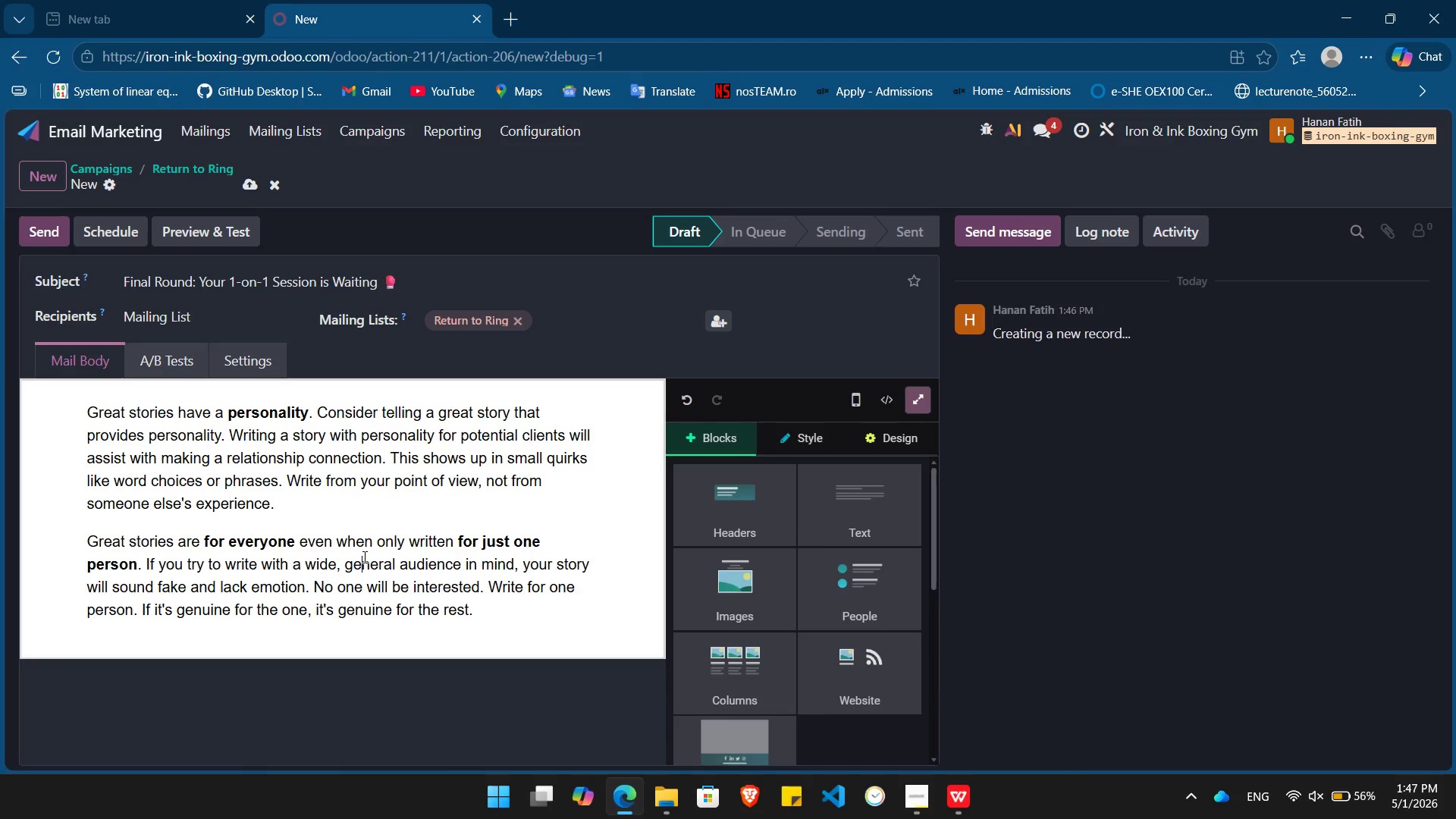 
key(Control+ControlLeft)
 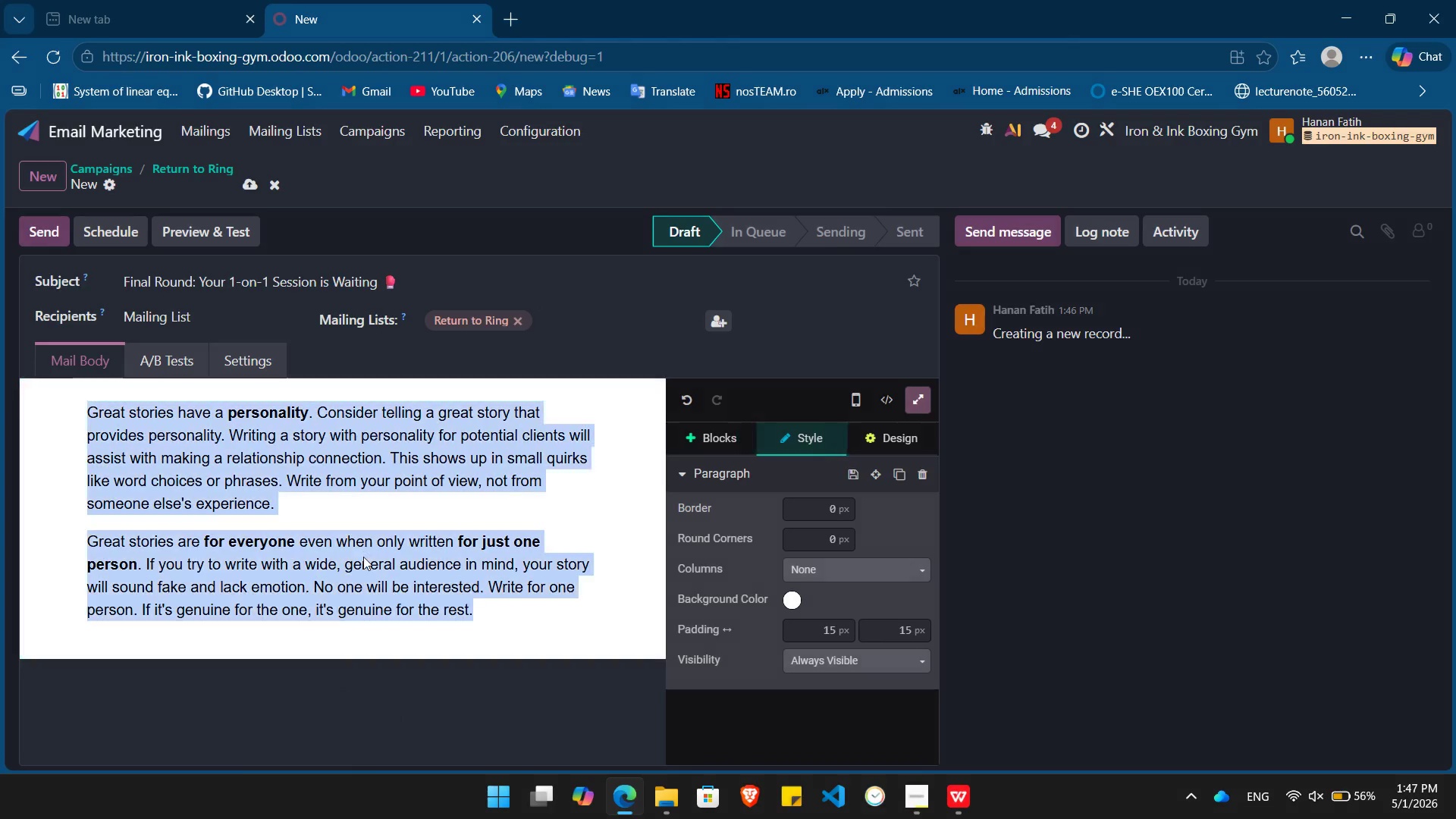 
key(Control+A)
 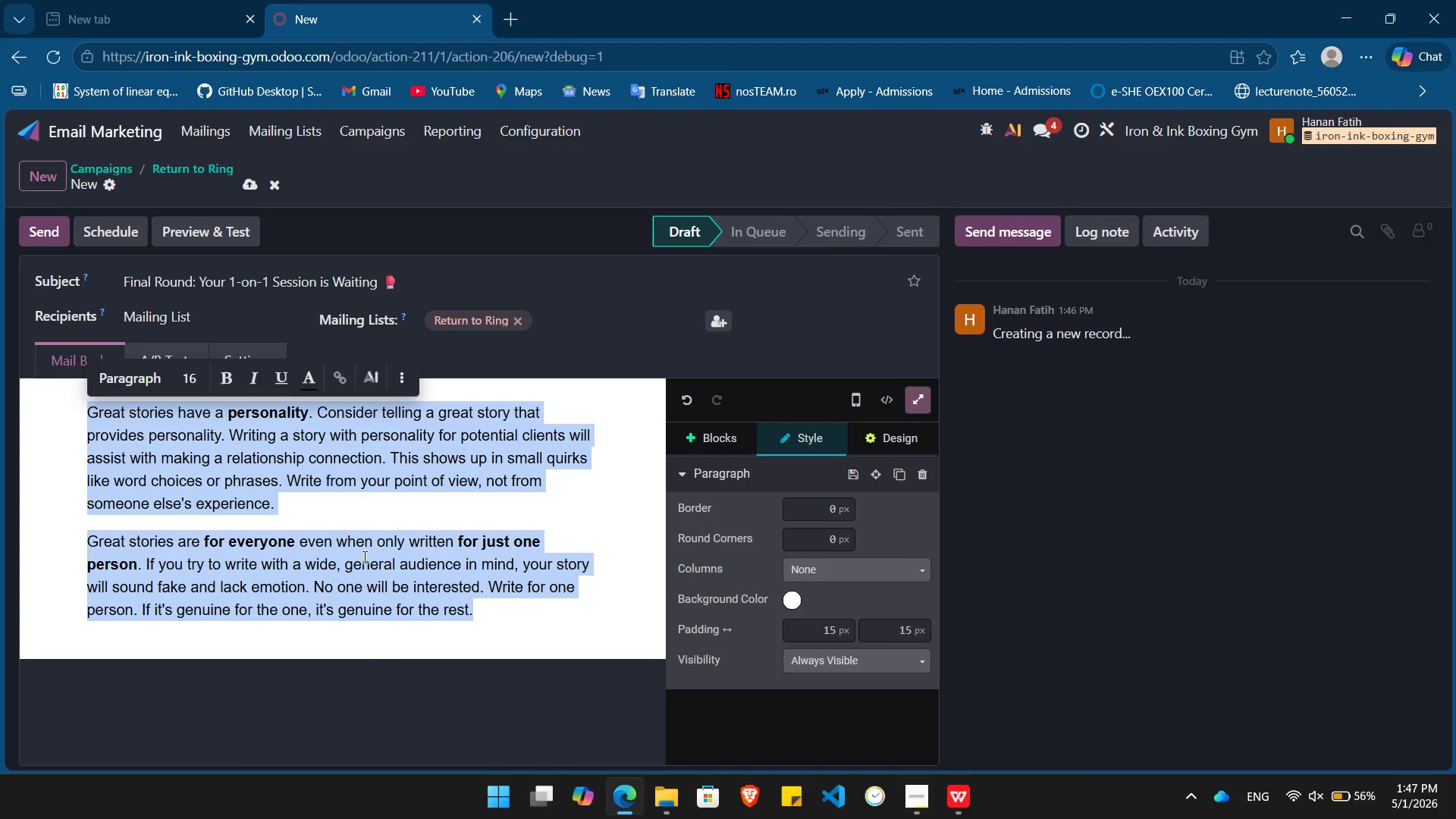 
key(Backspace)
 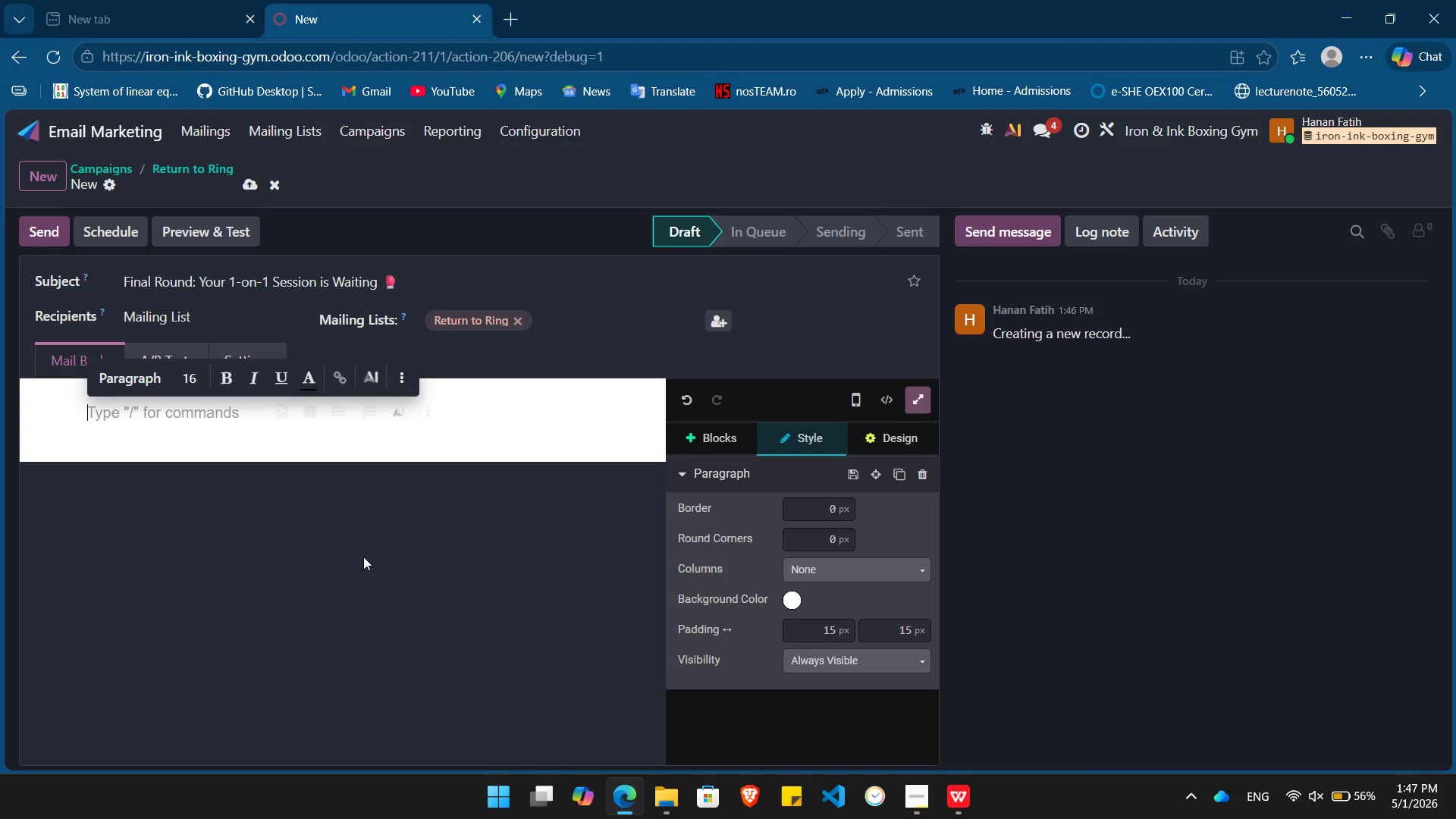 
wait(8.42)
 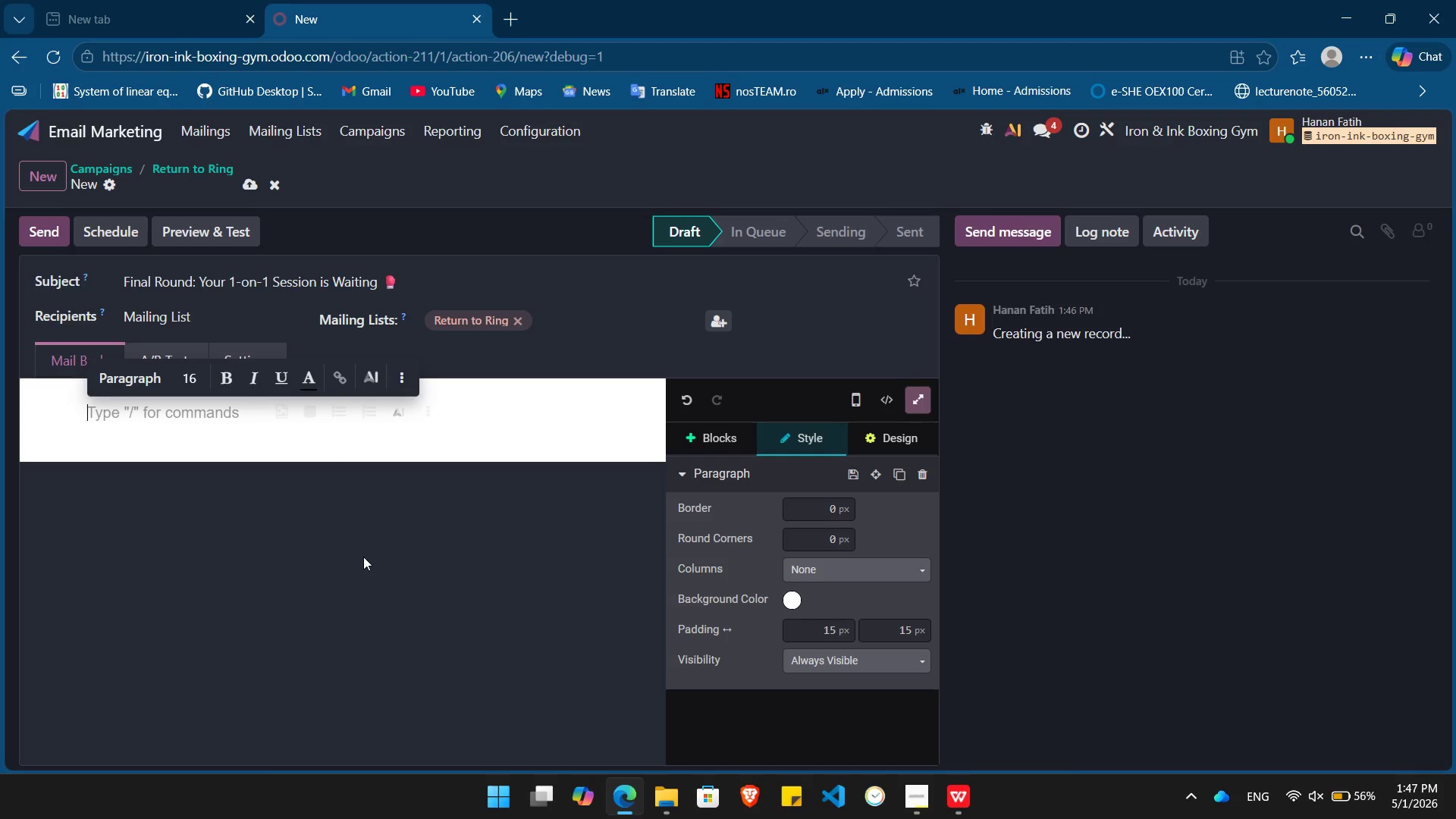 
key(Slash)
 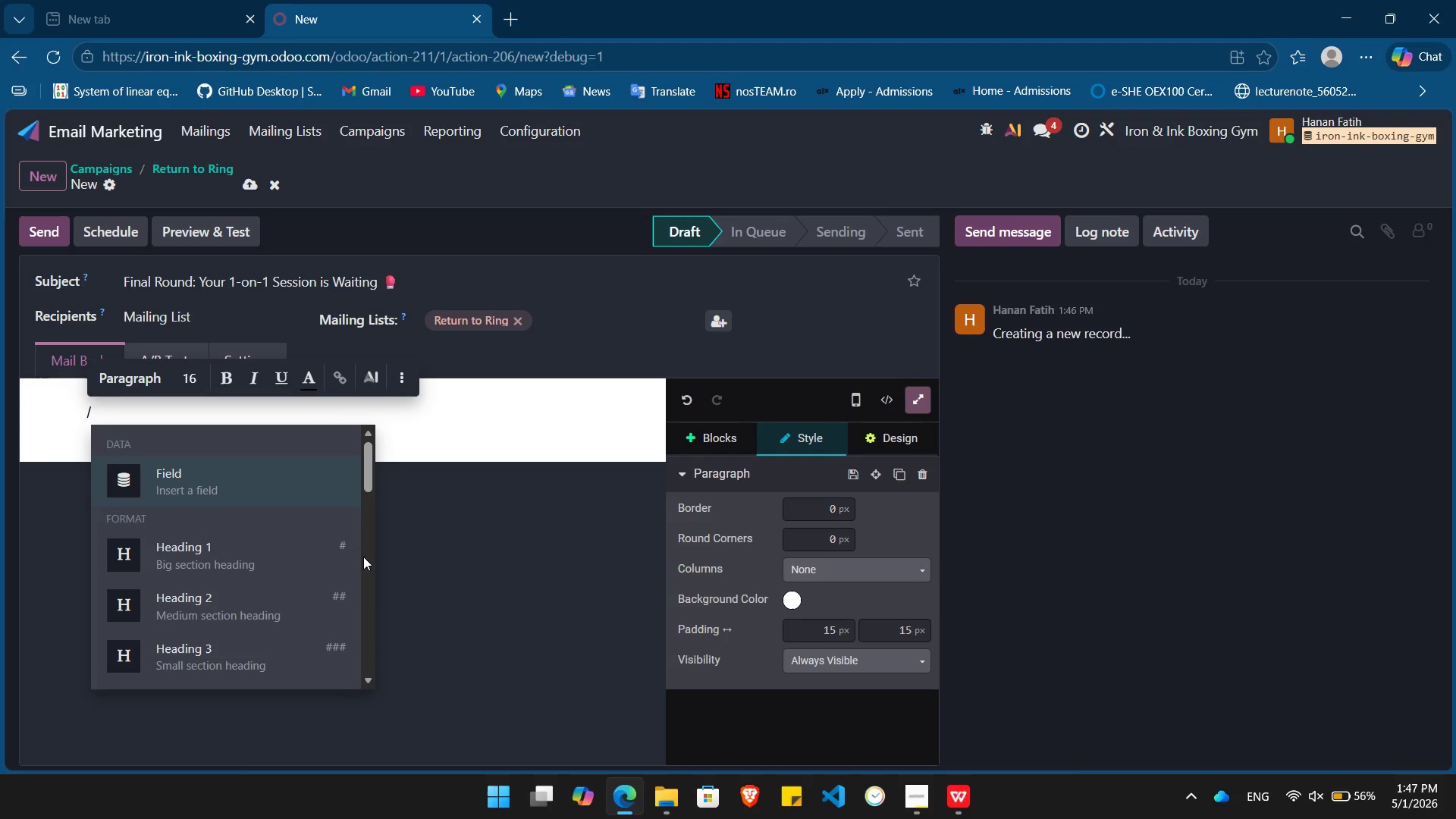 
key(Enter)
 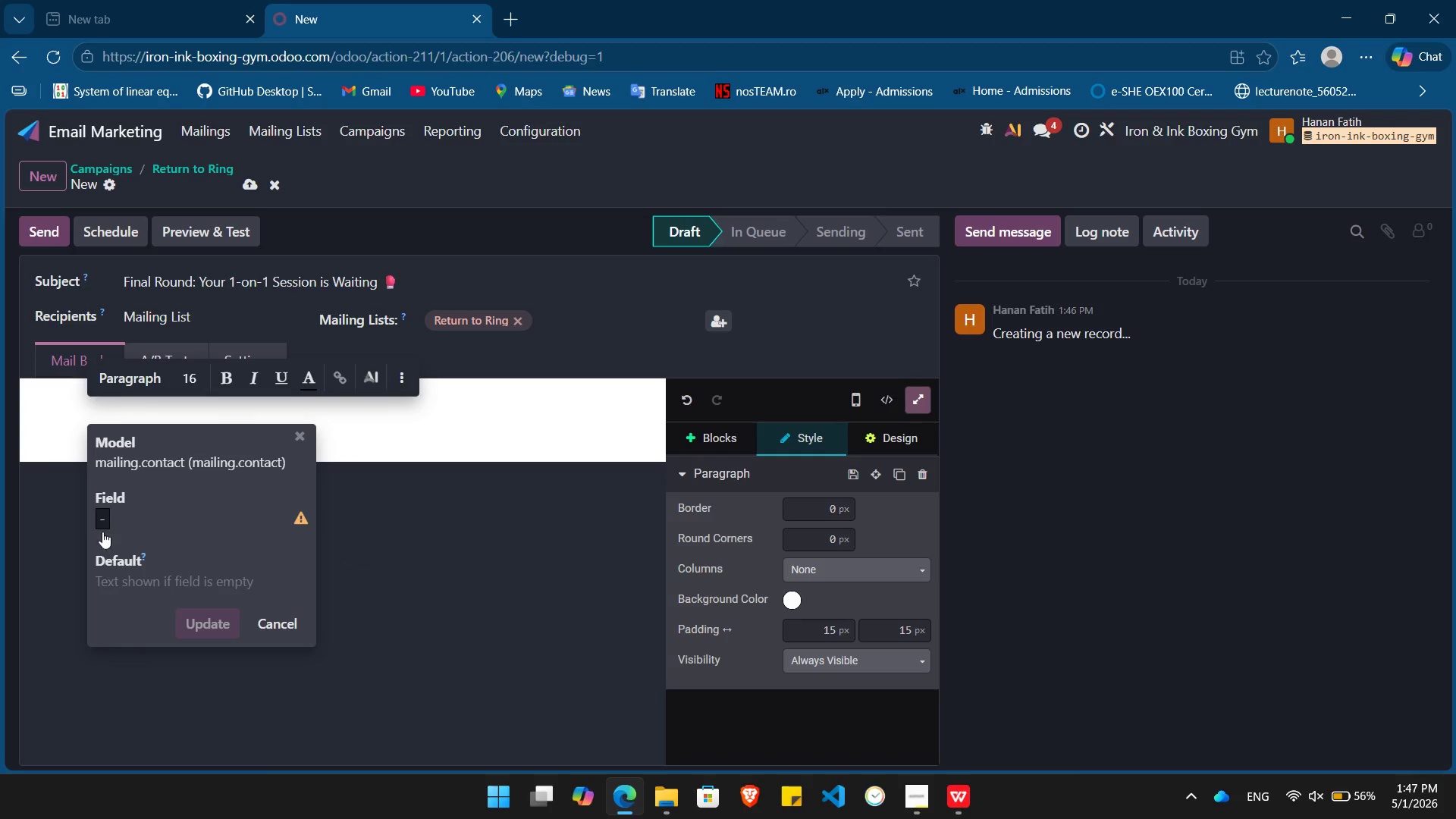 
left_click([102, 522])
 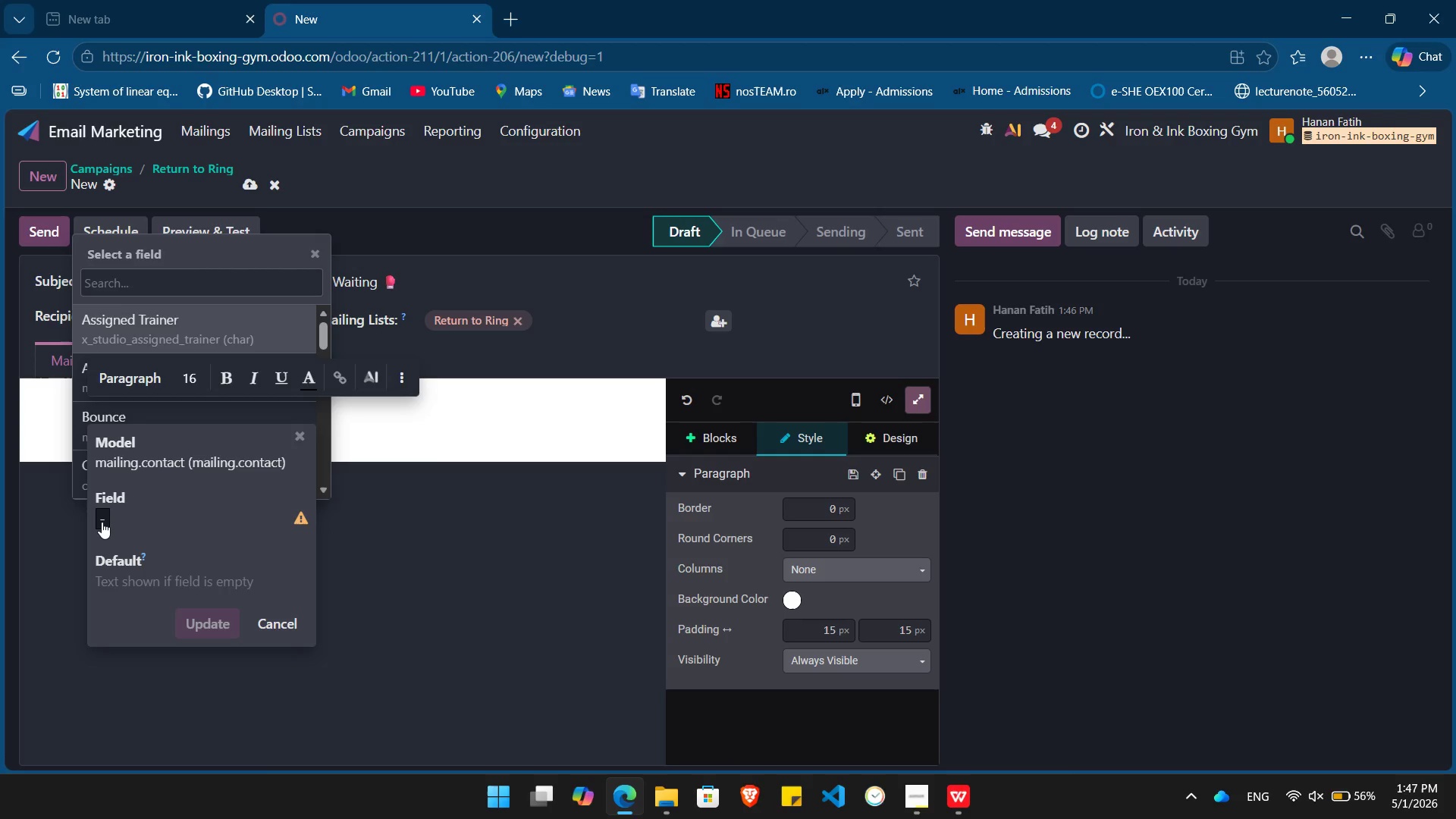 
type(name)
 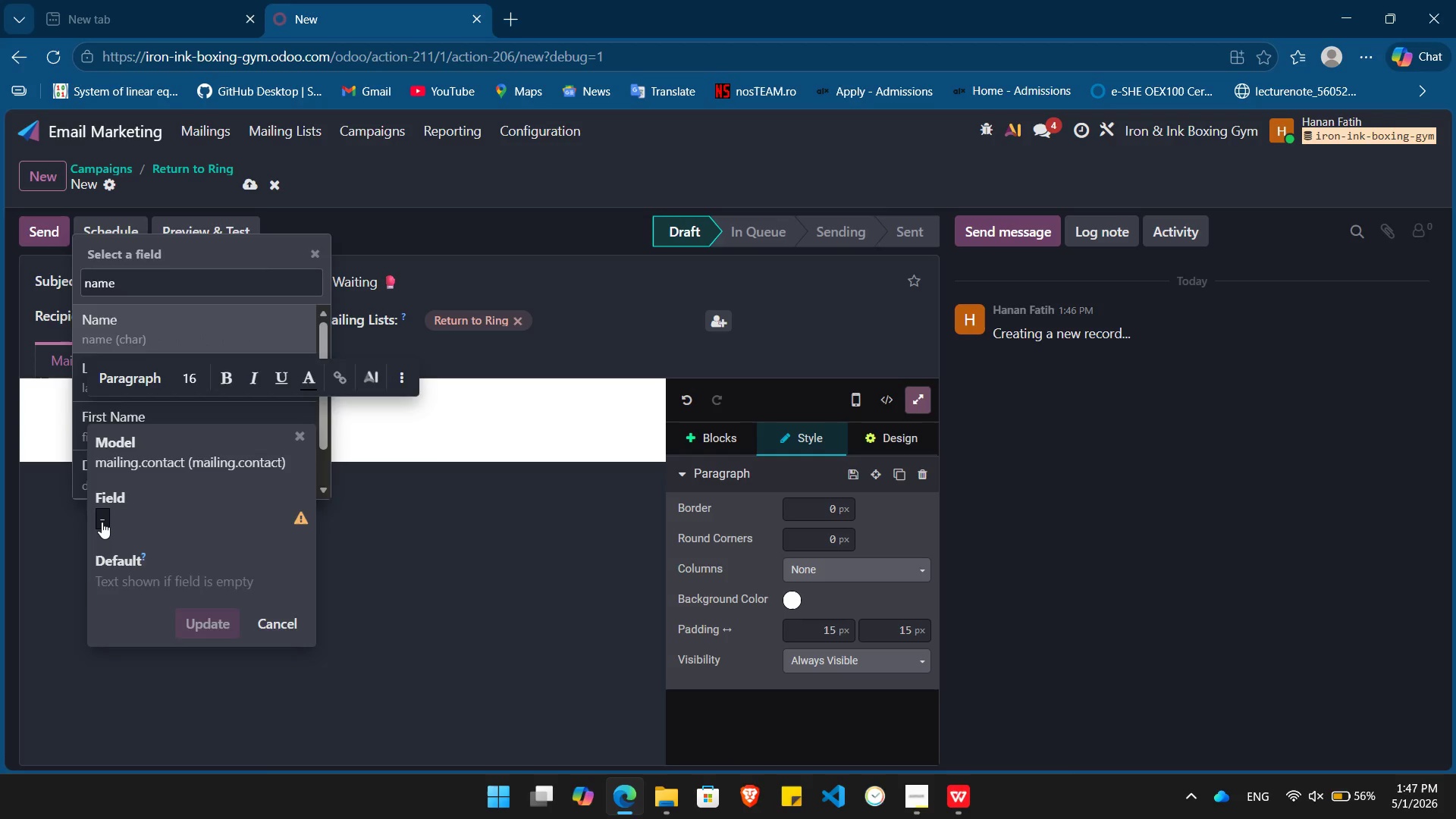 
key(Enter)
 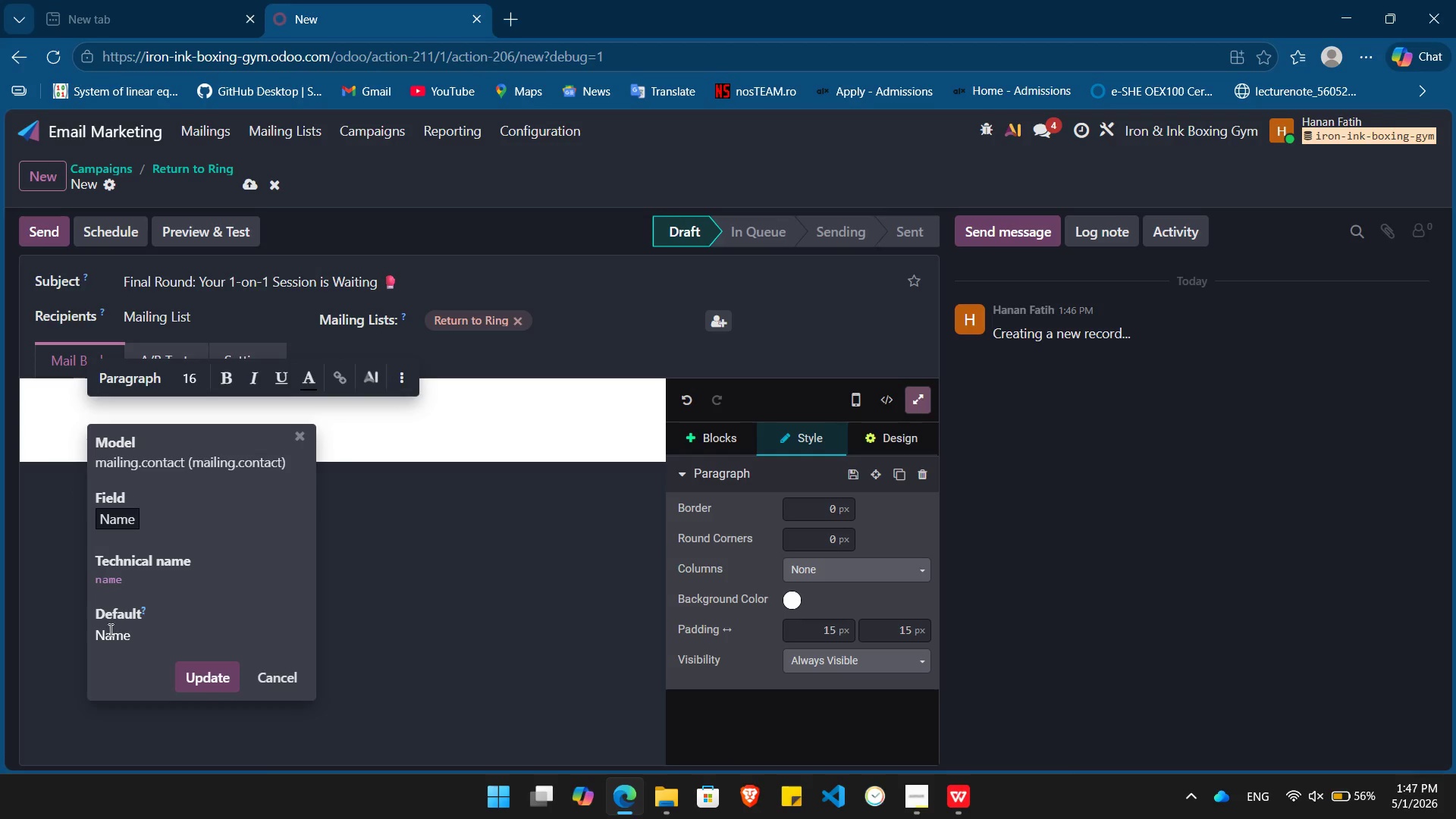 
double_click([111, 638])
 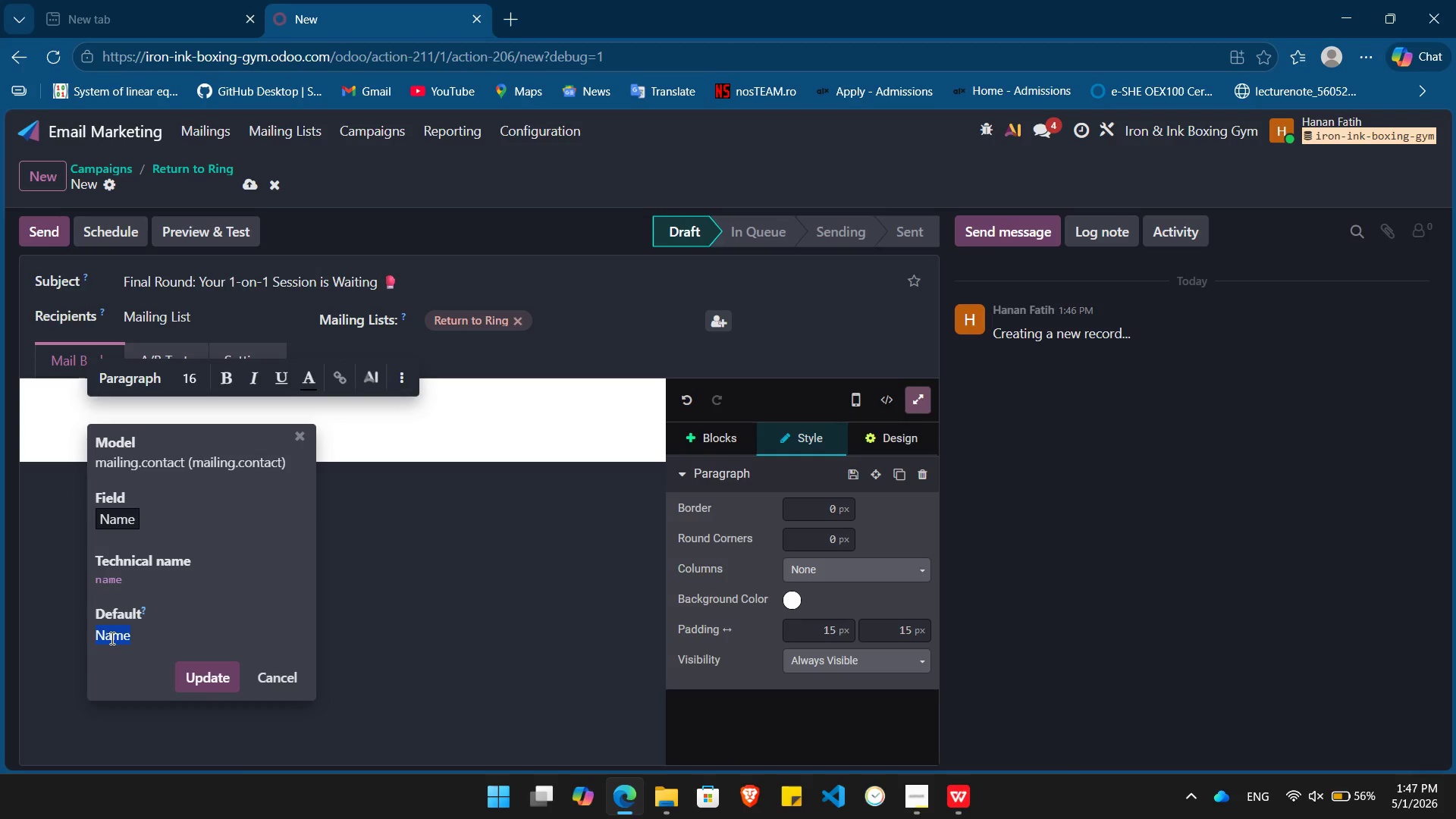 
key(Shift+BracketLeft)
 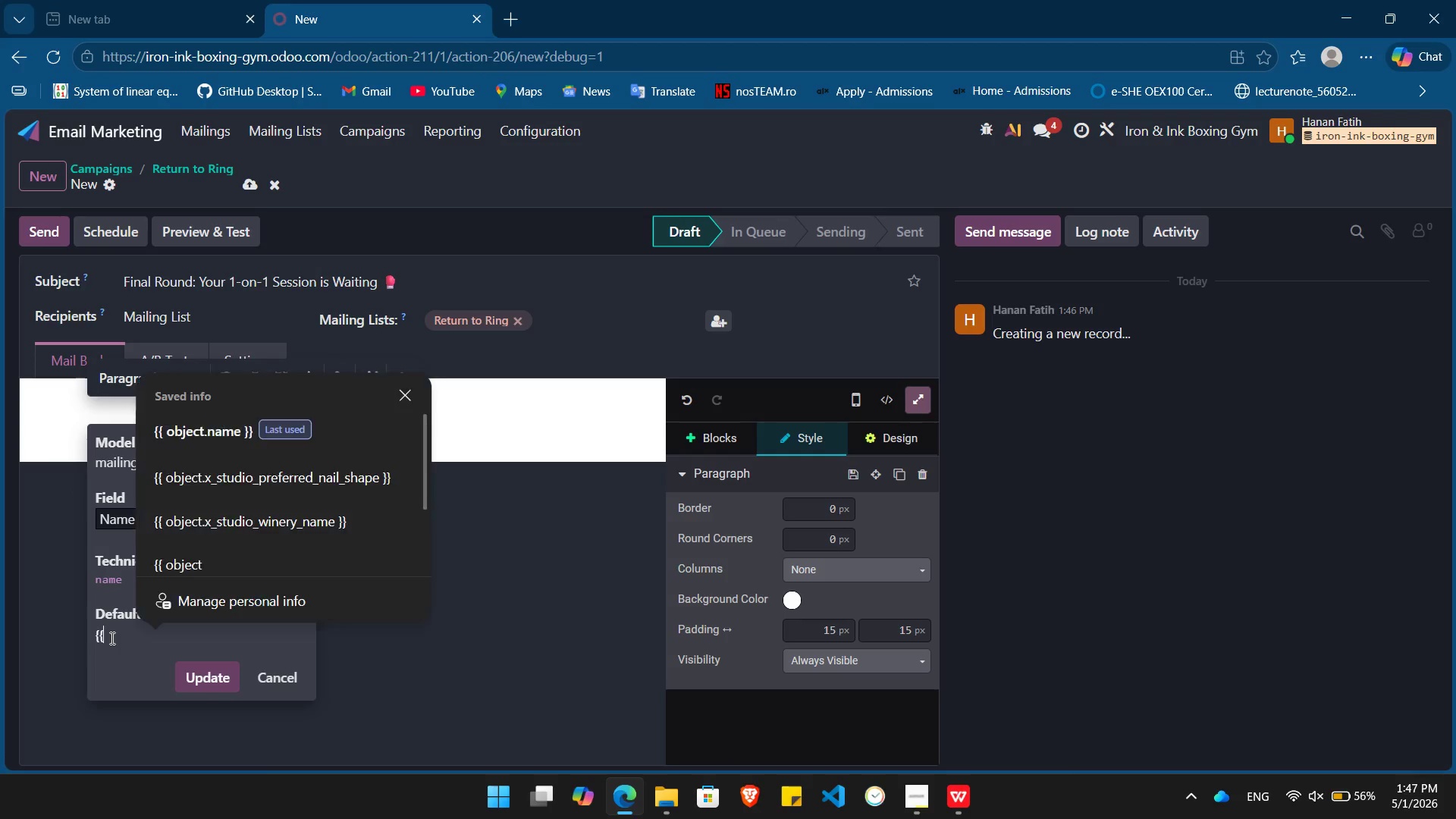 
key(Shift+BracketLeft)
 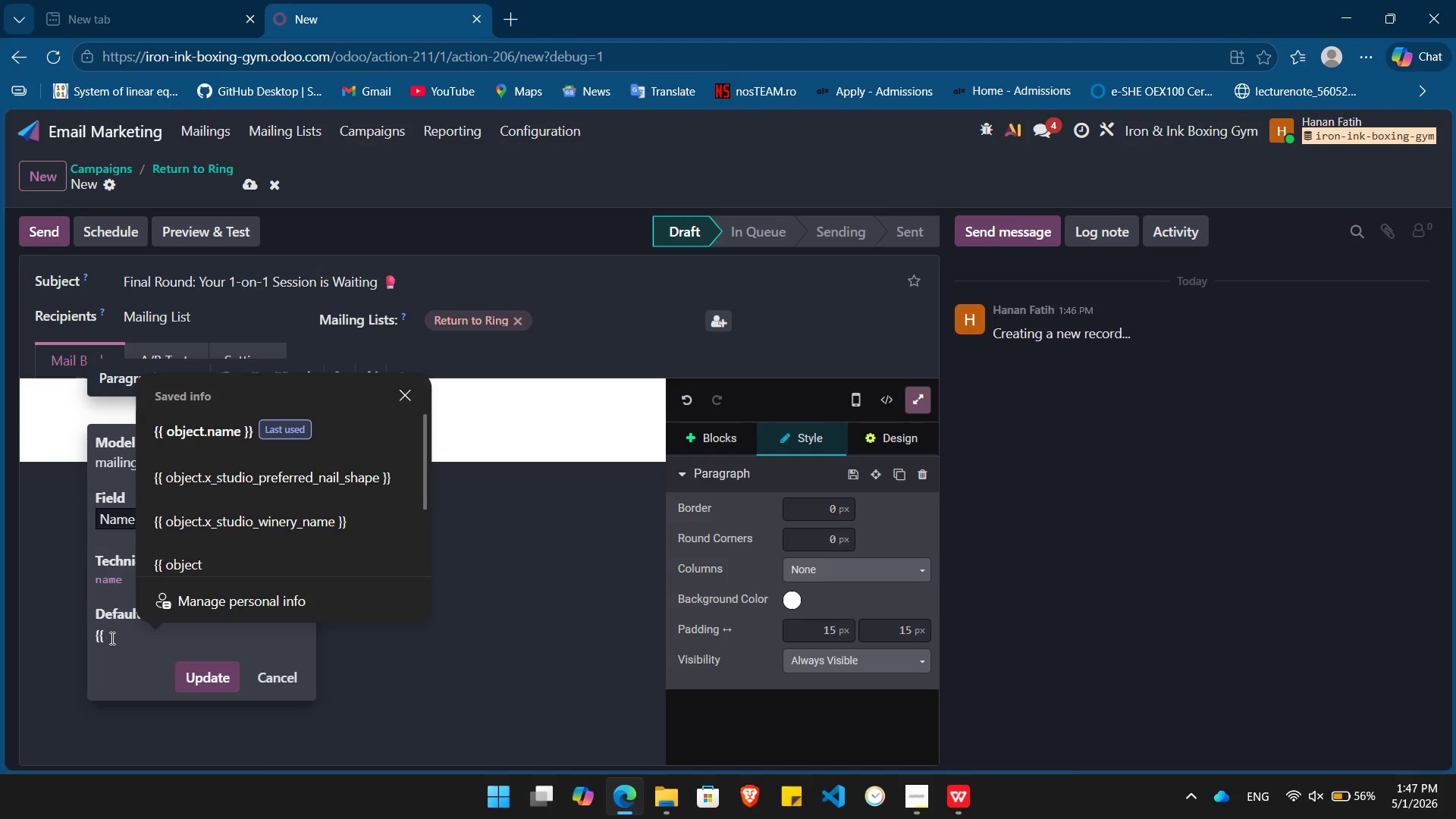 
key(ArrowDown)
 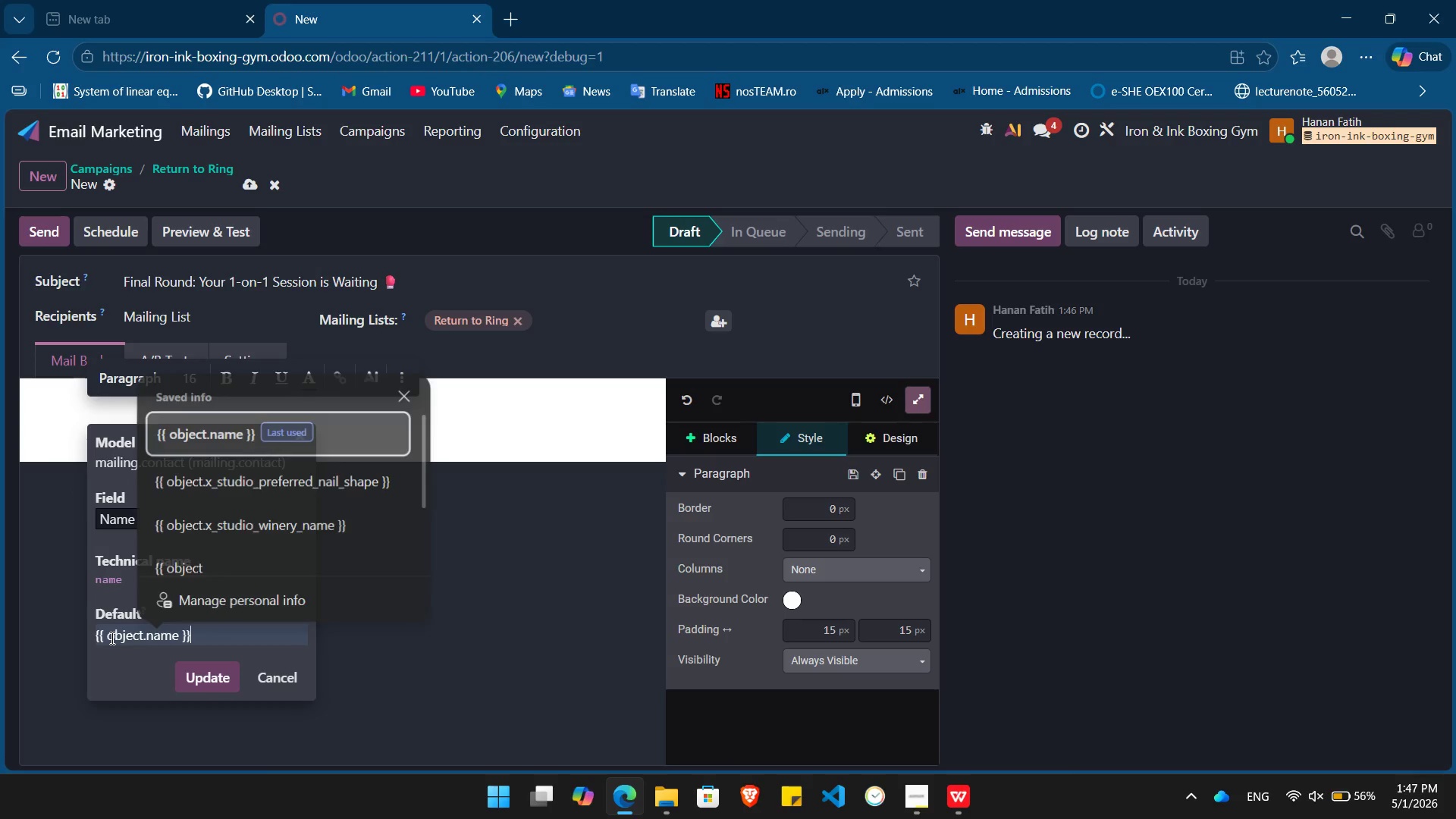 
key(Enter)
 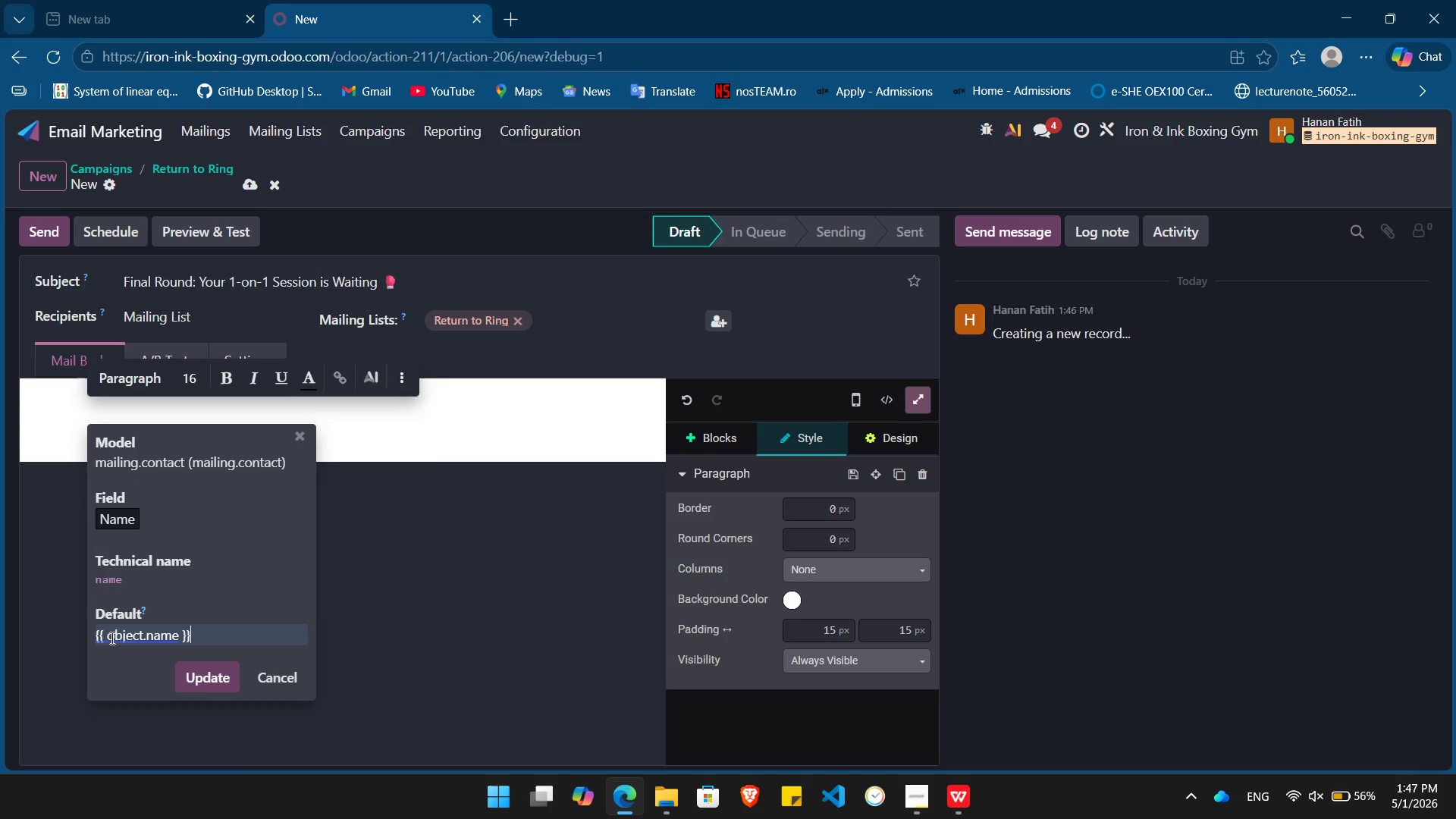 
key(Enter)
 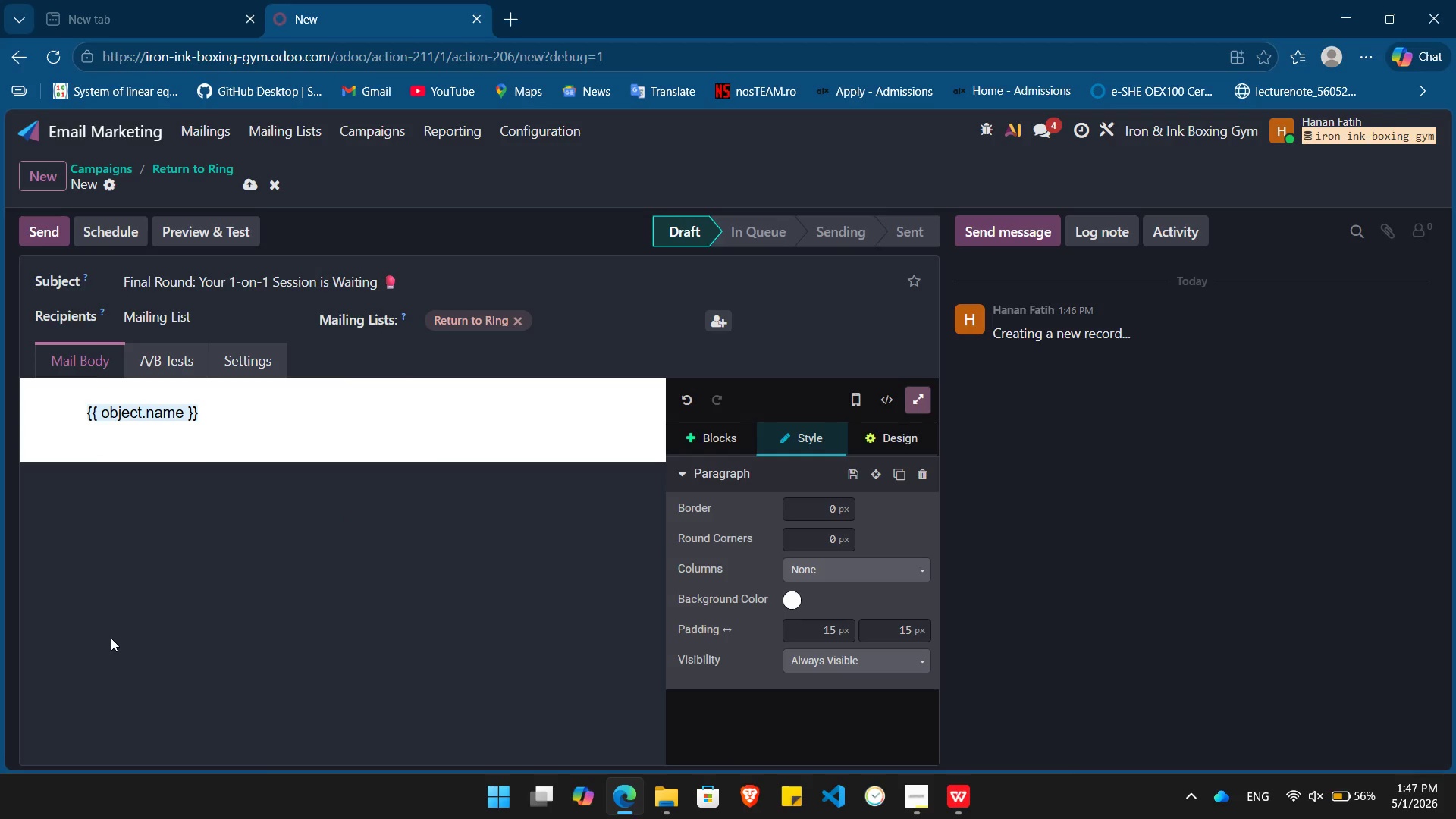 
type(, it's time to step back into the light.)
 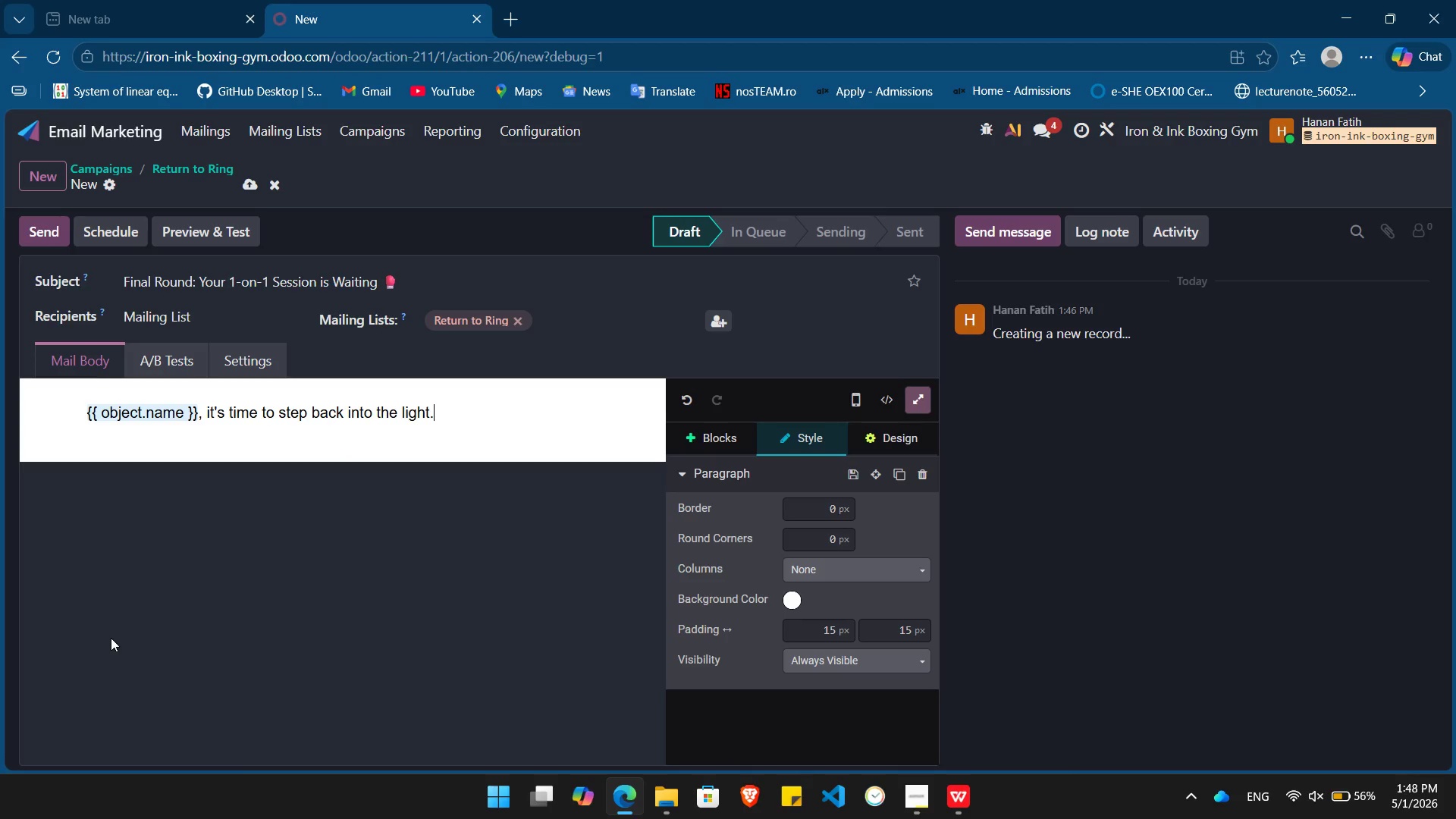 
key(Enter)
 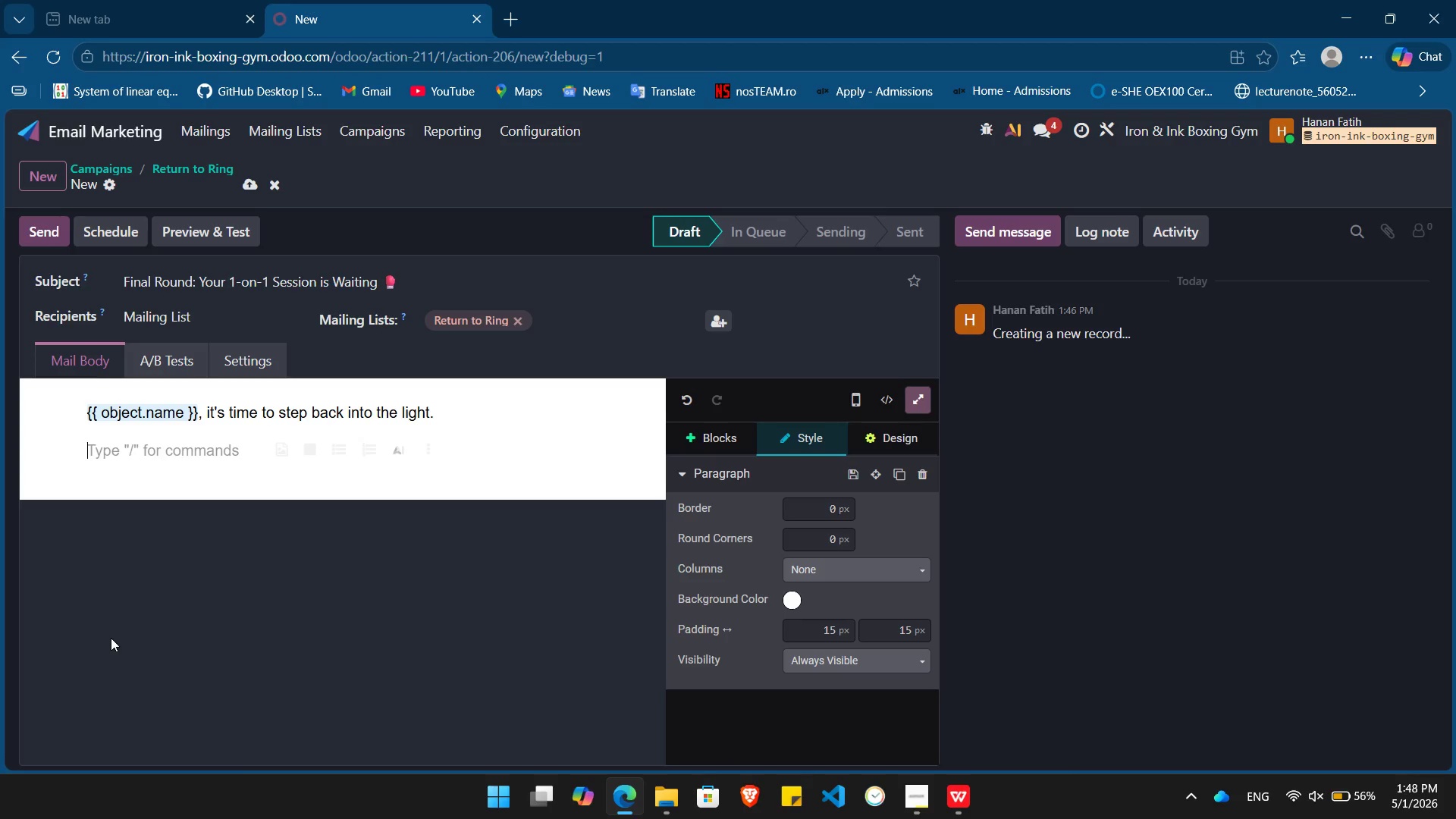 
type(We want to make your combake)
key(Backspace)
key(Backspace)
type(ck as seamless as posi)
key(Backspace)
type(sible)
 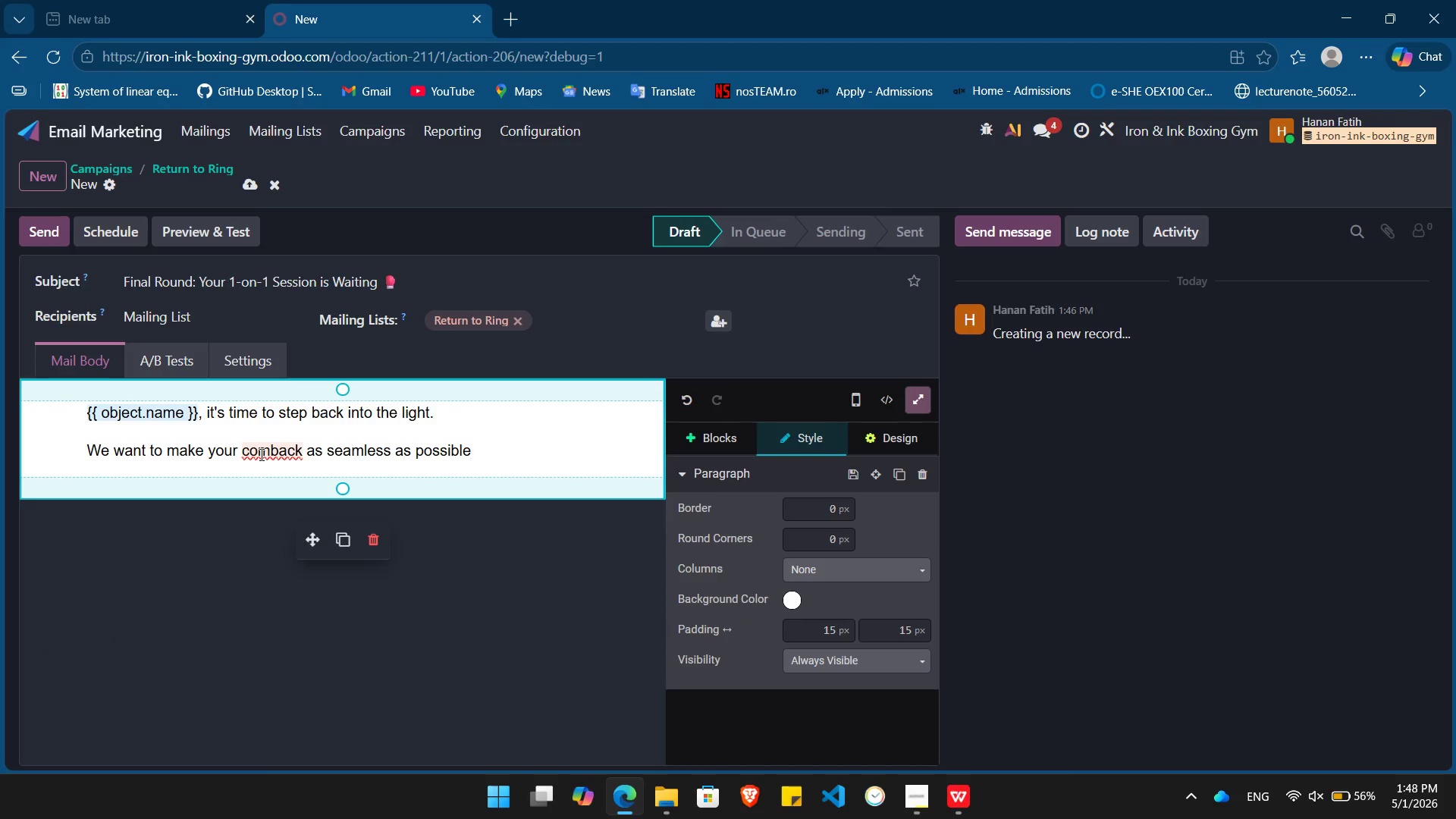 
left_click([268, 454])
 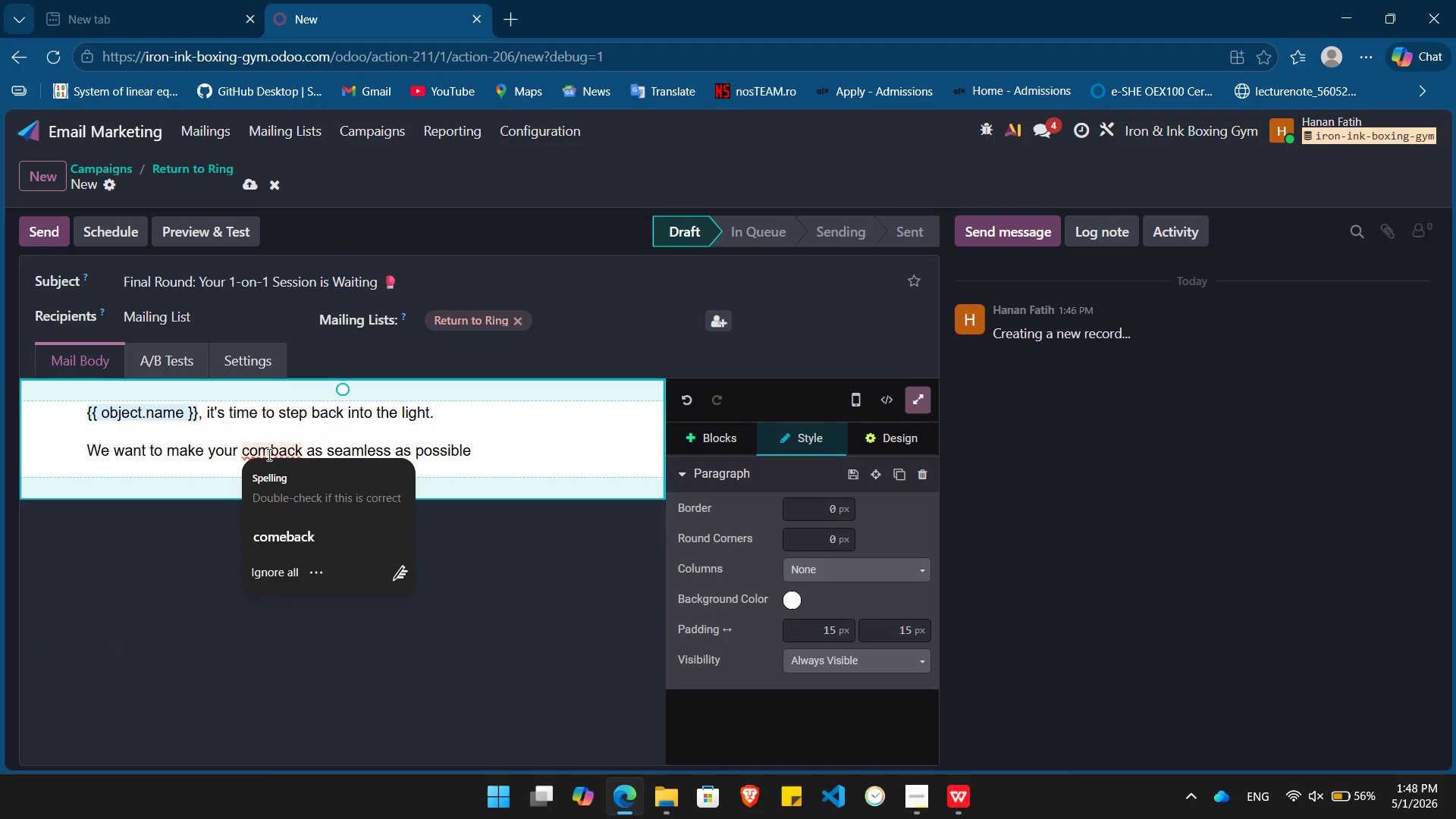 
type(e[End]. Use the link below)
 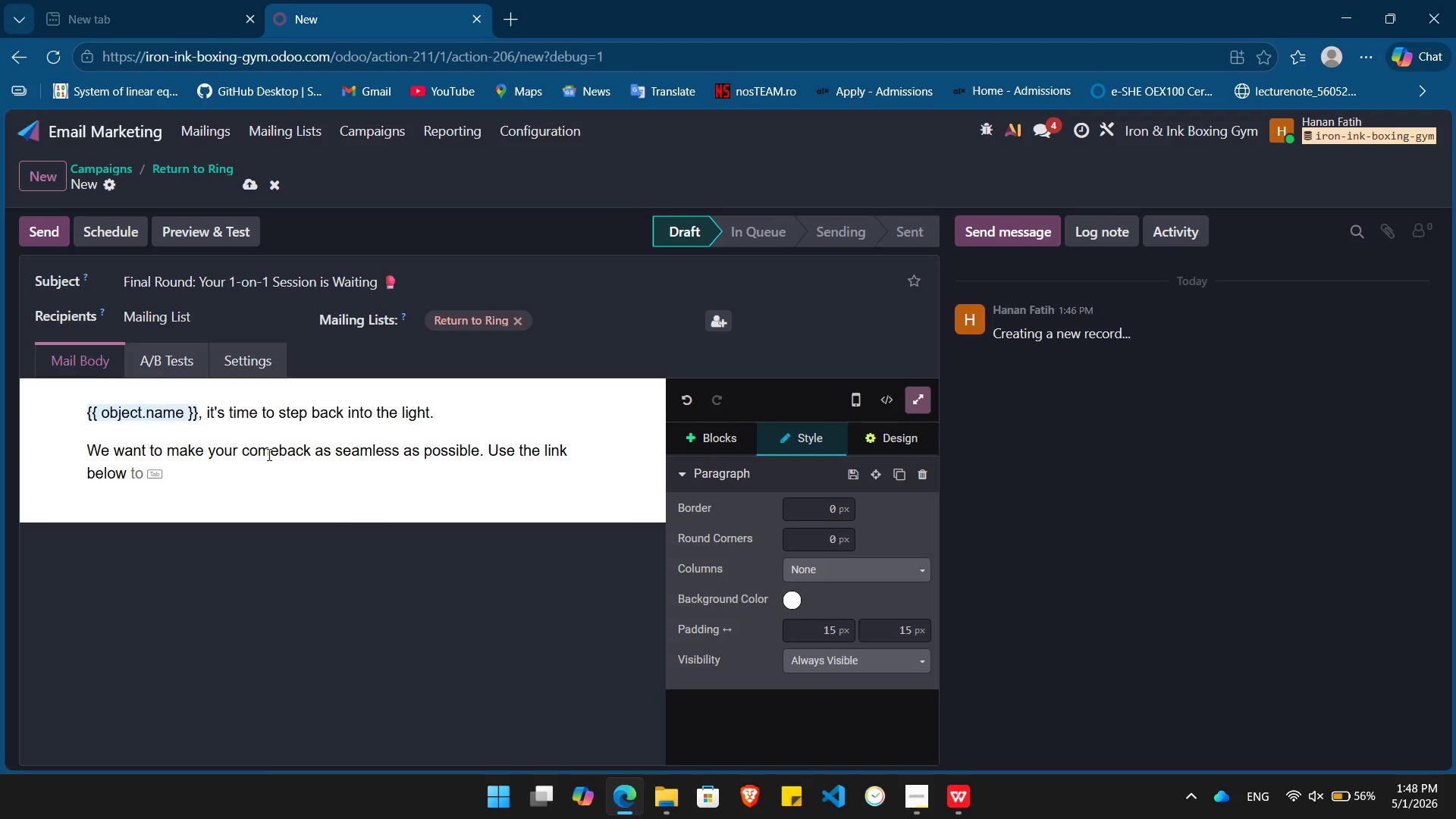 
type( )
key(Tab)
type( claim a )
 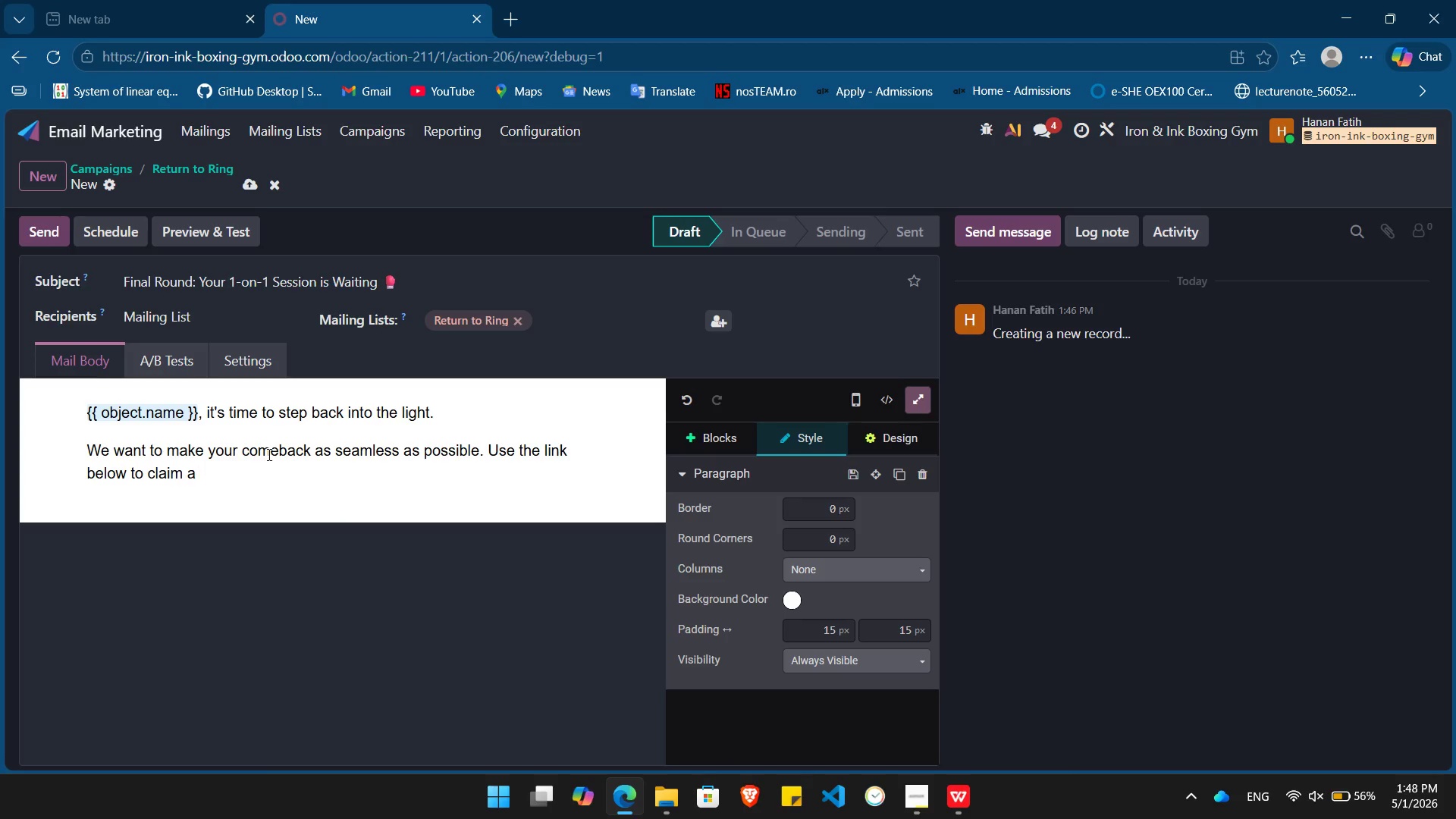 
key(Control+ControlLeft)
 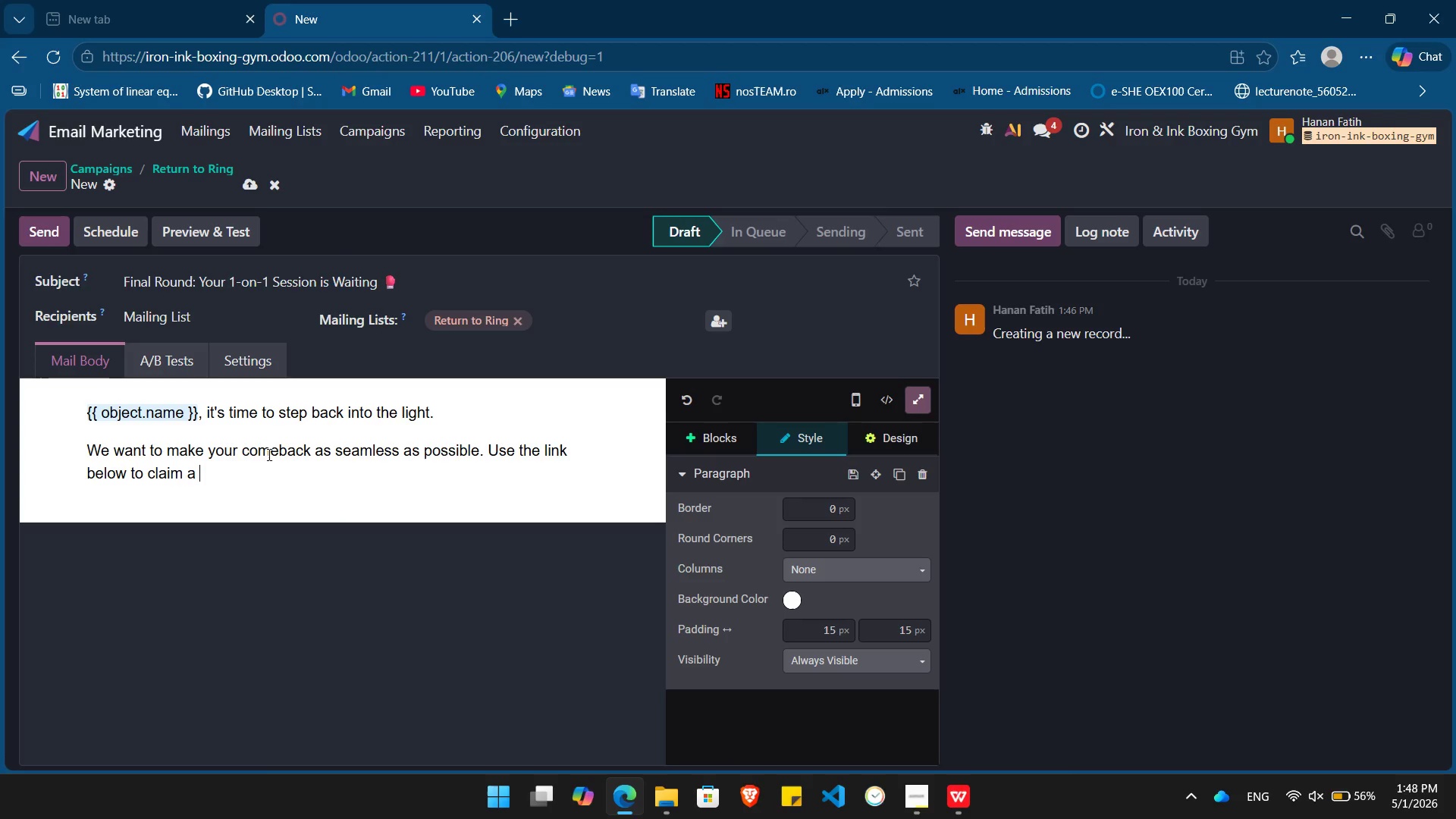 
key(Control+B)
 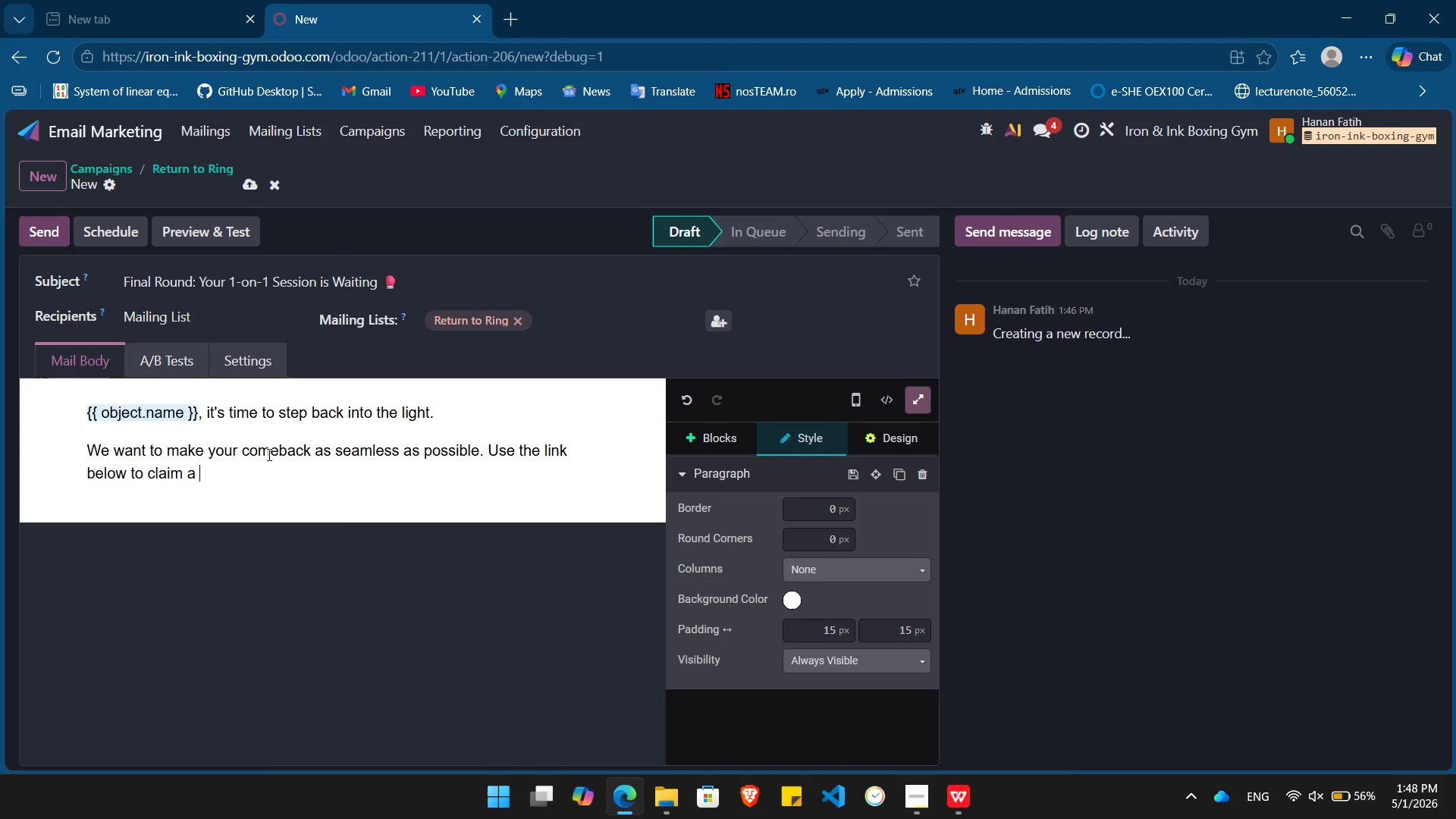 
type(Free 1-on-1)
 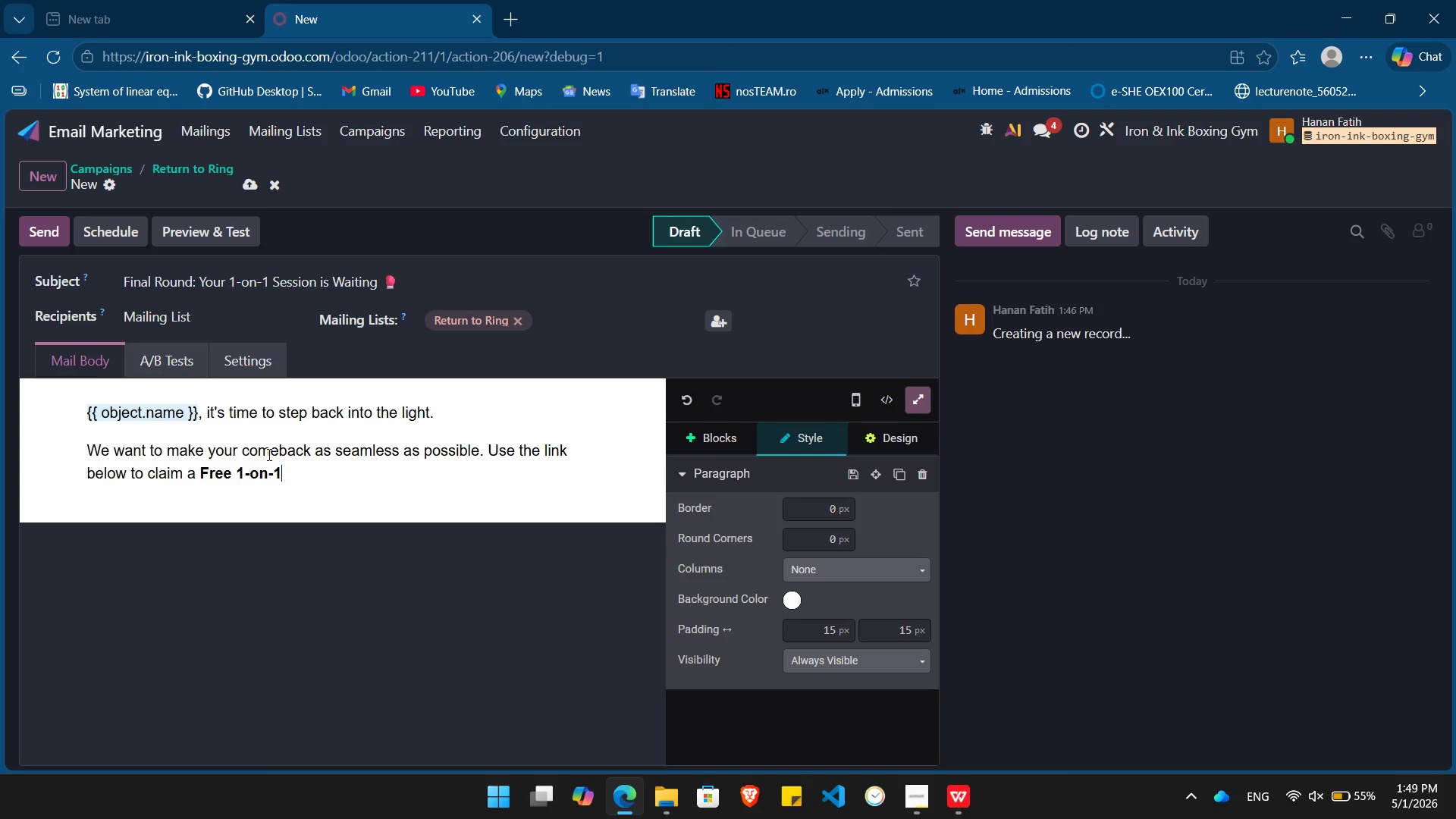 
wait(17.74)
 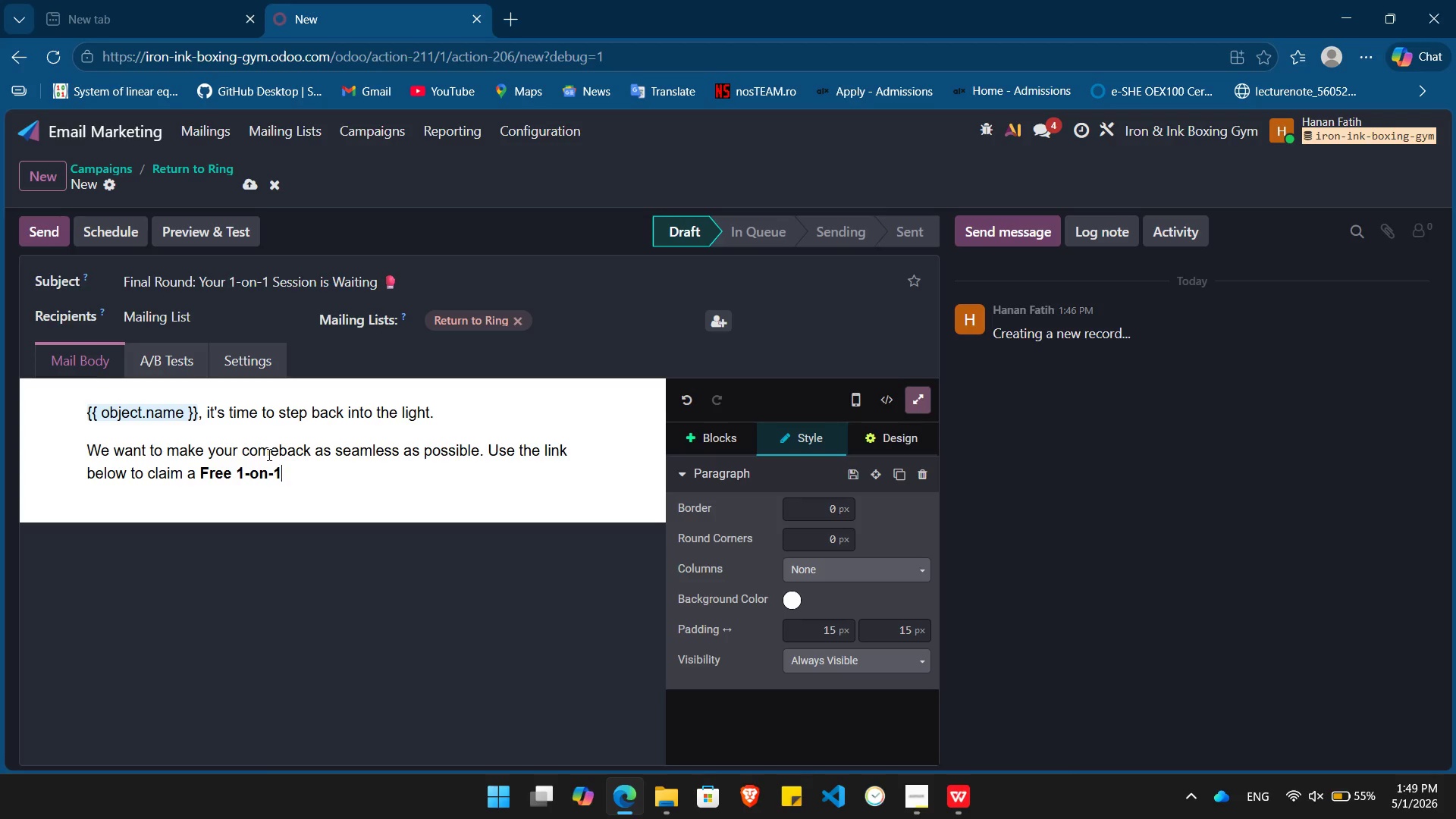 
type( "Return to Ting")
 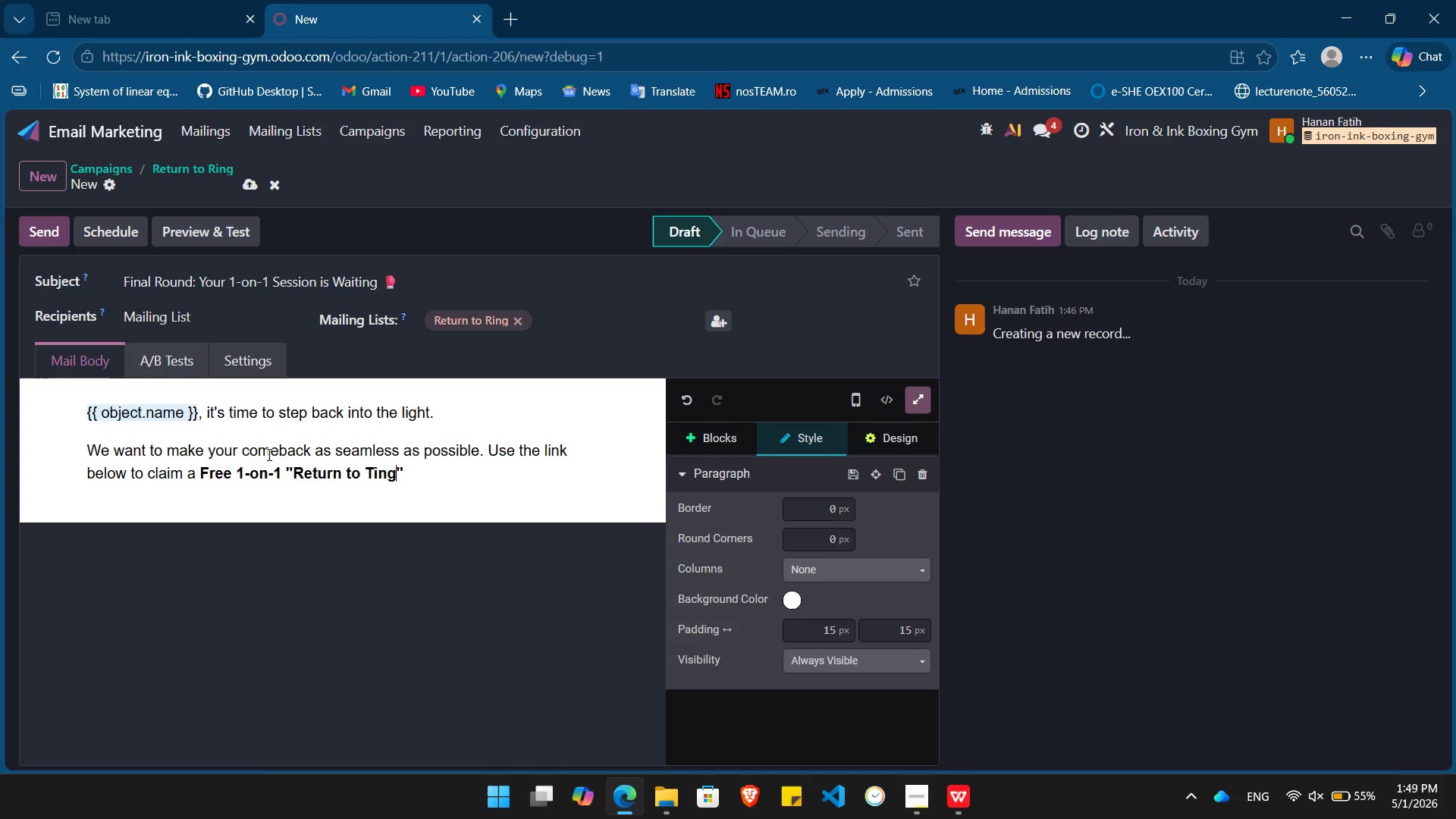 
 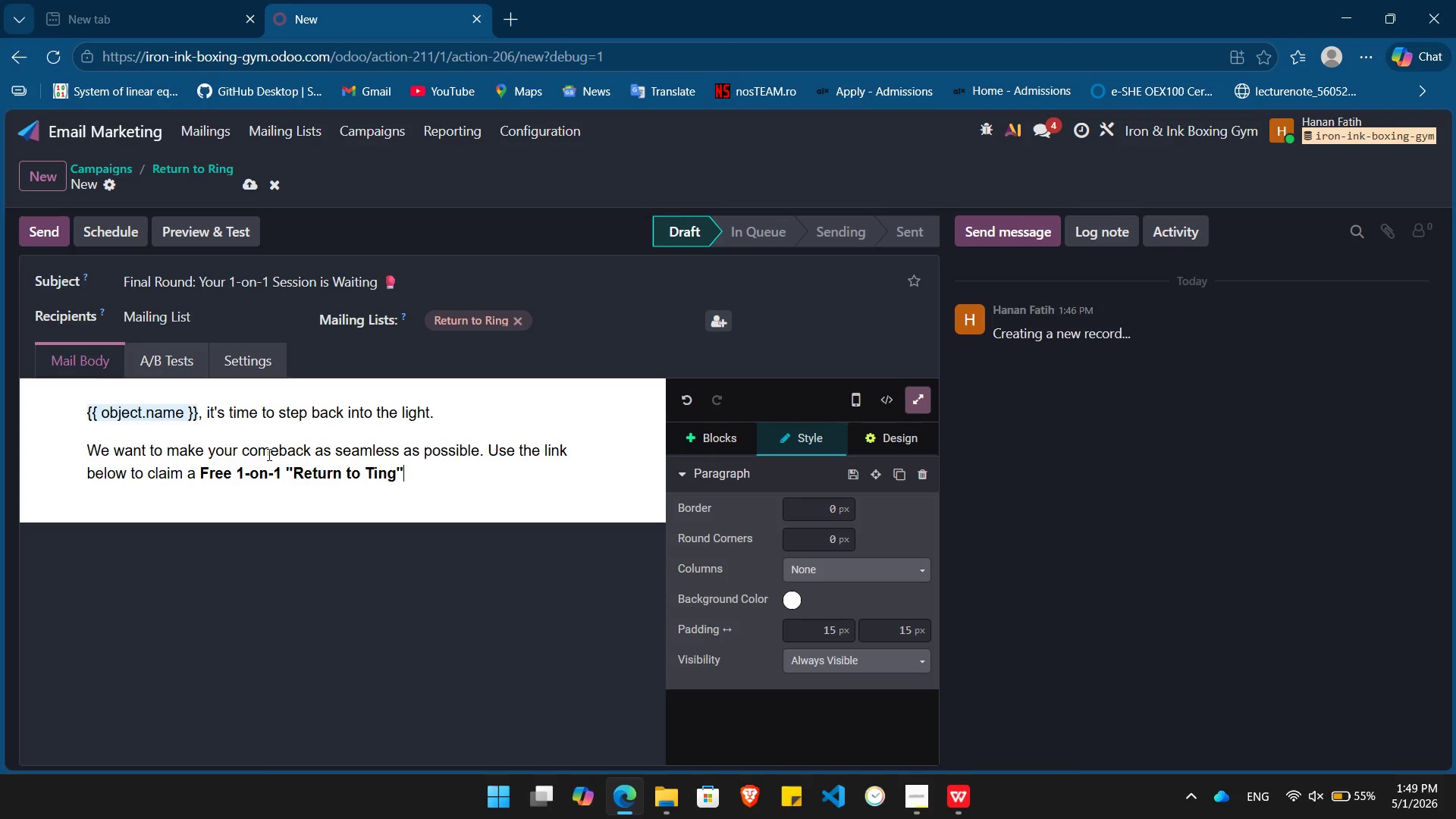 
key(ArrowLeft)
 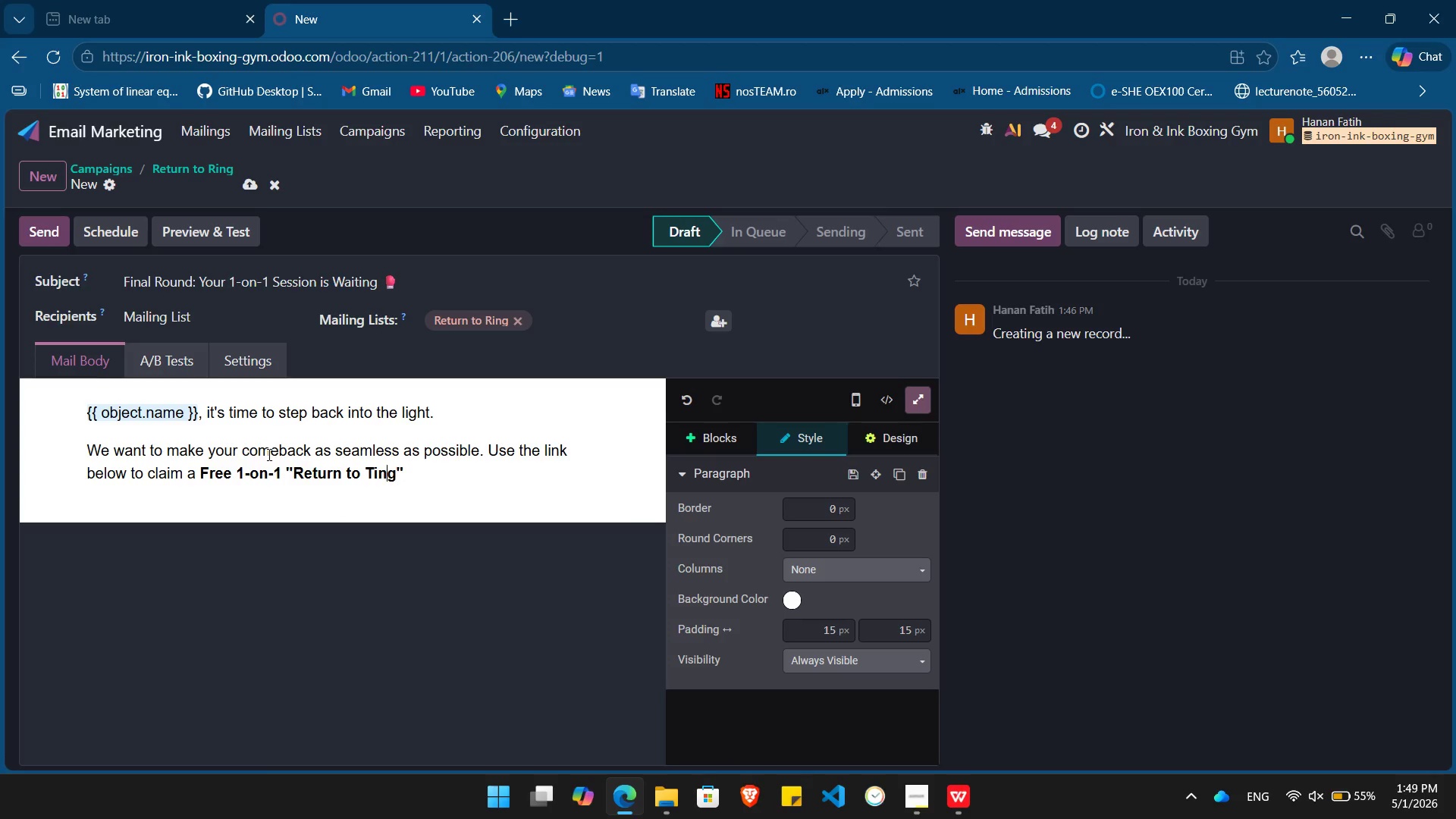 
key(ArrowLeft)
 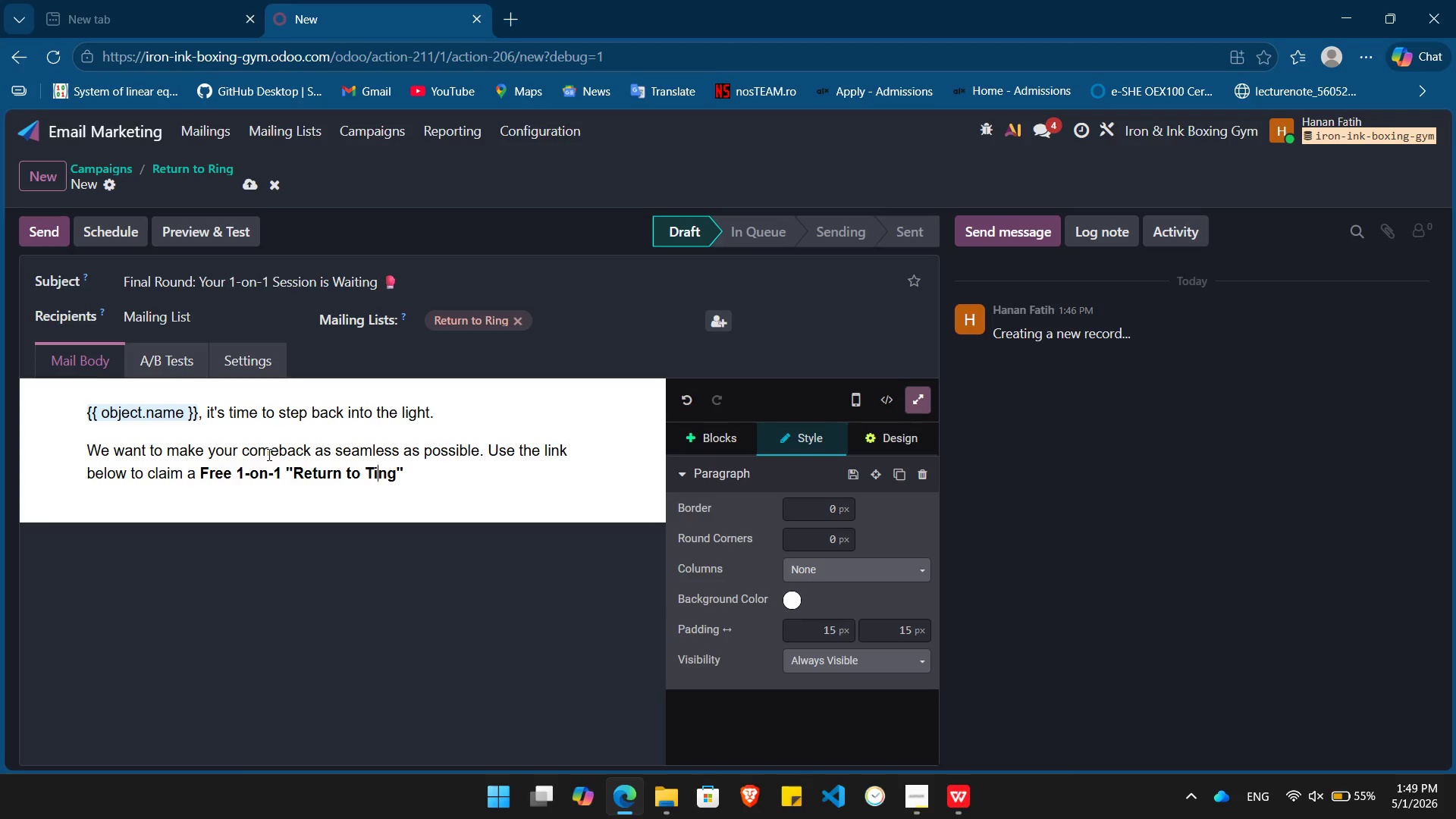 
key(ArrowLeft)
 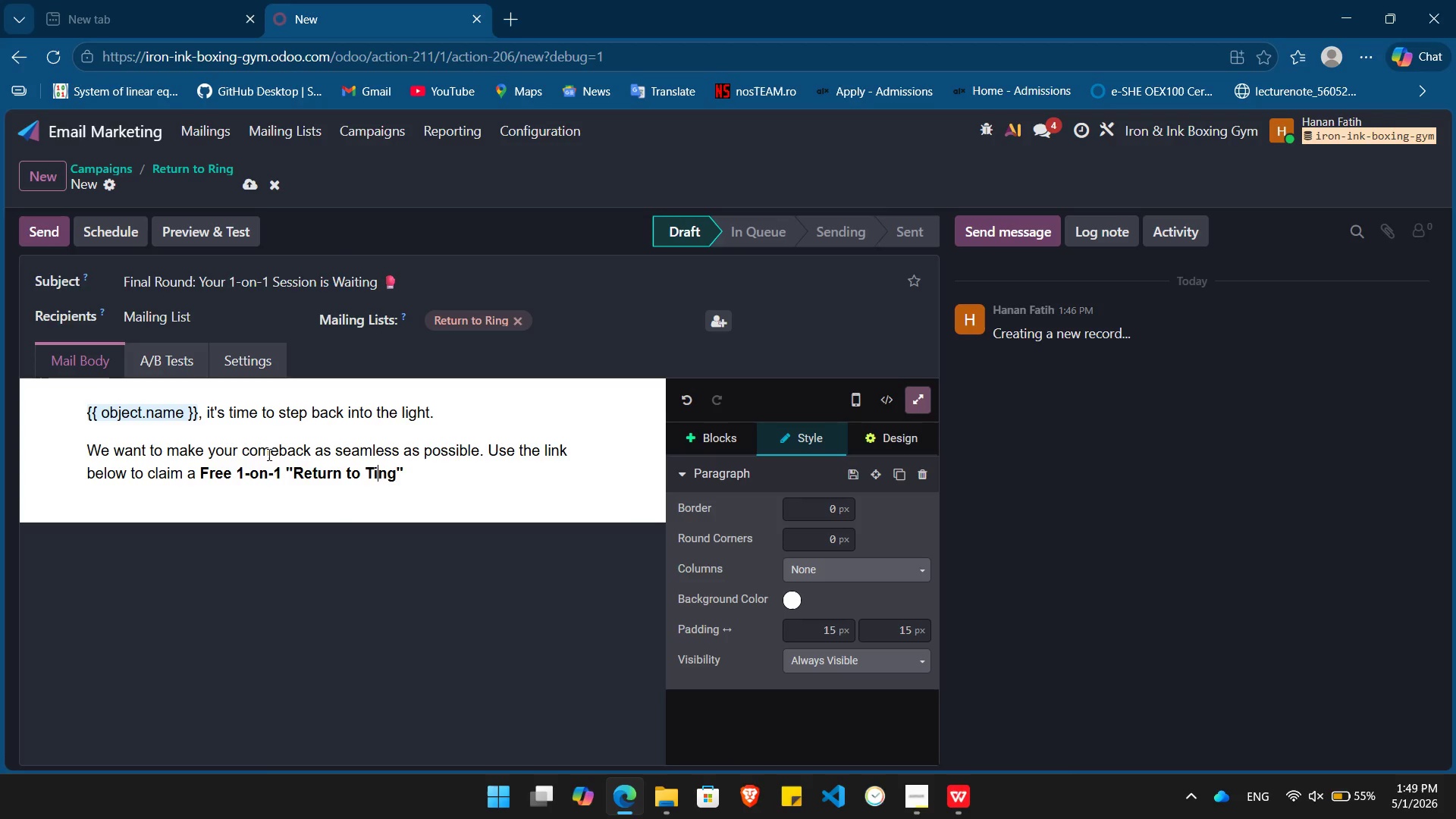 
key(ArrowLeft)
 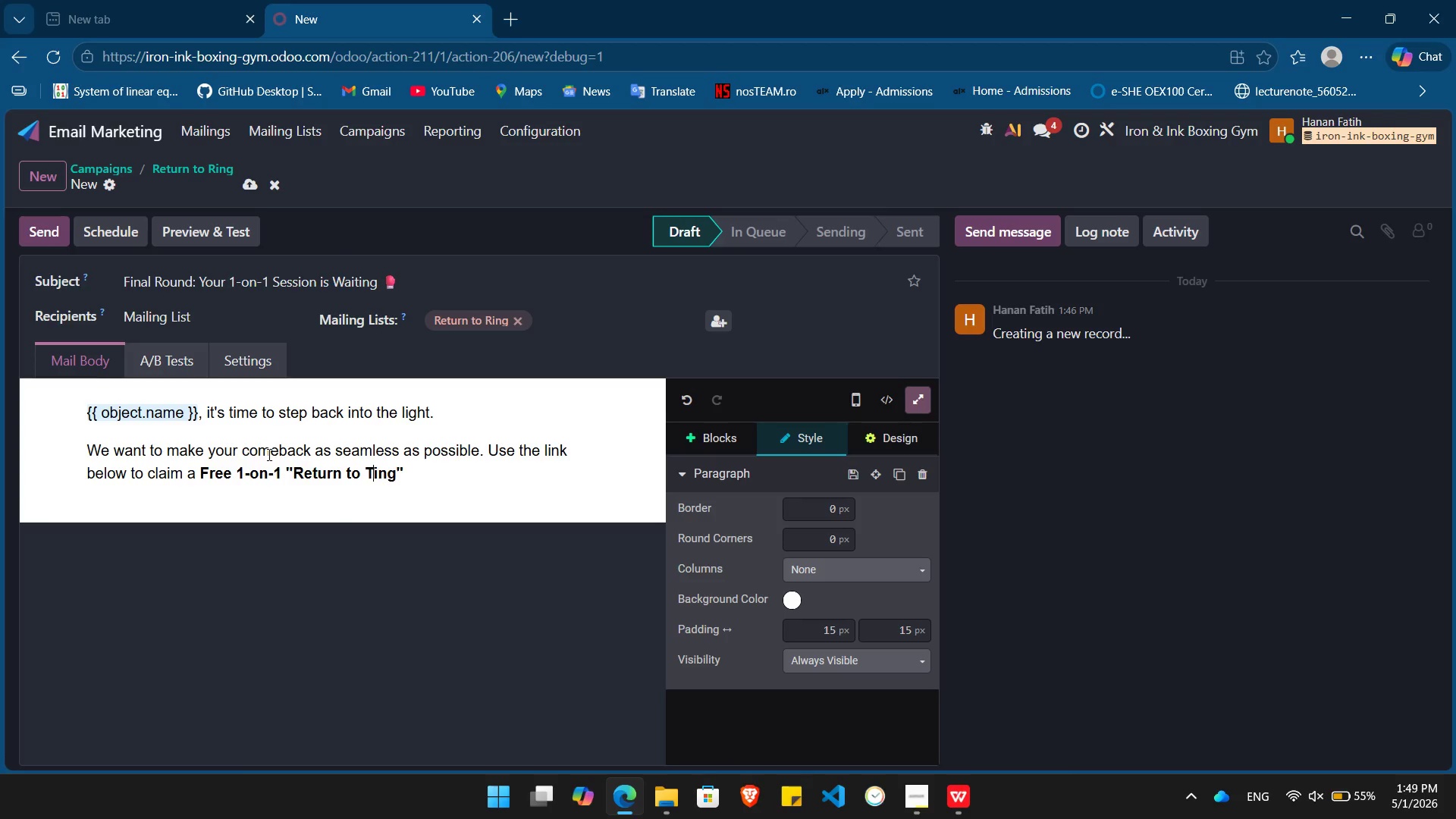 
key(Backspace)
type(R[End] Assessment )
 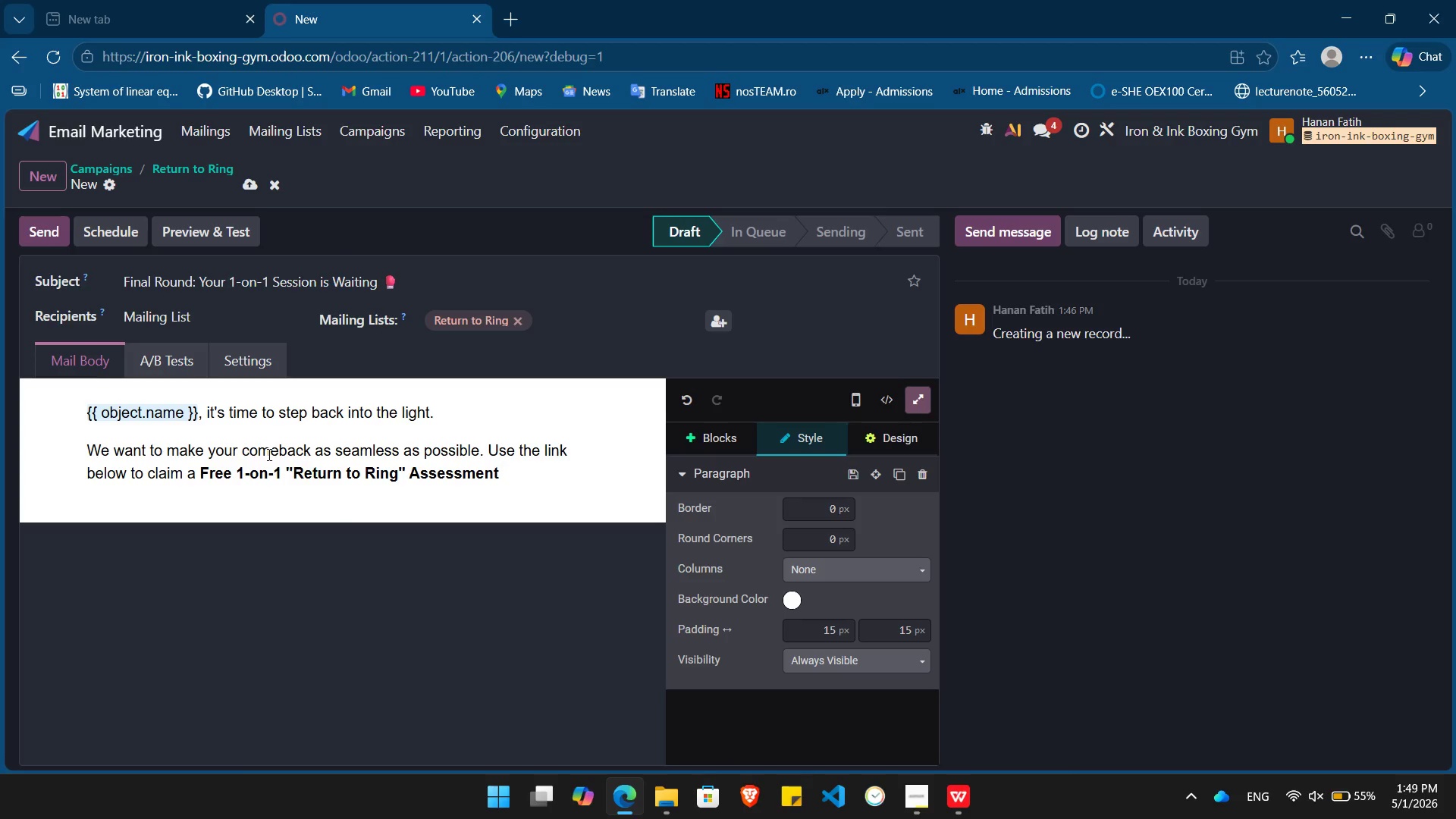 
key(Control+ControlLeft)
 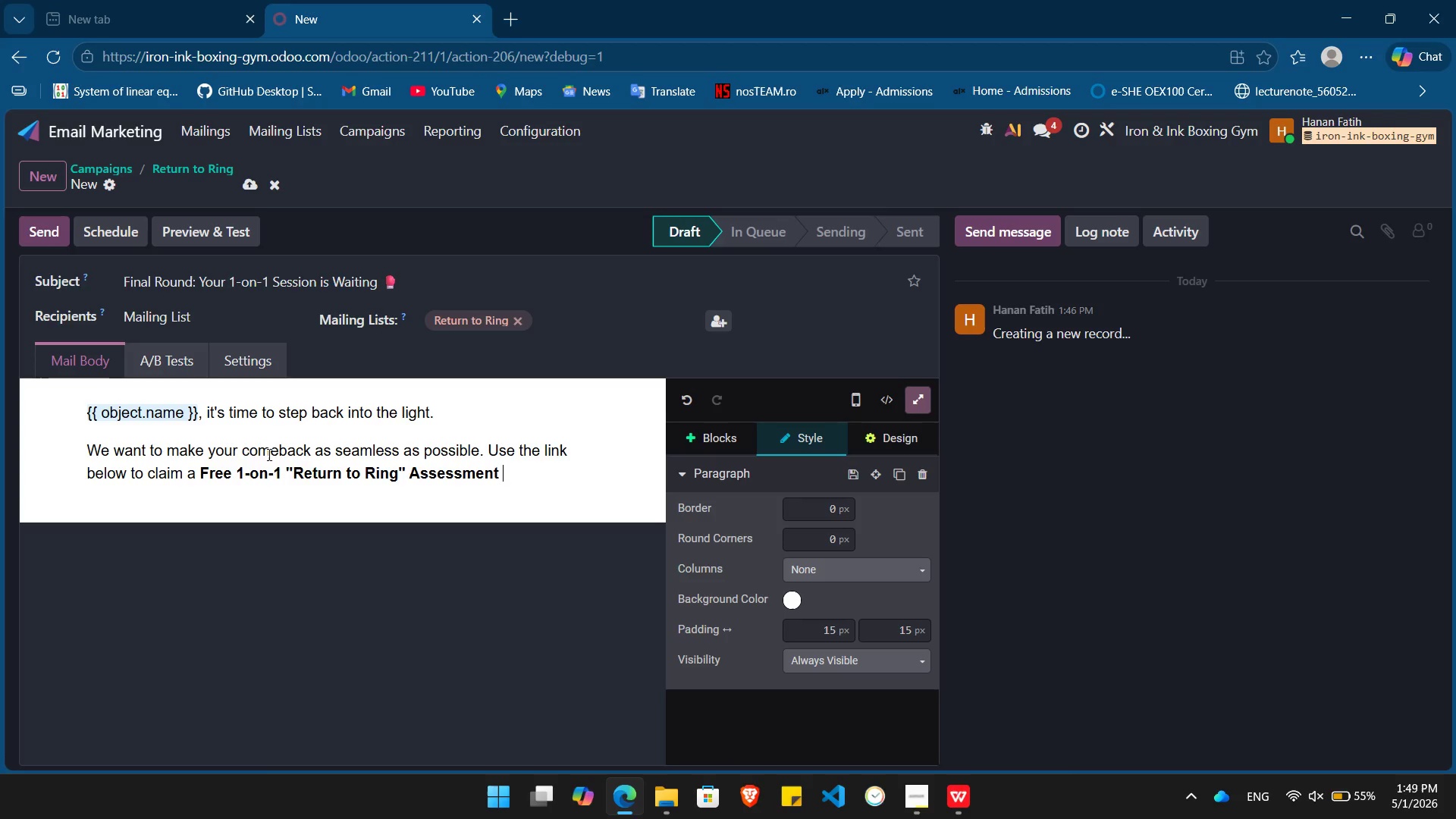 
key(Control+B)
 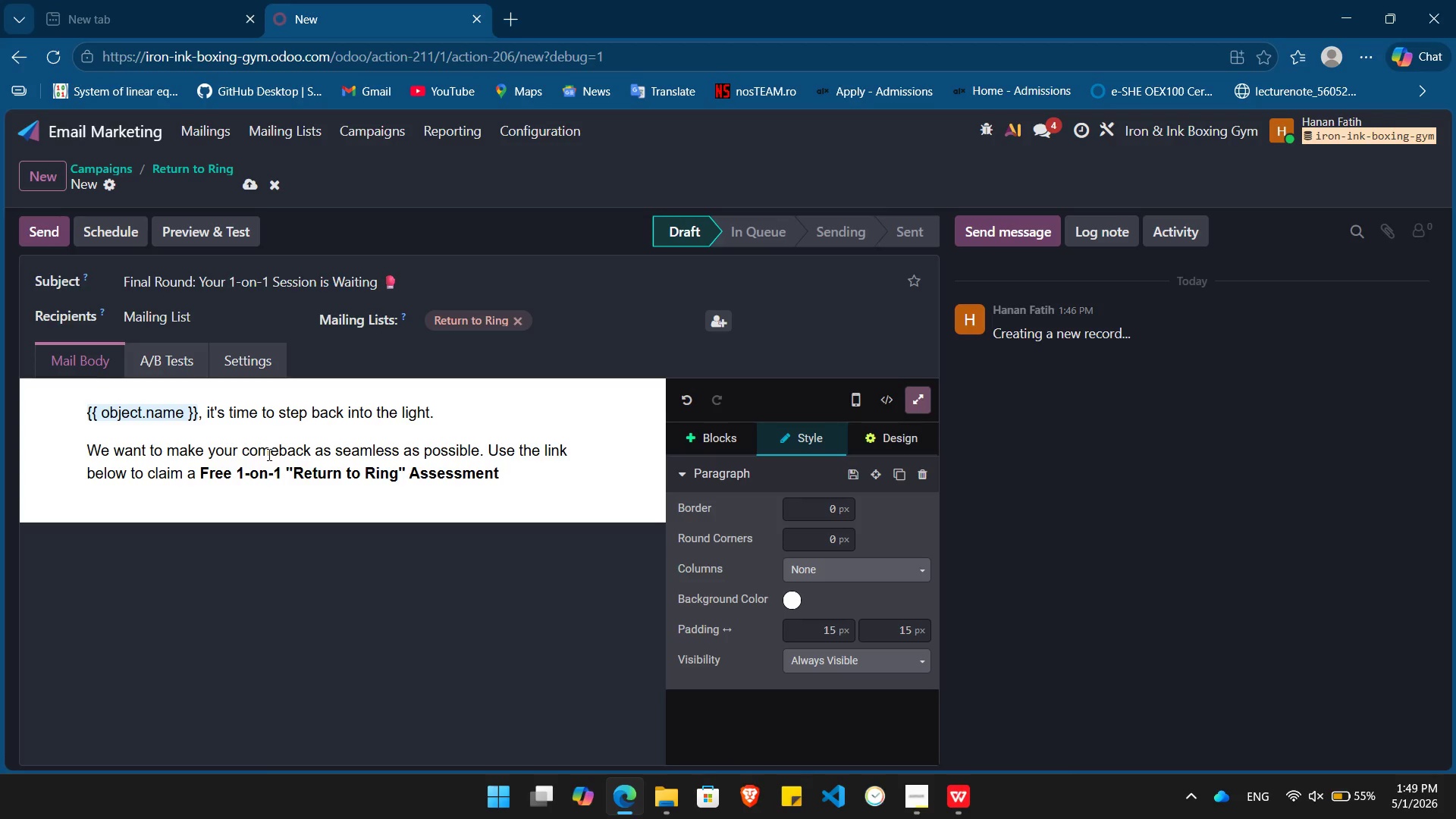 
type(and 25% off )
 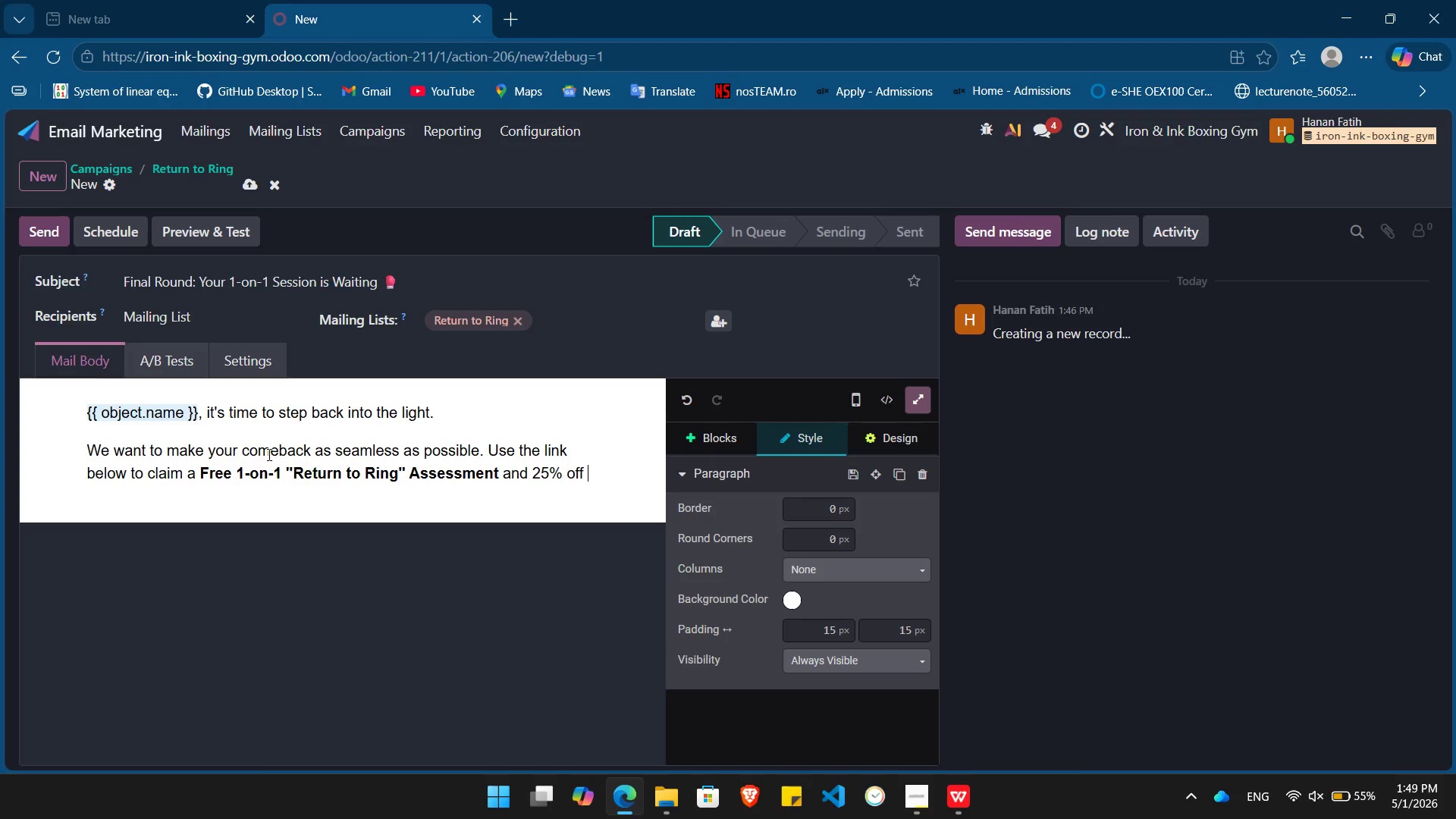 
wait(9.31)
 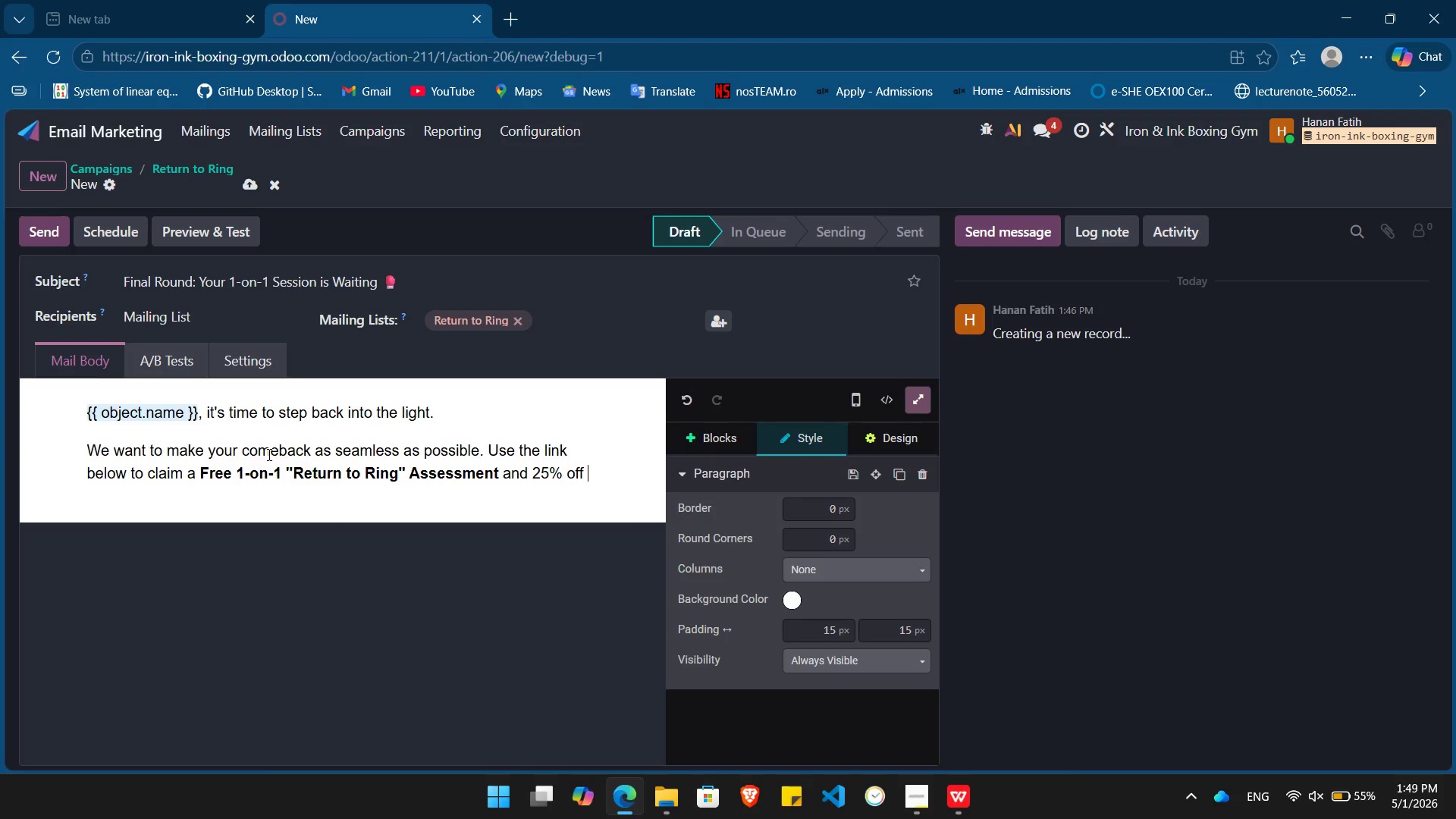 
type(your first month back.)
 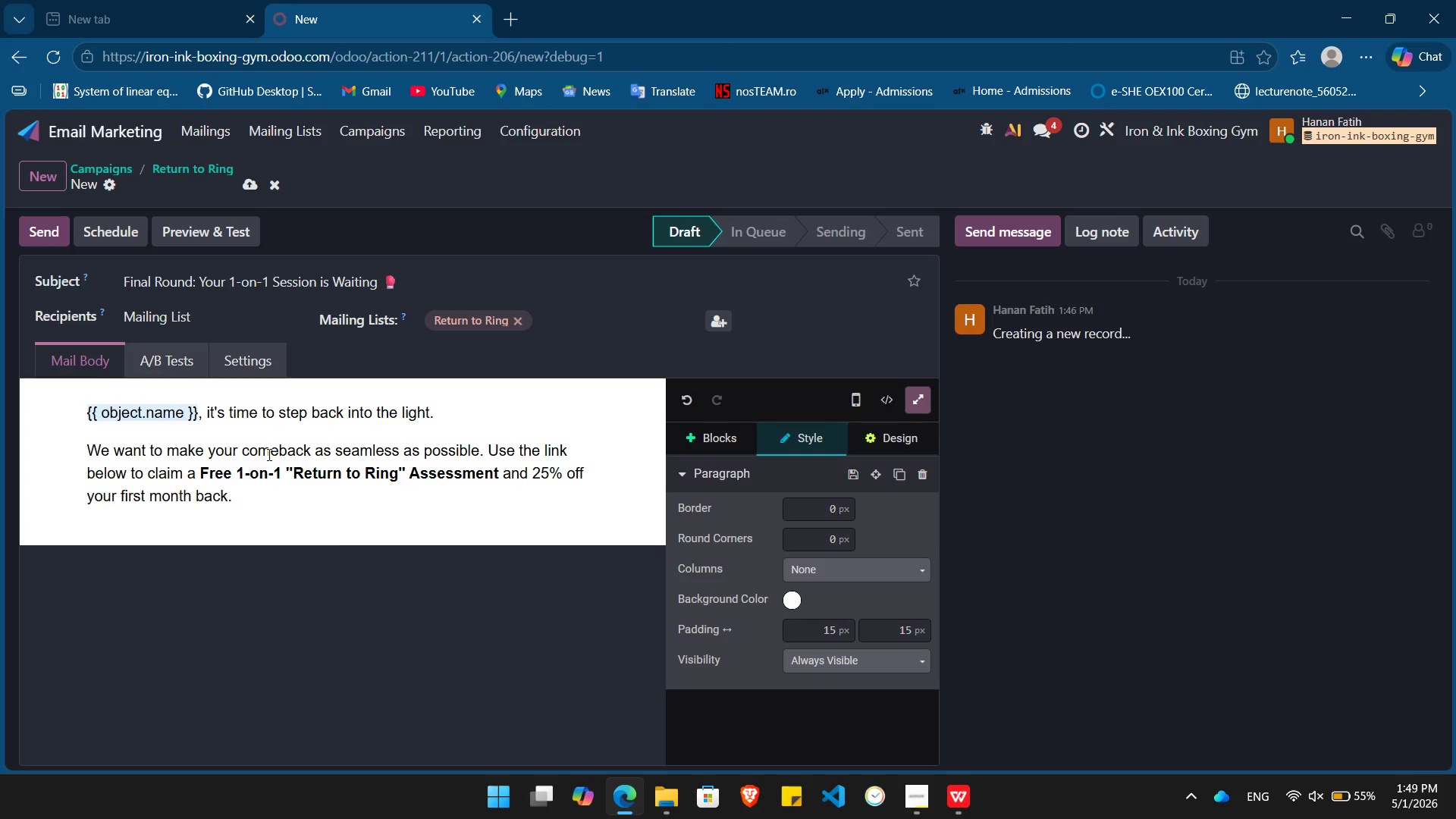 
key(Enter)
 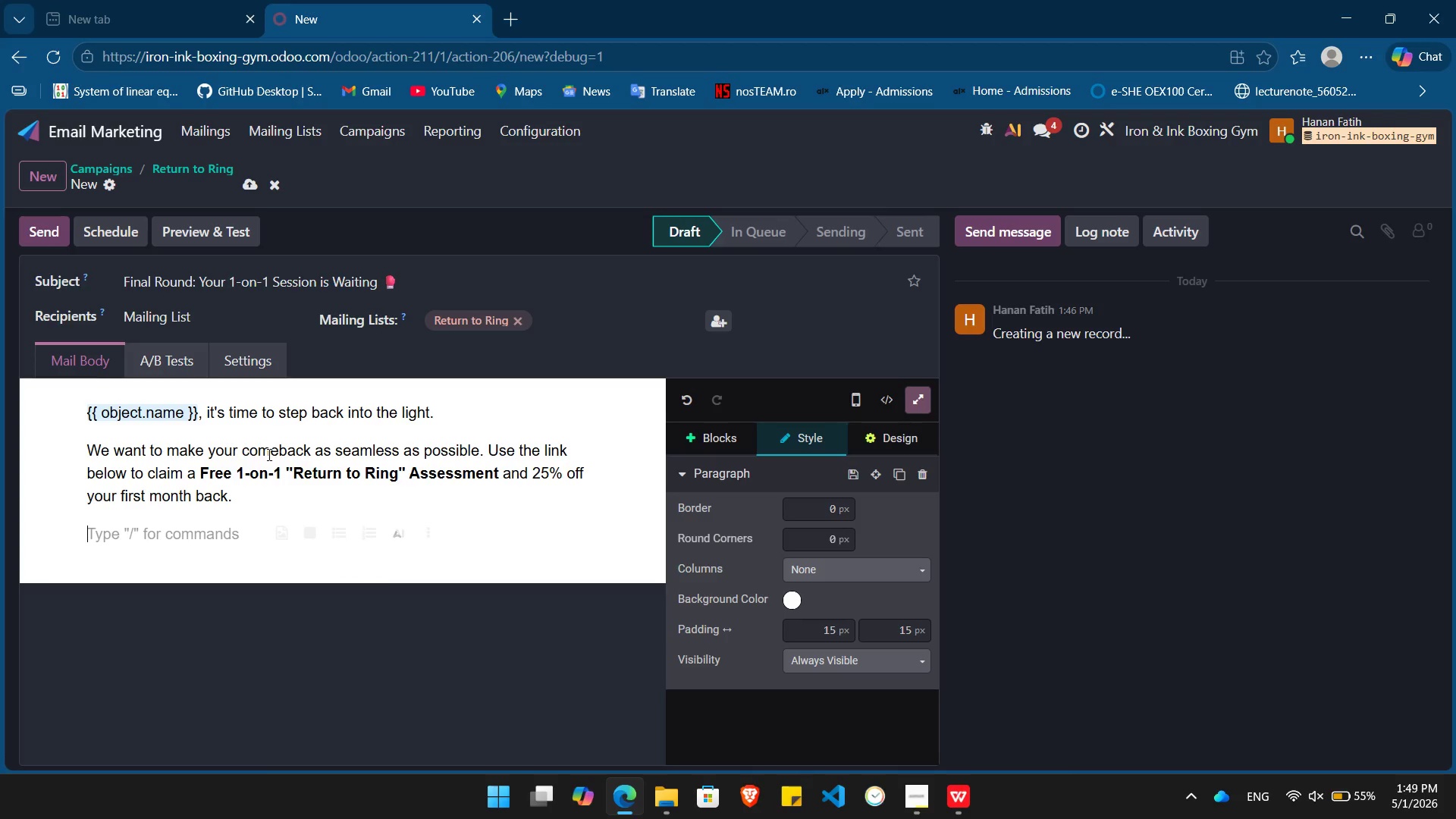 
key(Control+ControlLeft)
 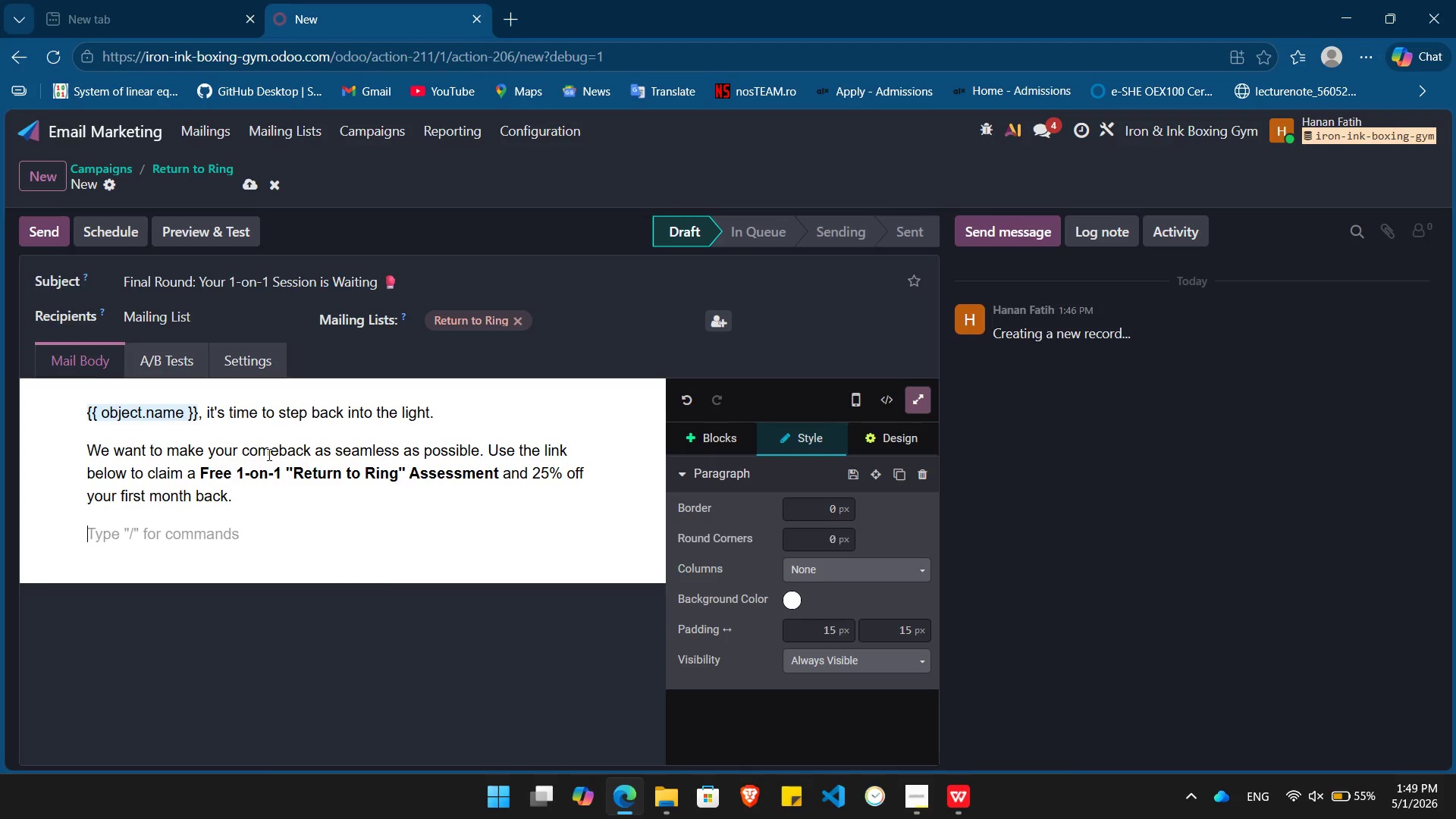 
key(Control+B)
 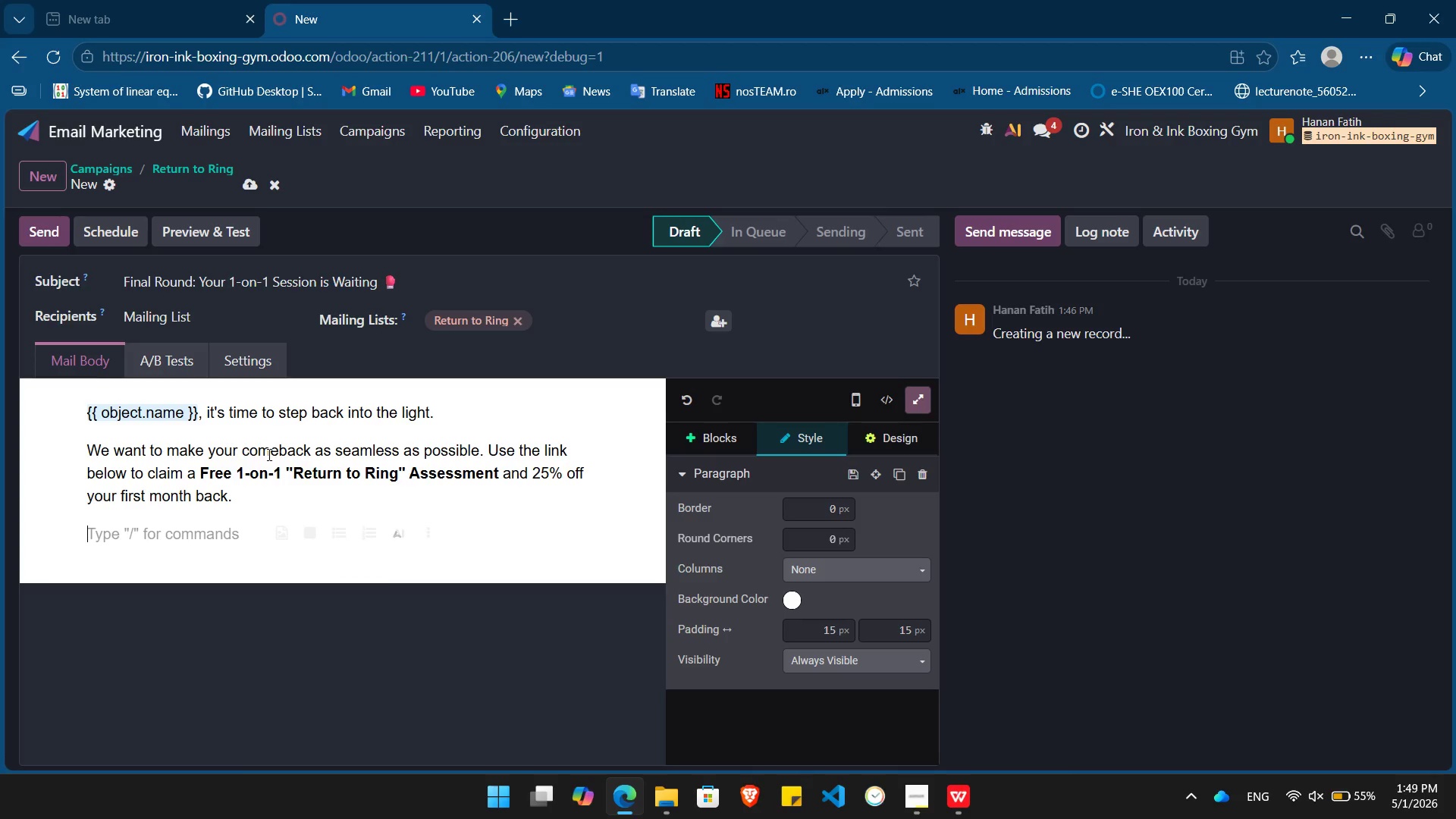 
type(This offer w)
key(Backspace)
 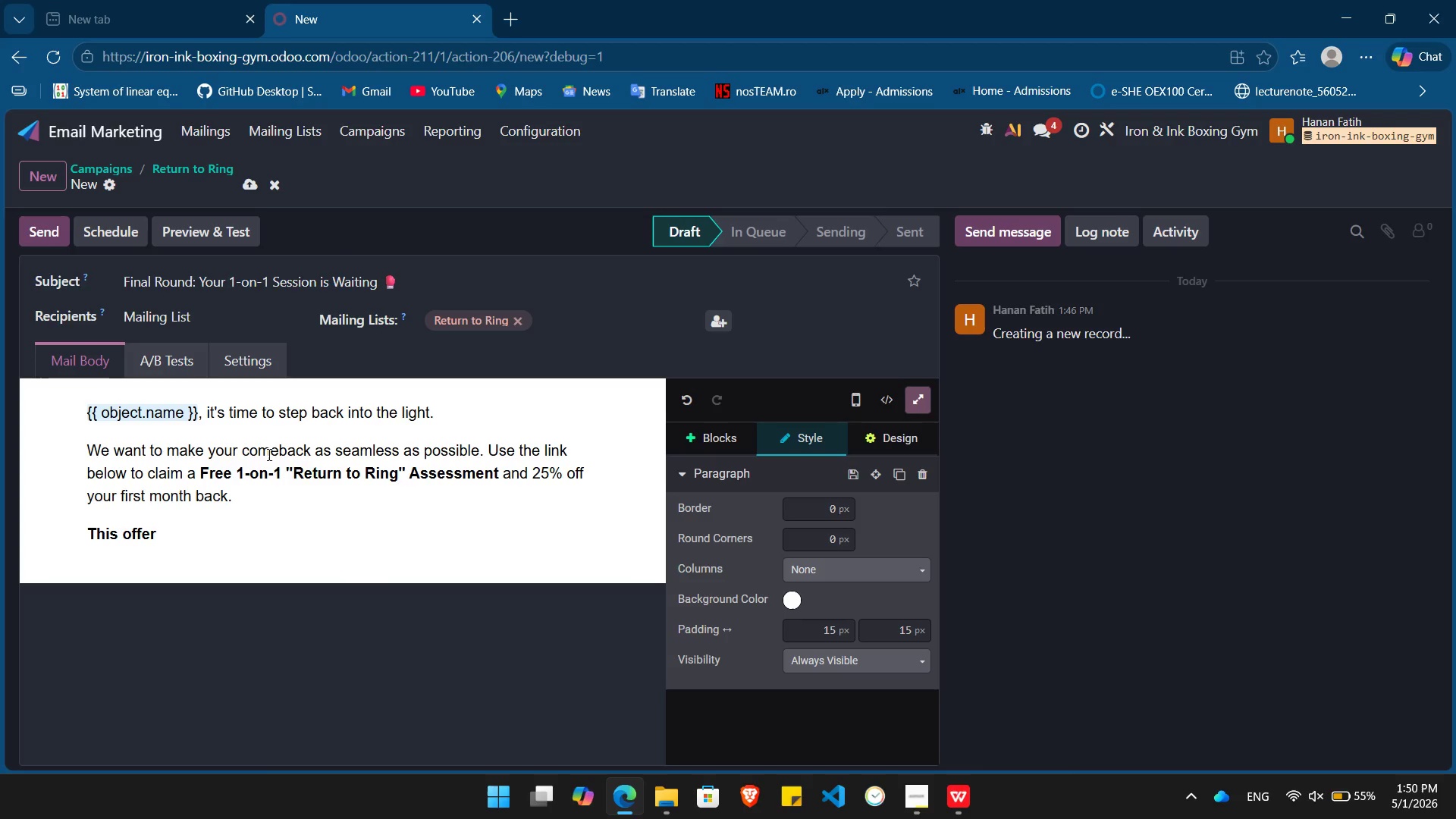 
wait(8.8)
 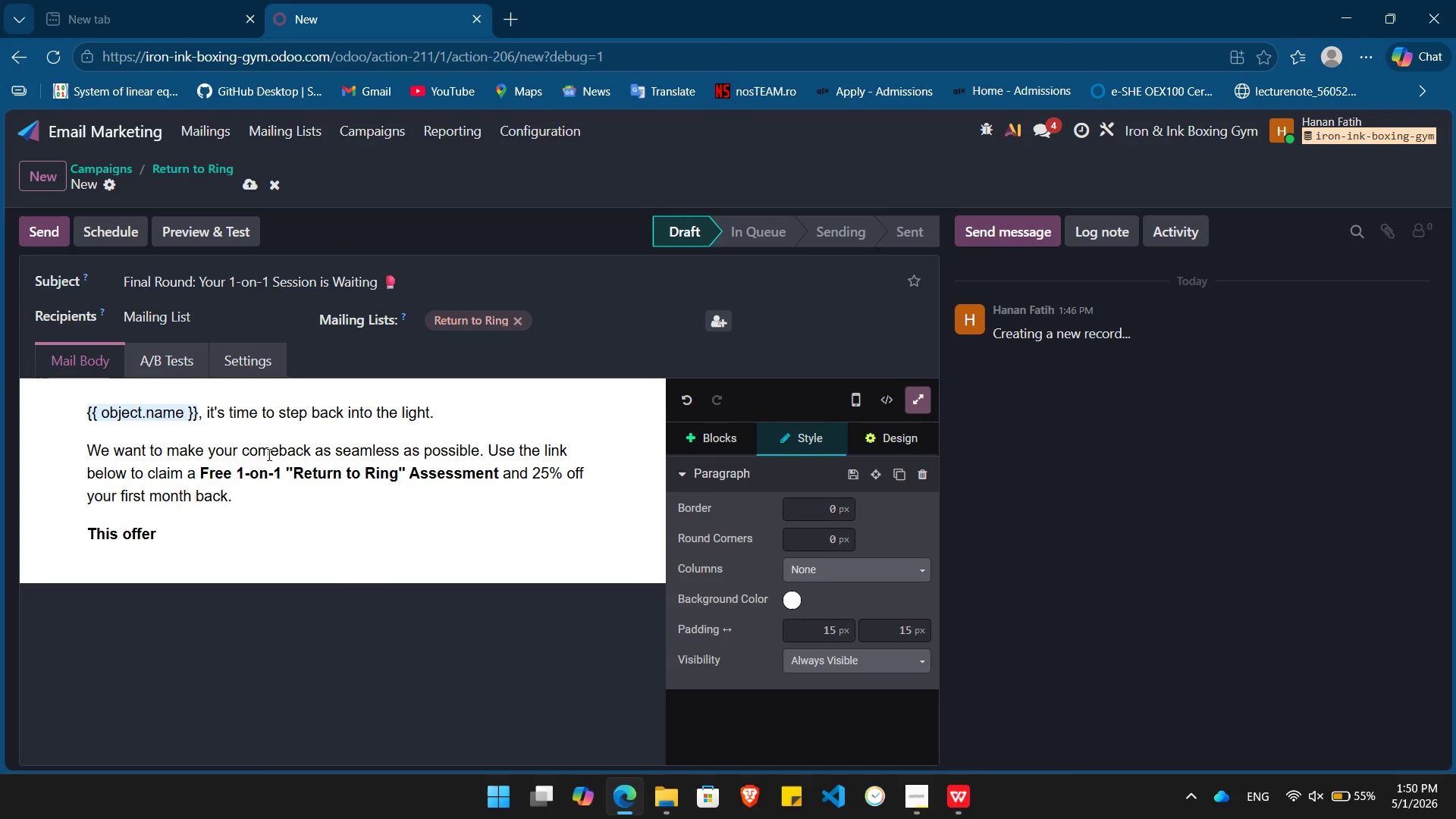 
type(expires in 48 hours. )
 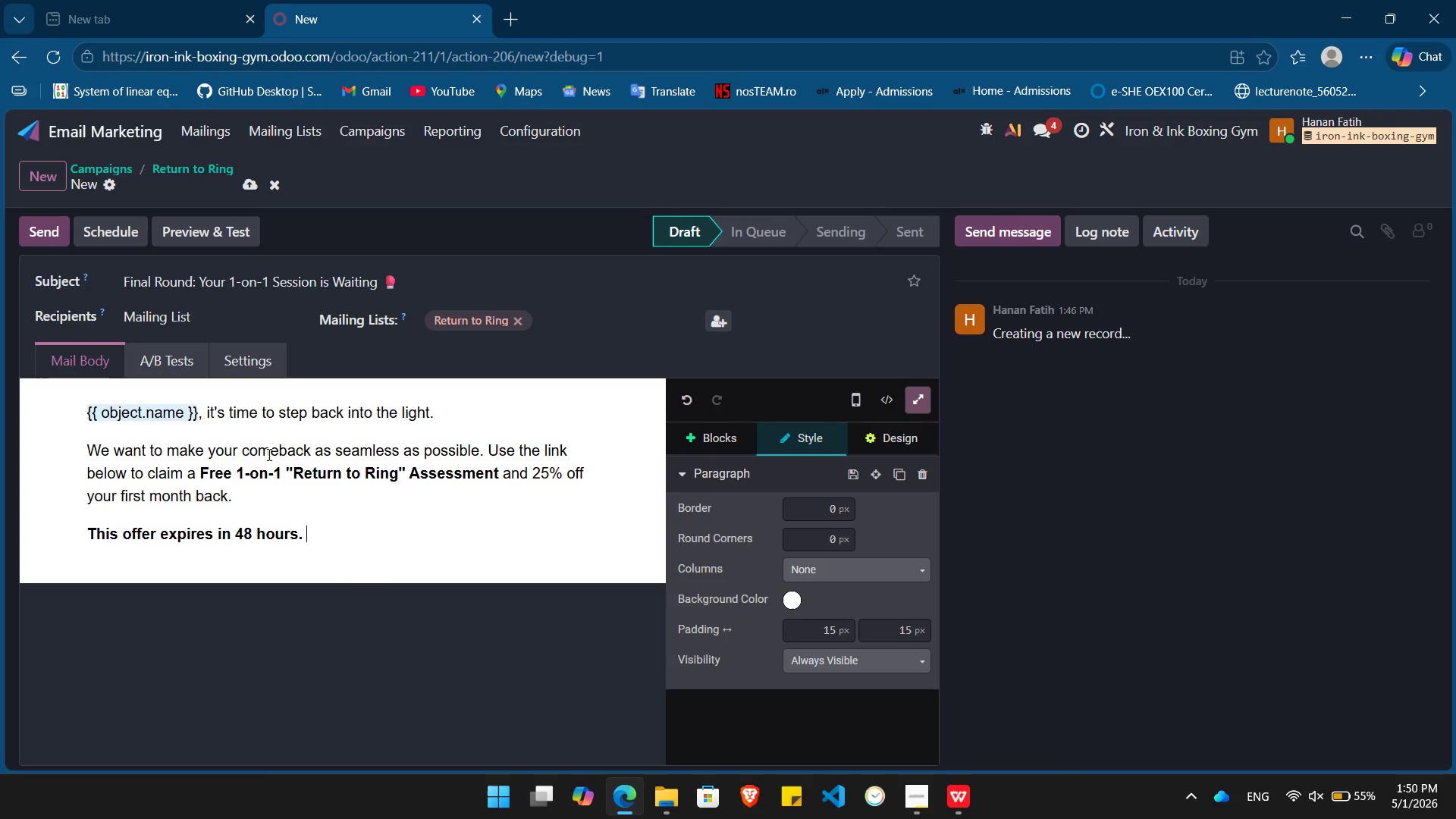 
key(Control+ControlLeft)
 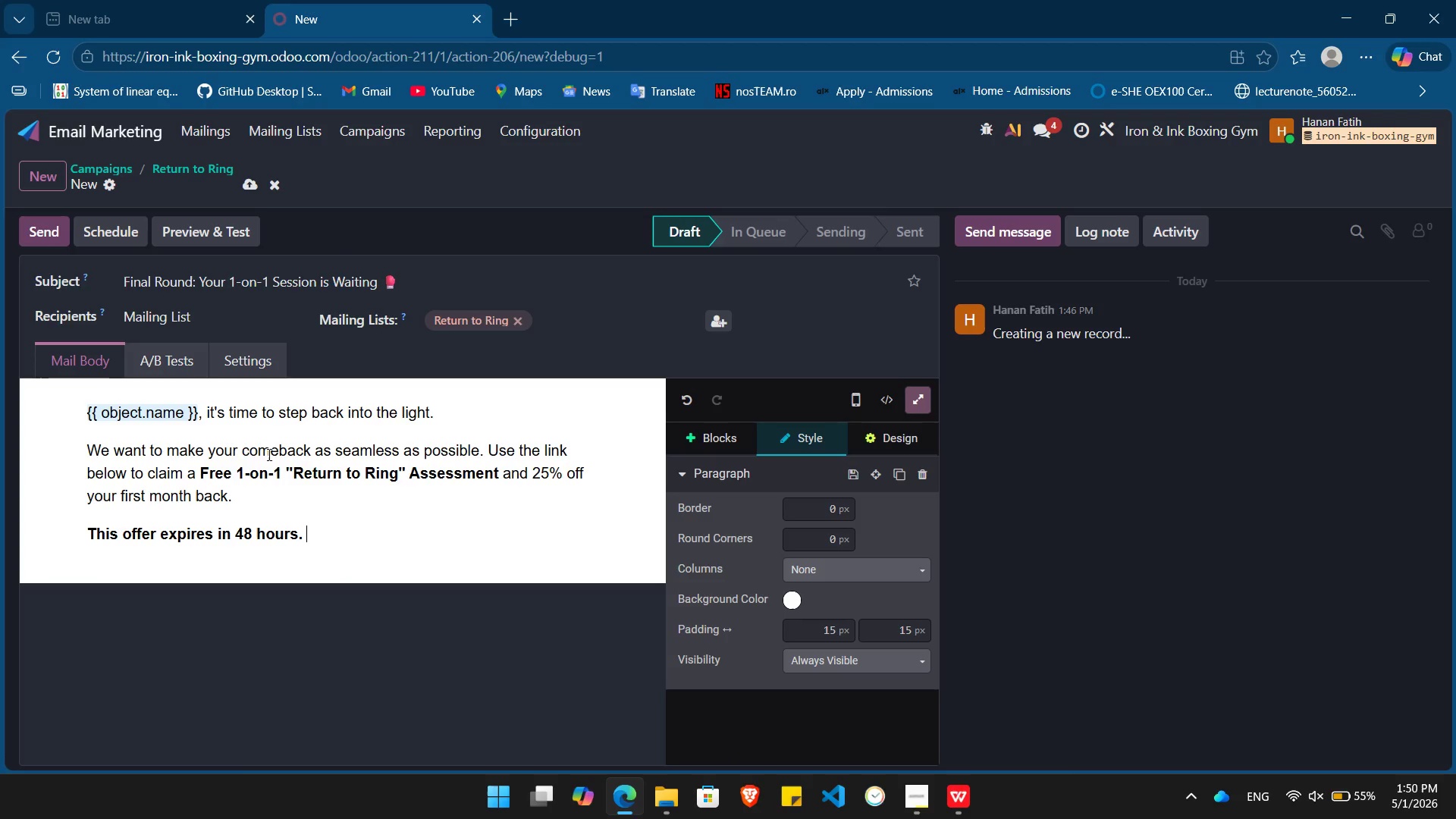 
key(Control+B)
 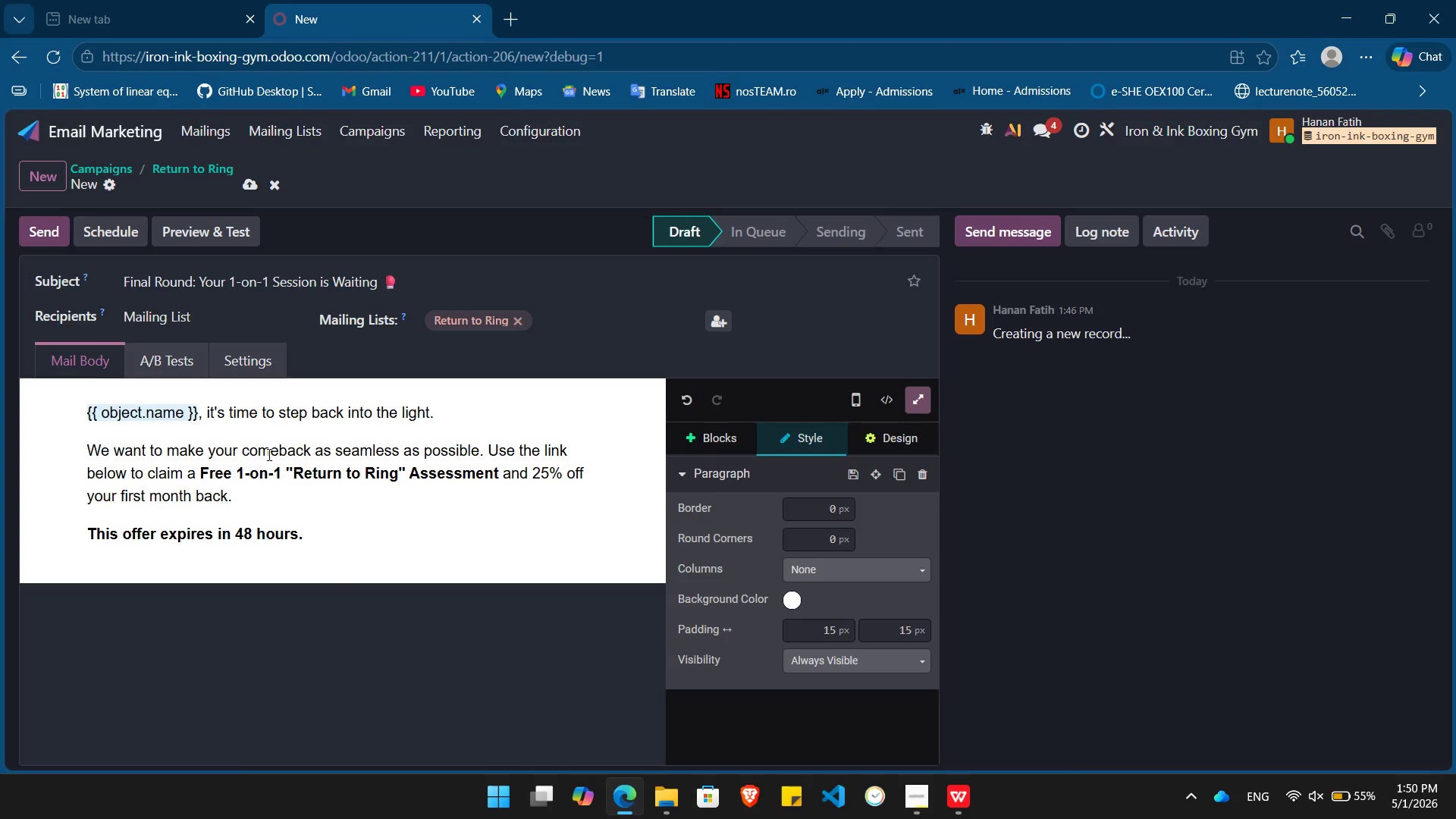 
type(Lo)
key(Backspace)
type(et's get those hands wrapped.)
 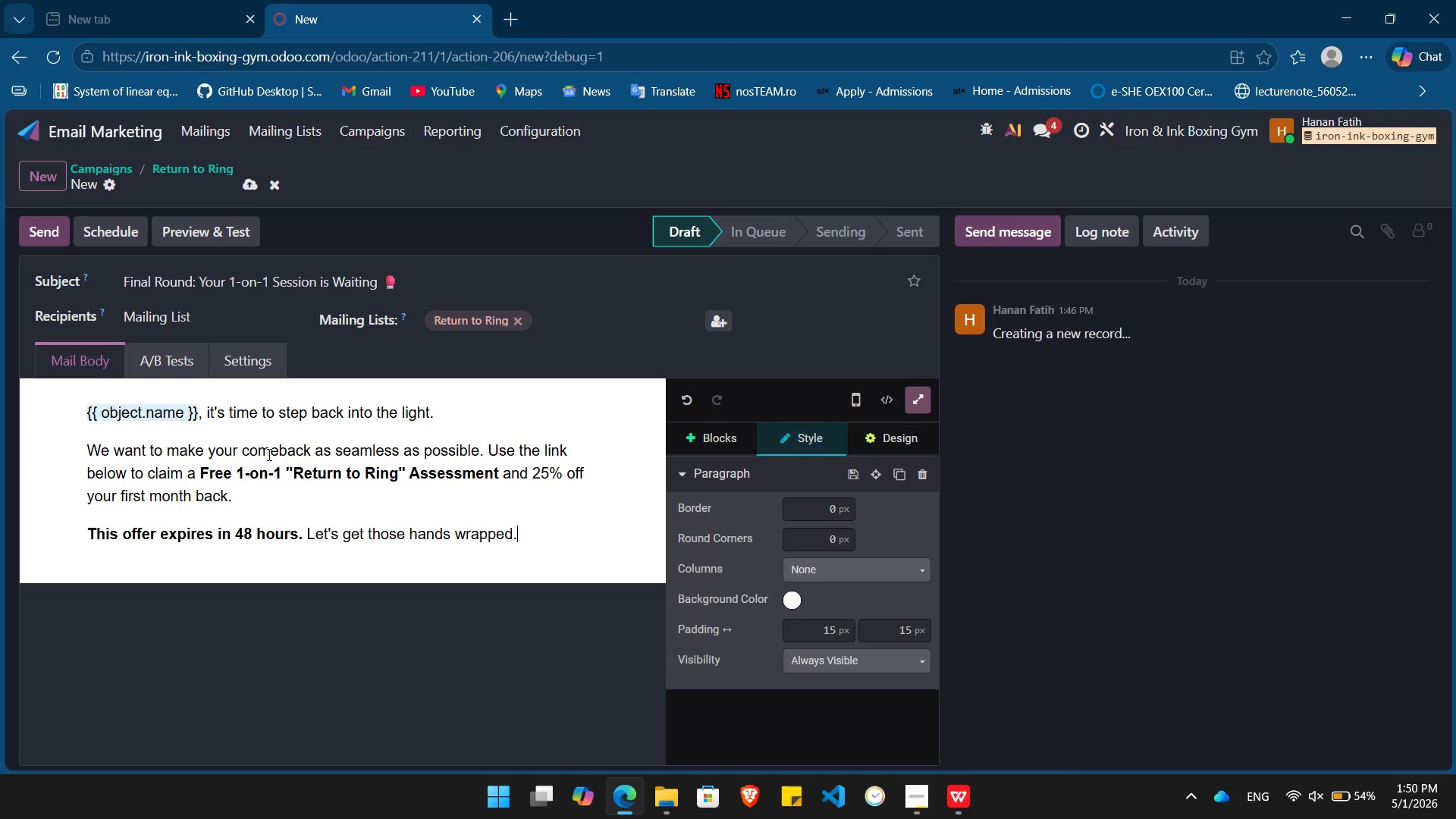 
key(Enter)
 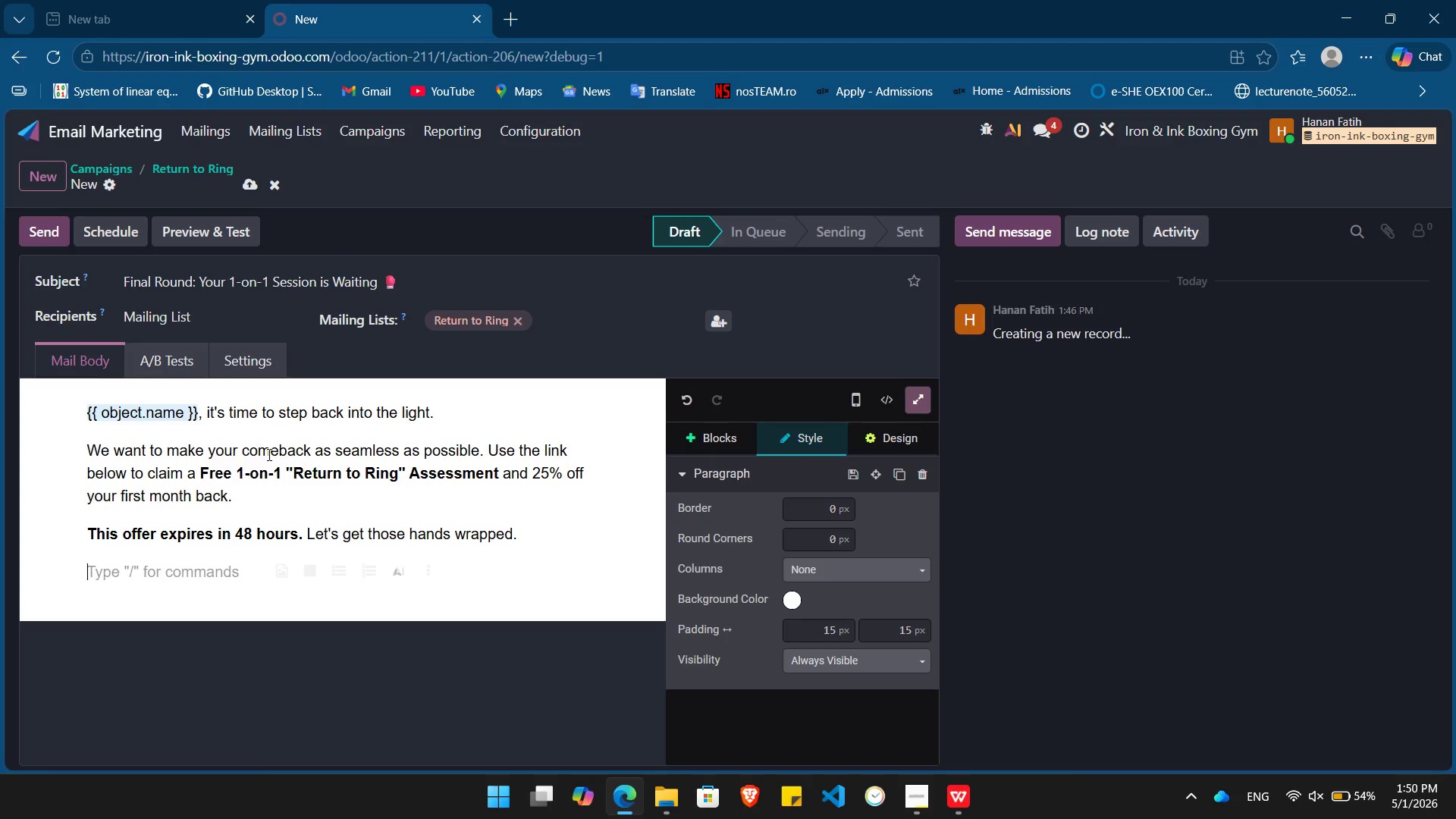 
type(/bu)
 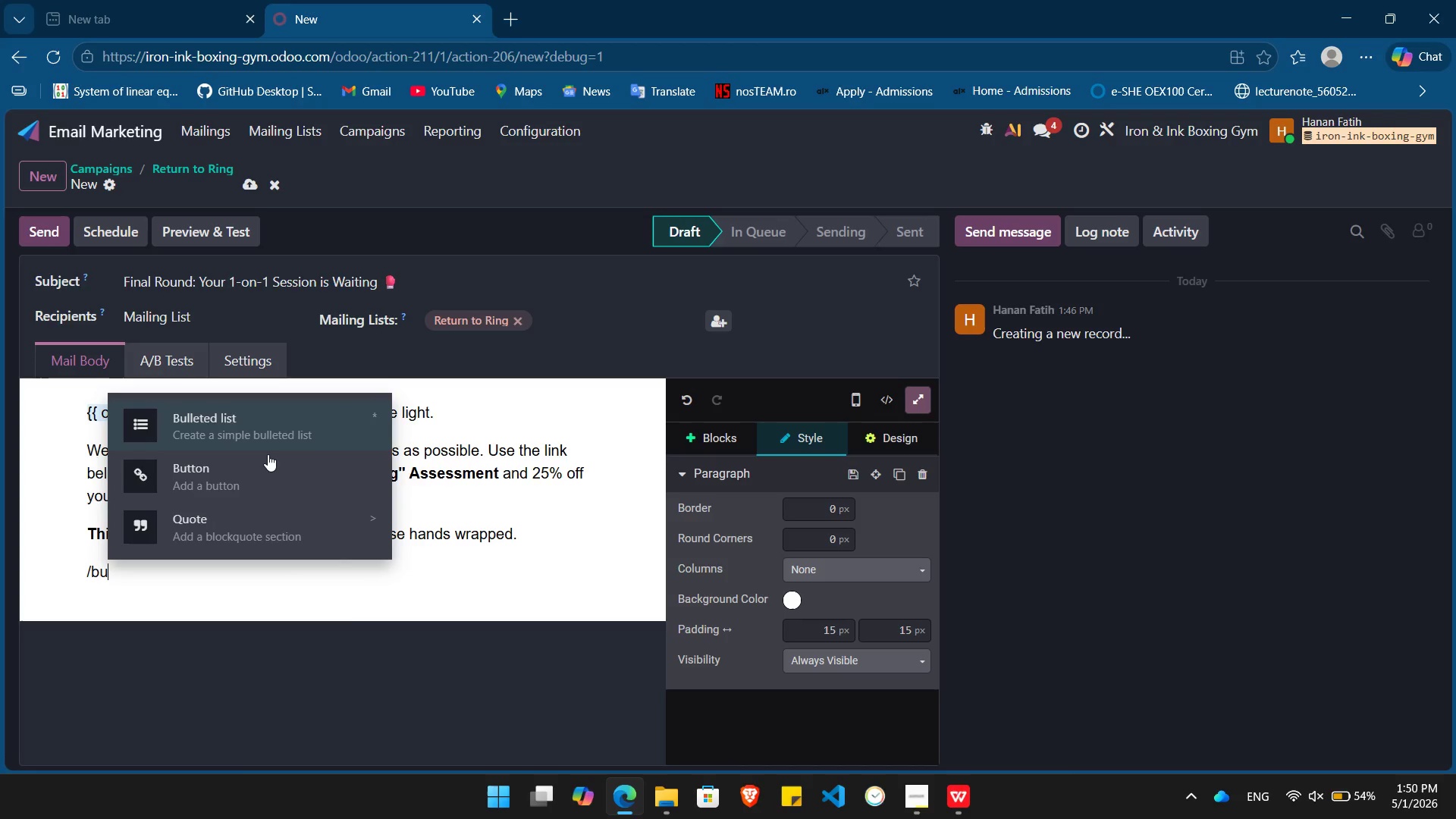 
key(ArrowDown)
 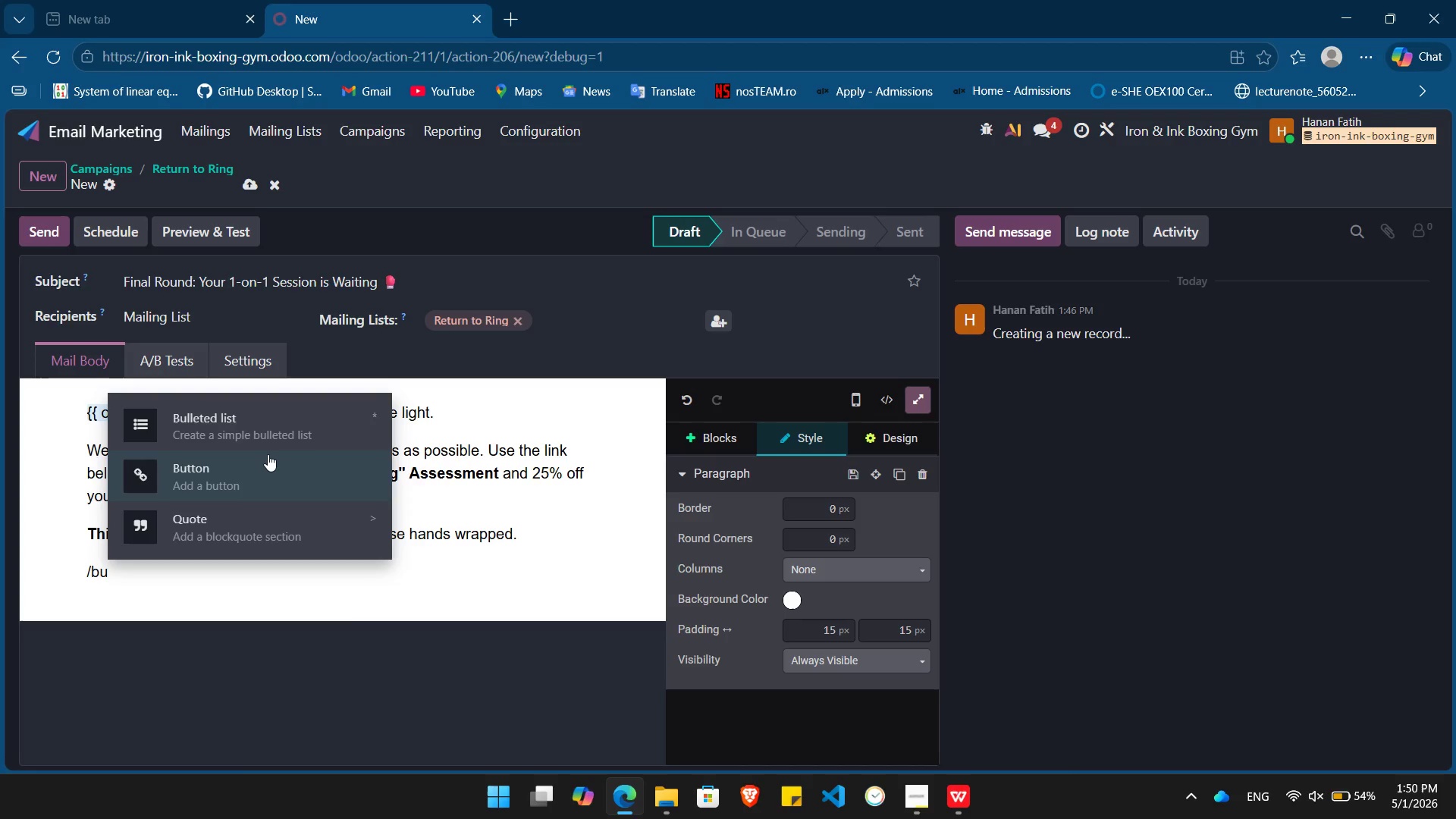 
key(Enter)
 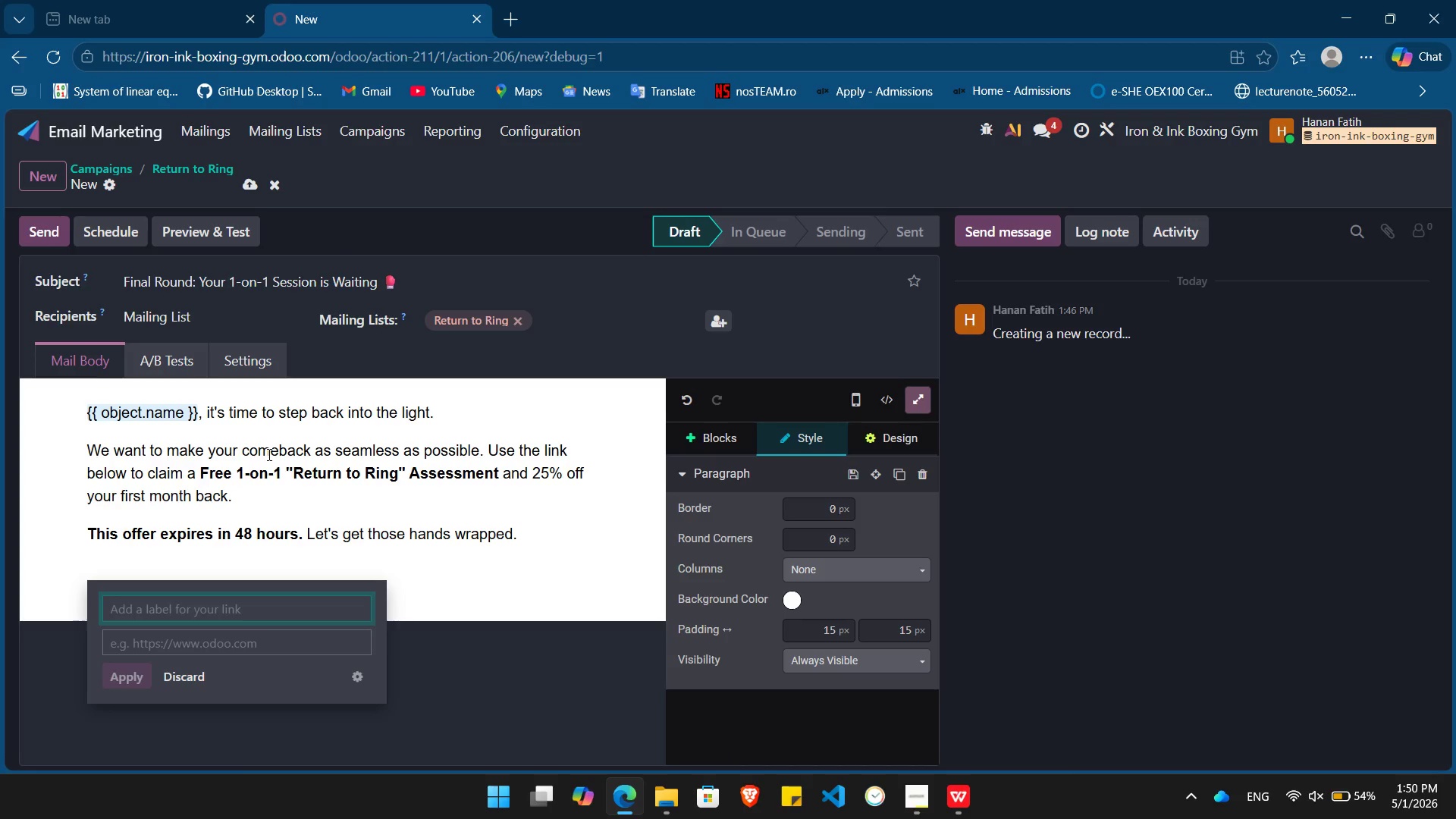 
type(Claim My Free Session)
key(Tab)
type(h)
 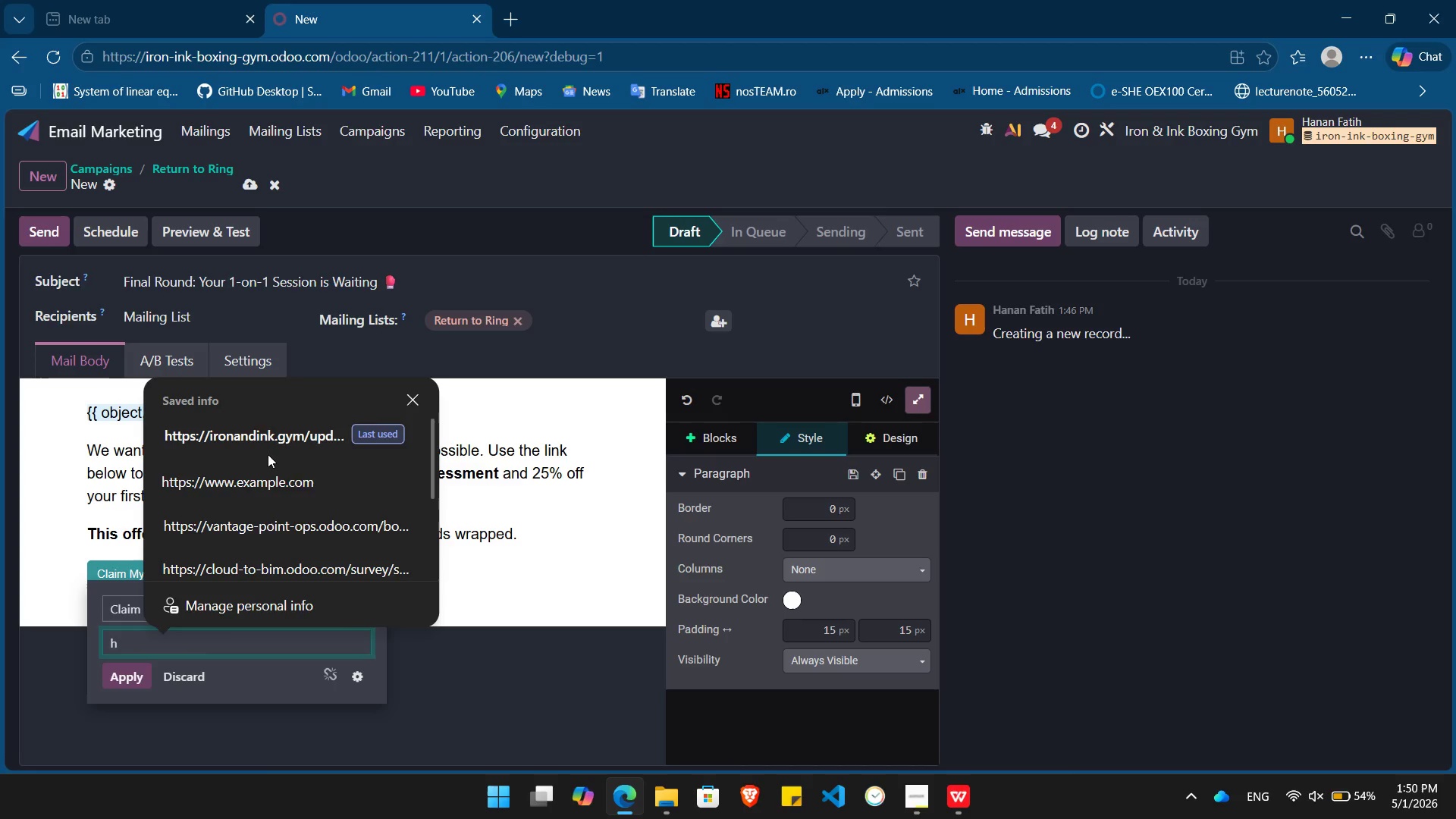 
key(ArrowDown)
 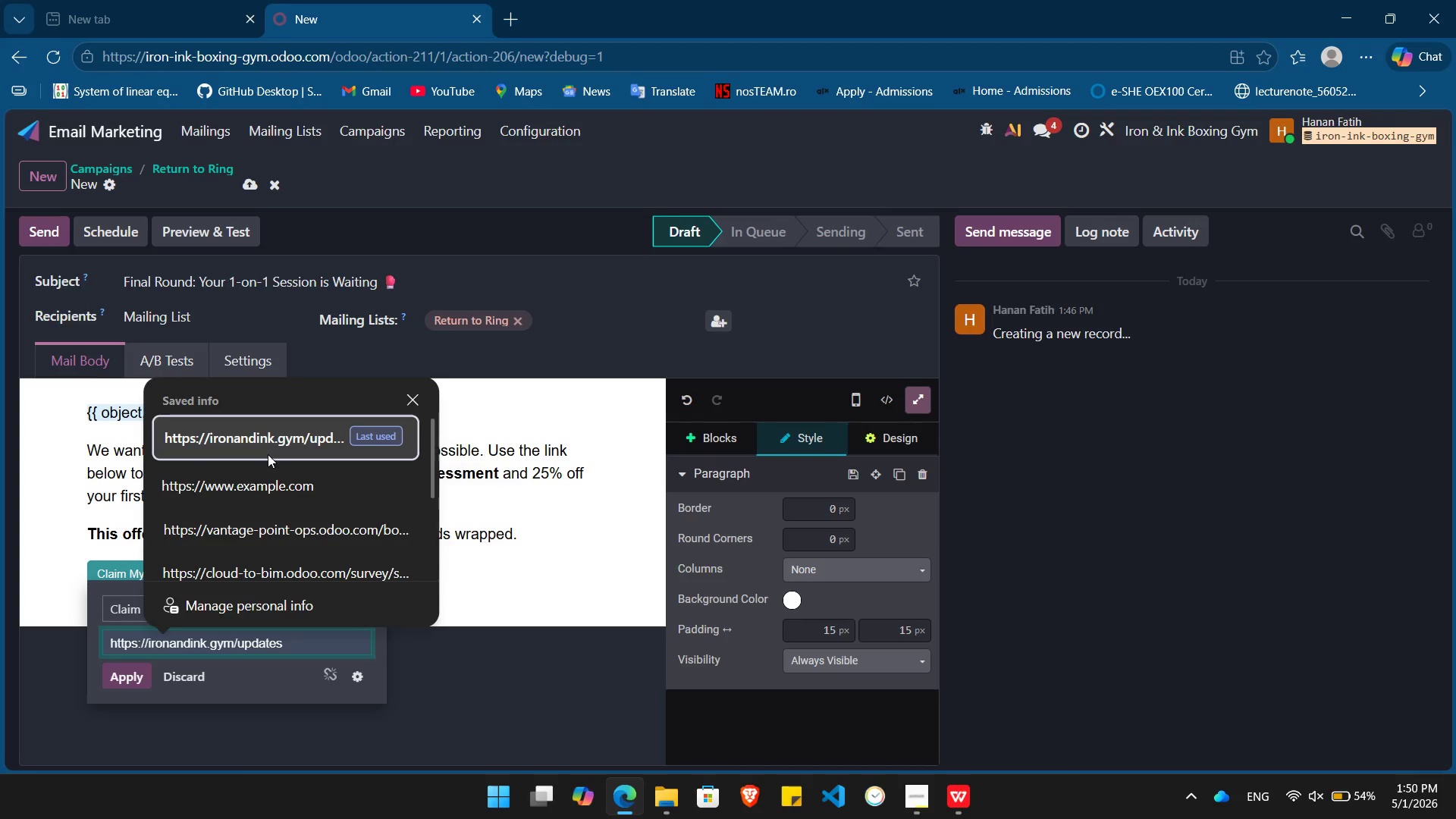 
key(Enter)
 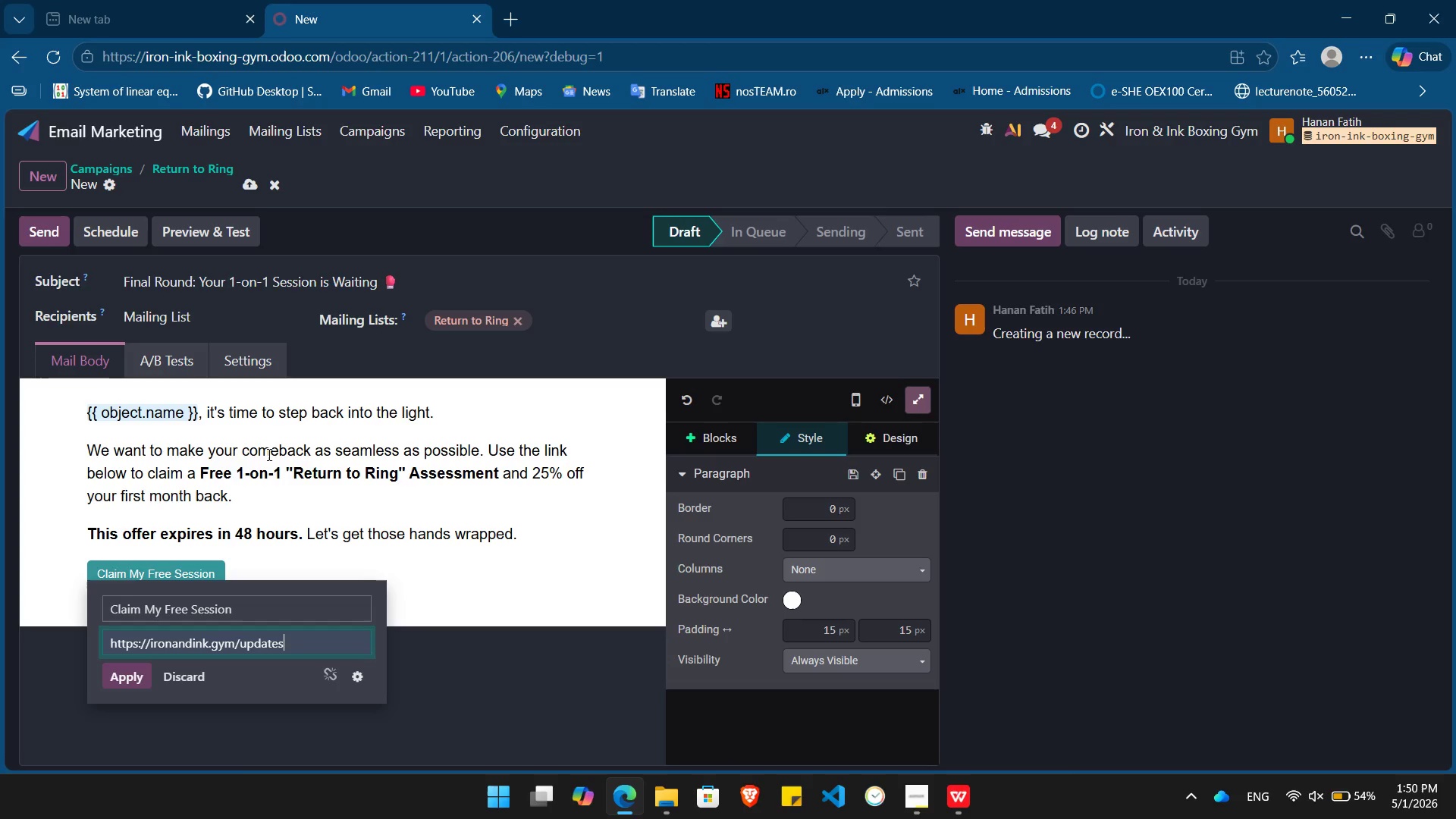 
key(Backspace)
key(Backspace)
key(Backspace)
key(Backspace)
key(Backspace)
key(Backspace)
key(Backspace)
type(promo-claim)
 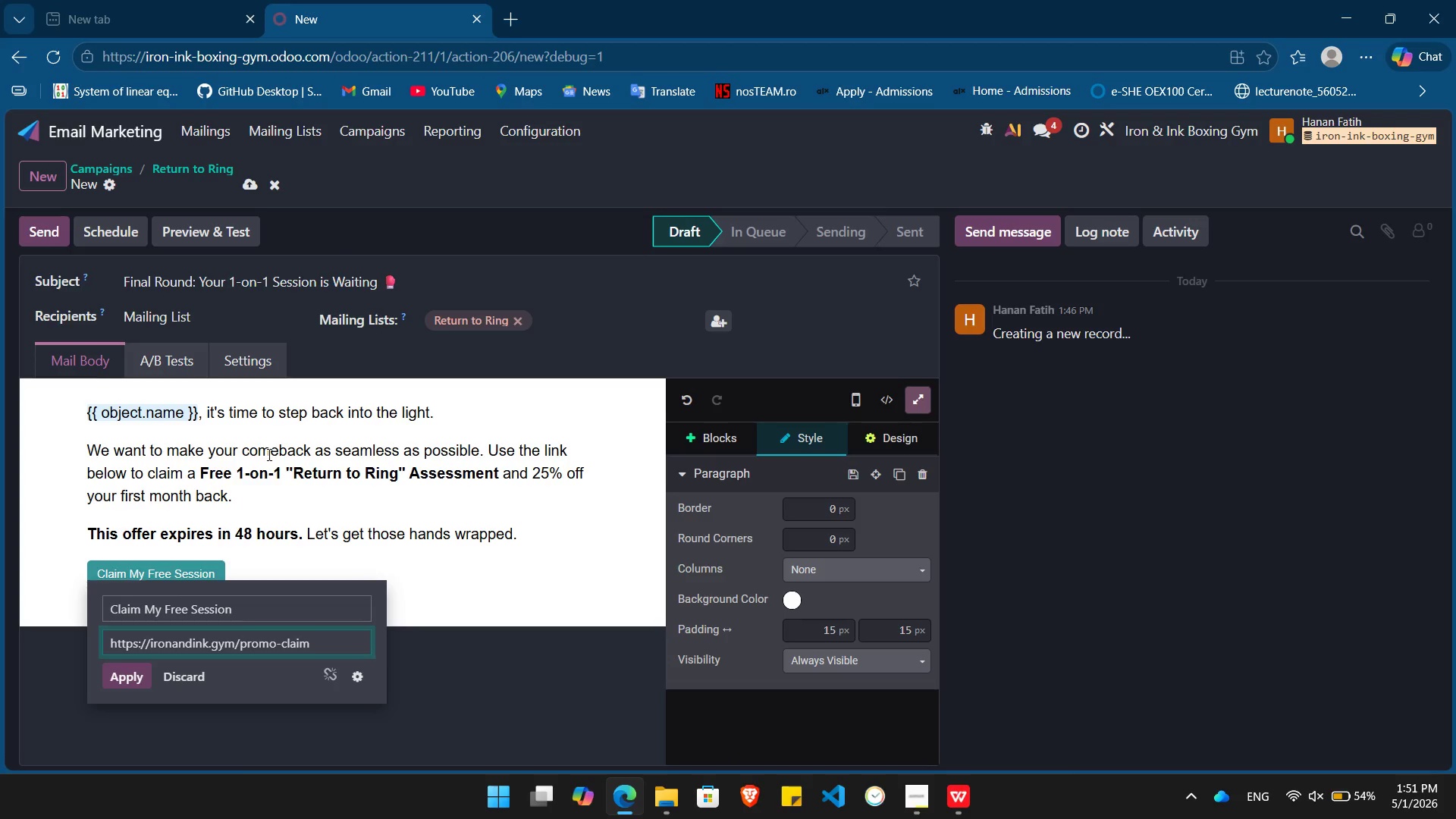 
key(Enter)
 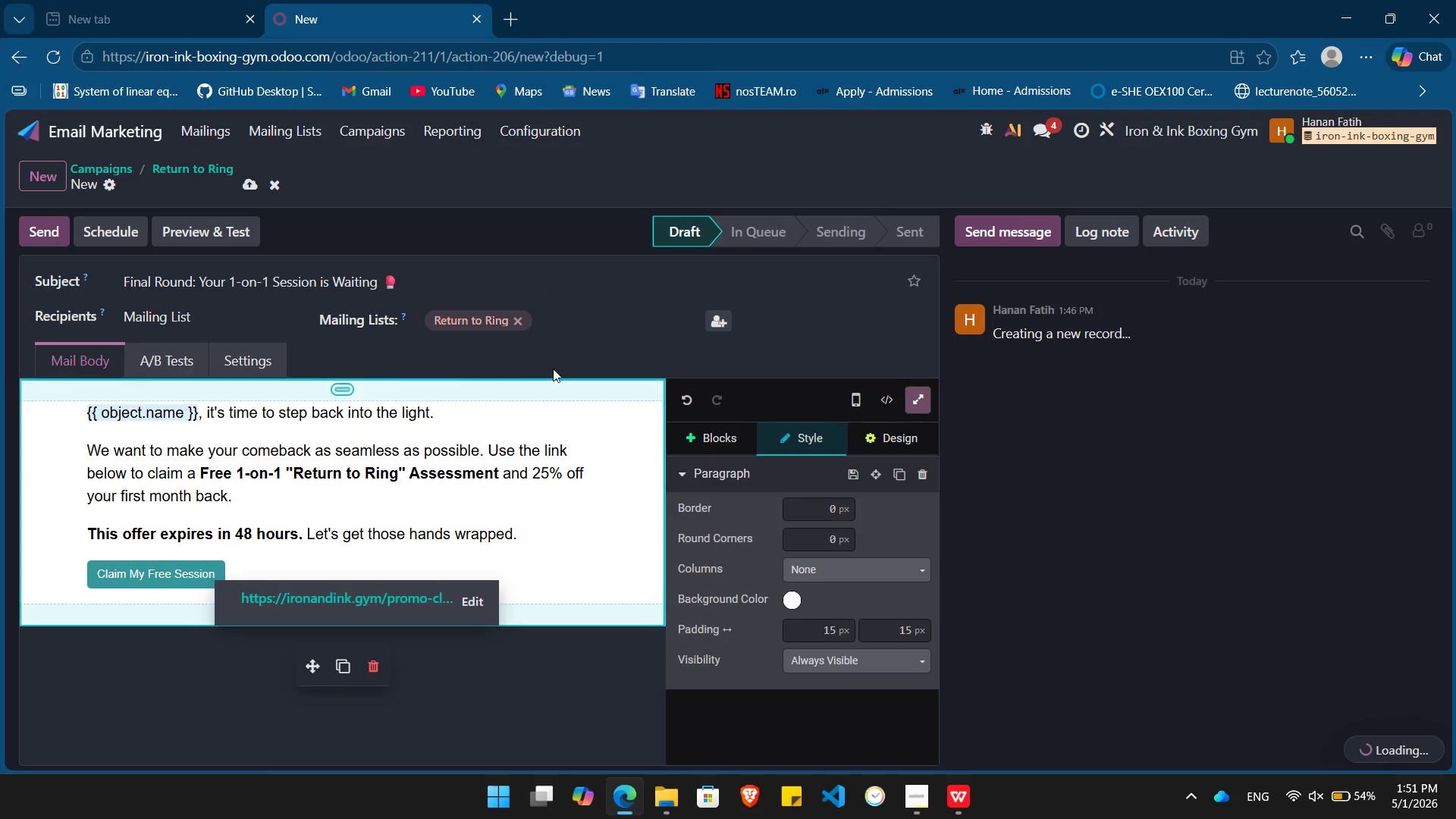 
left_click([499, 445])
 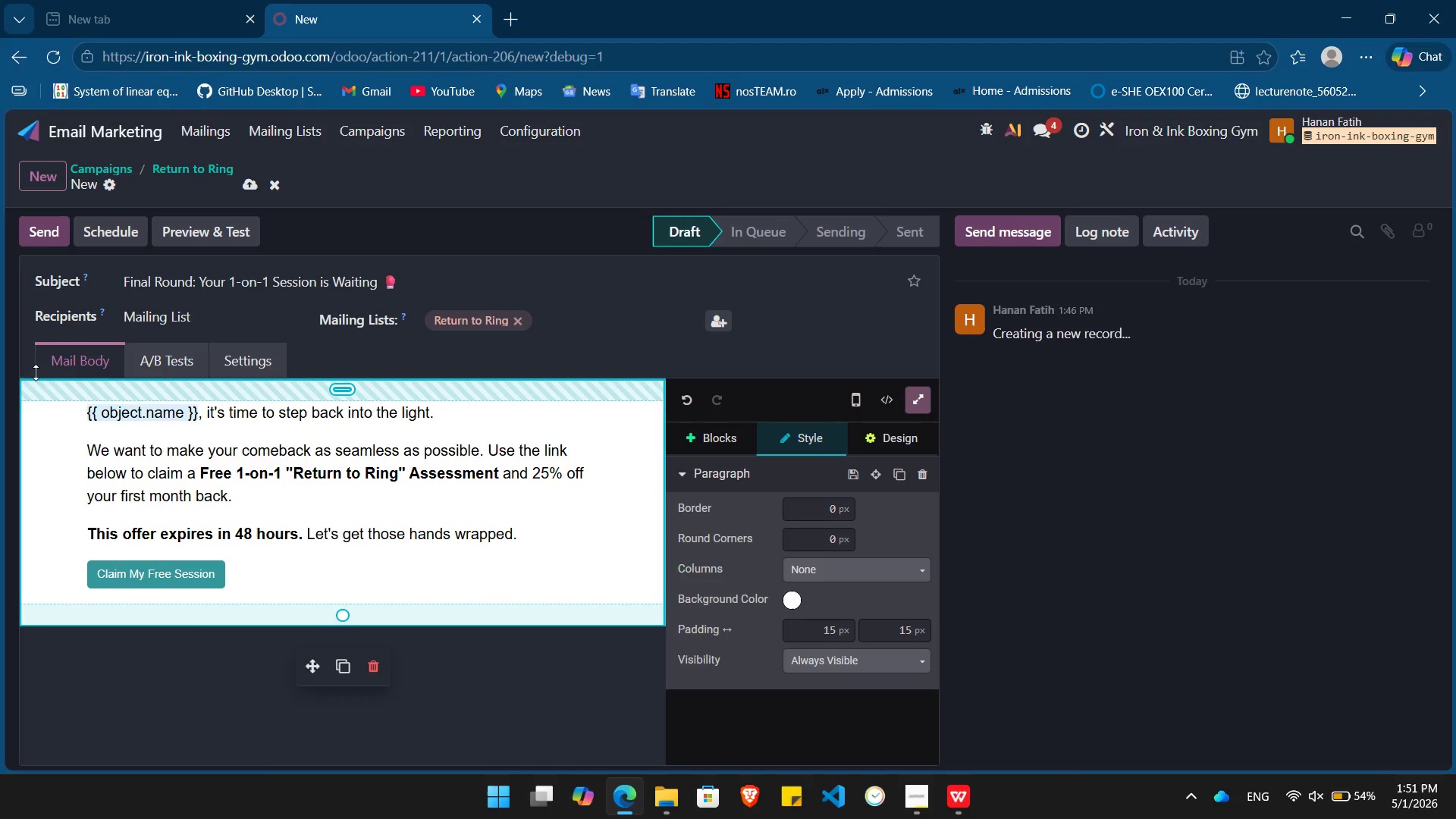 
left_click([83, 410])
 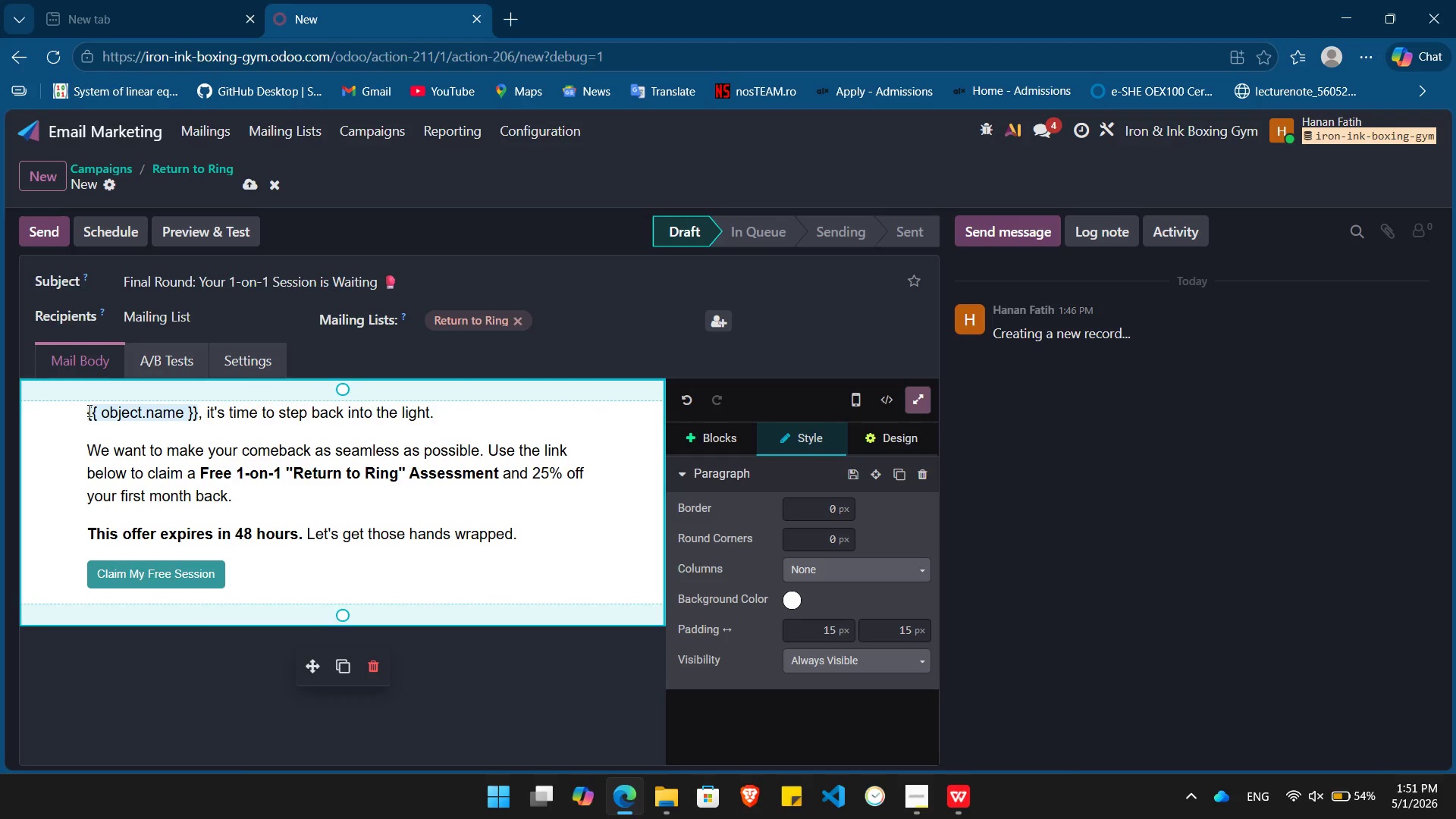 
left_click([88, 410])
 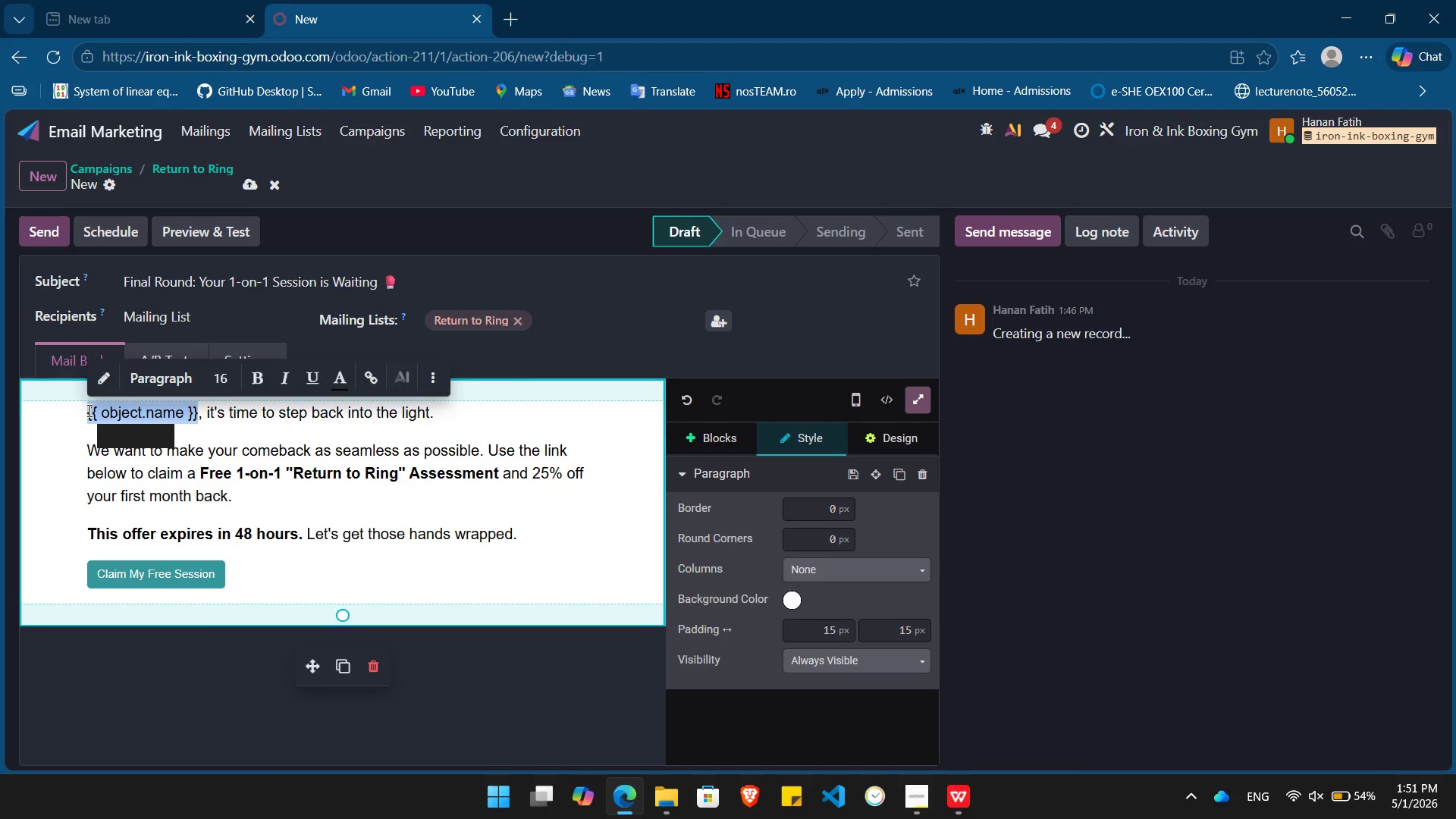 
key(Enter)
 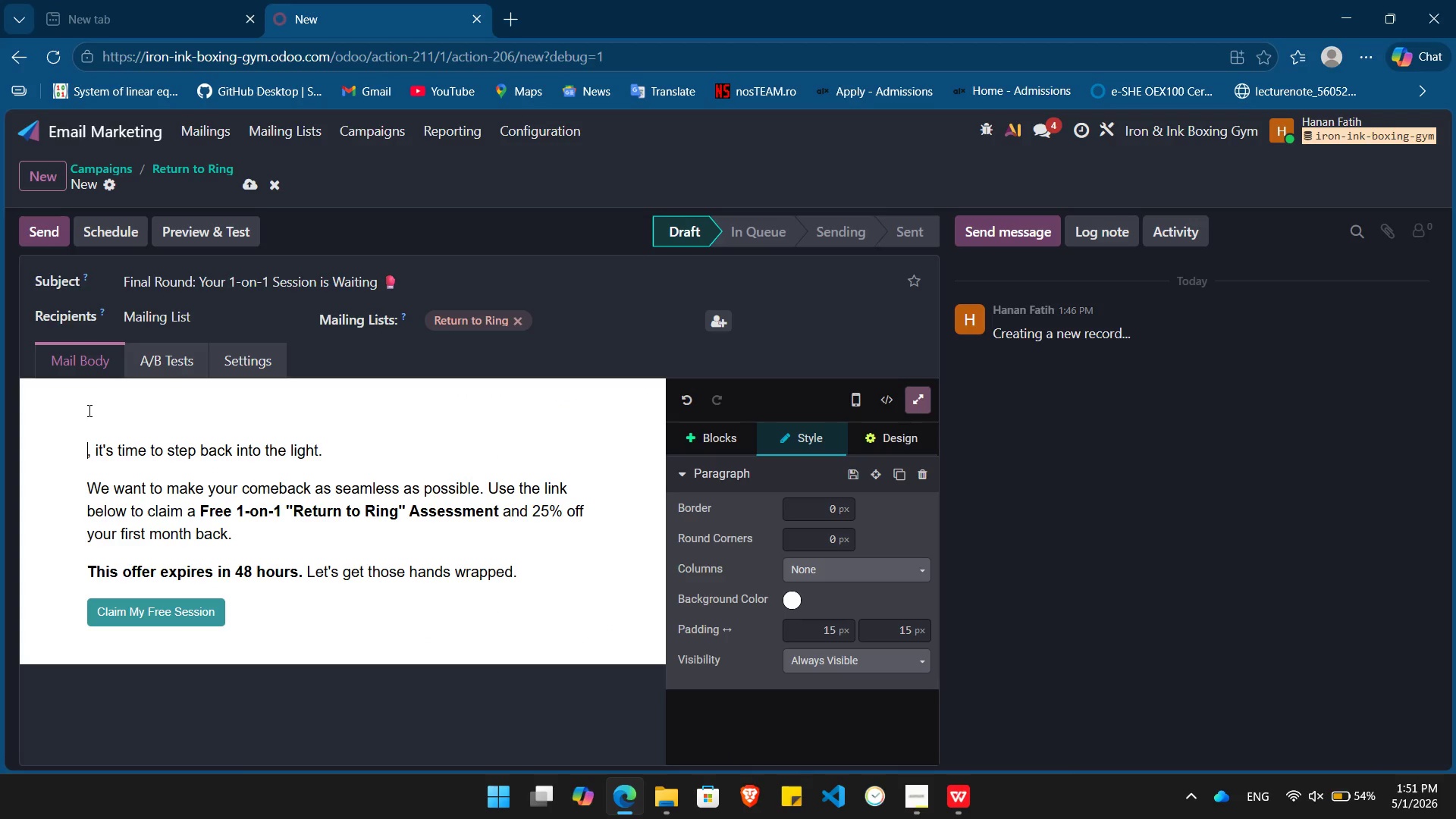 
key(Control+ControlLeft)
 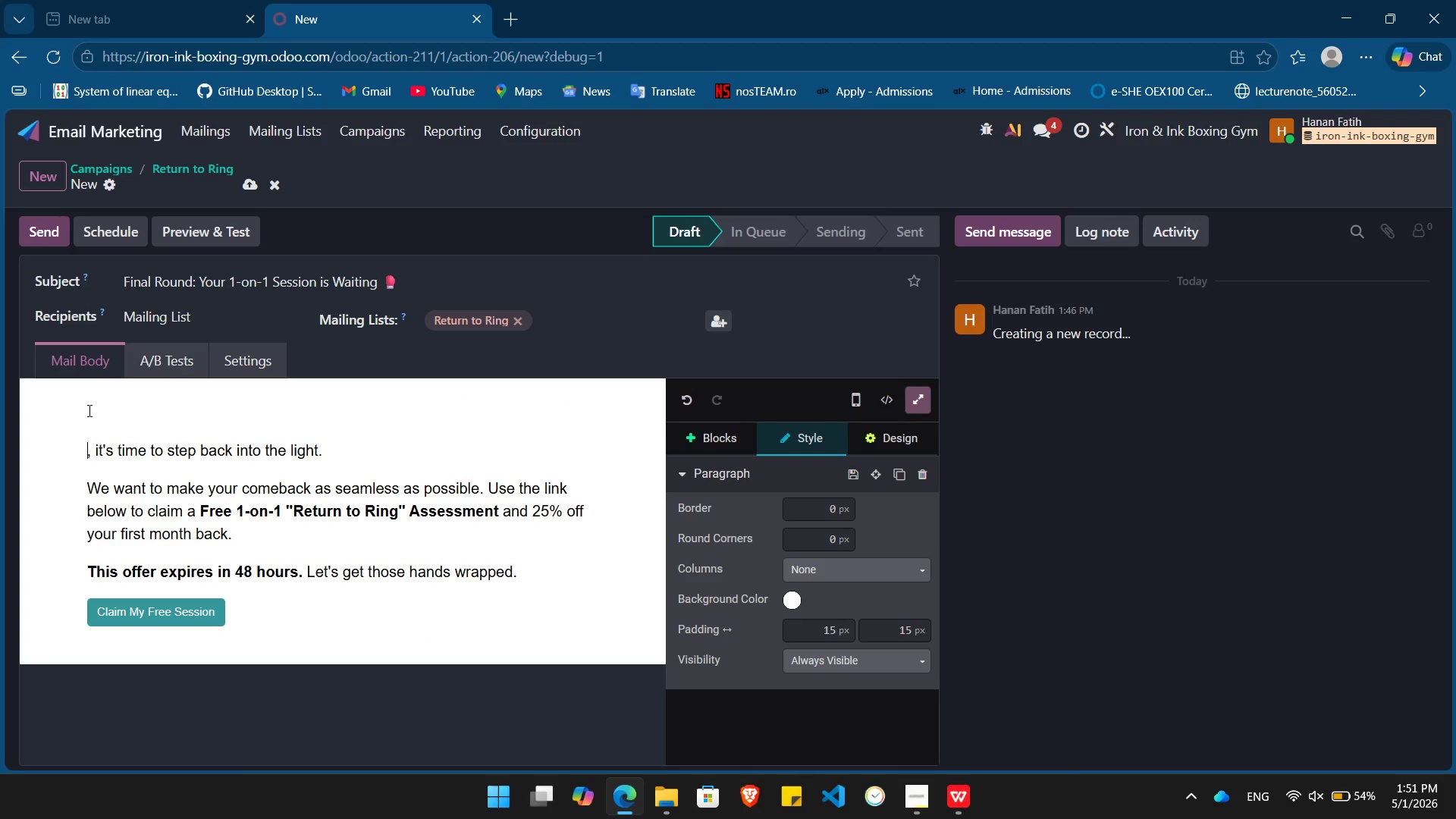 
key(Control+Z)
 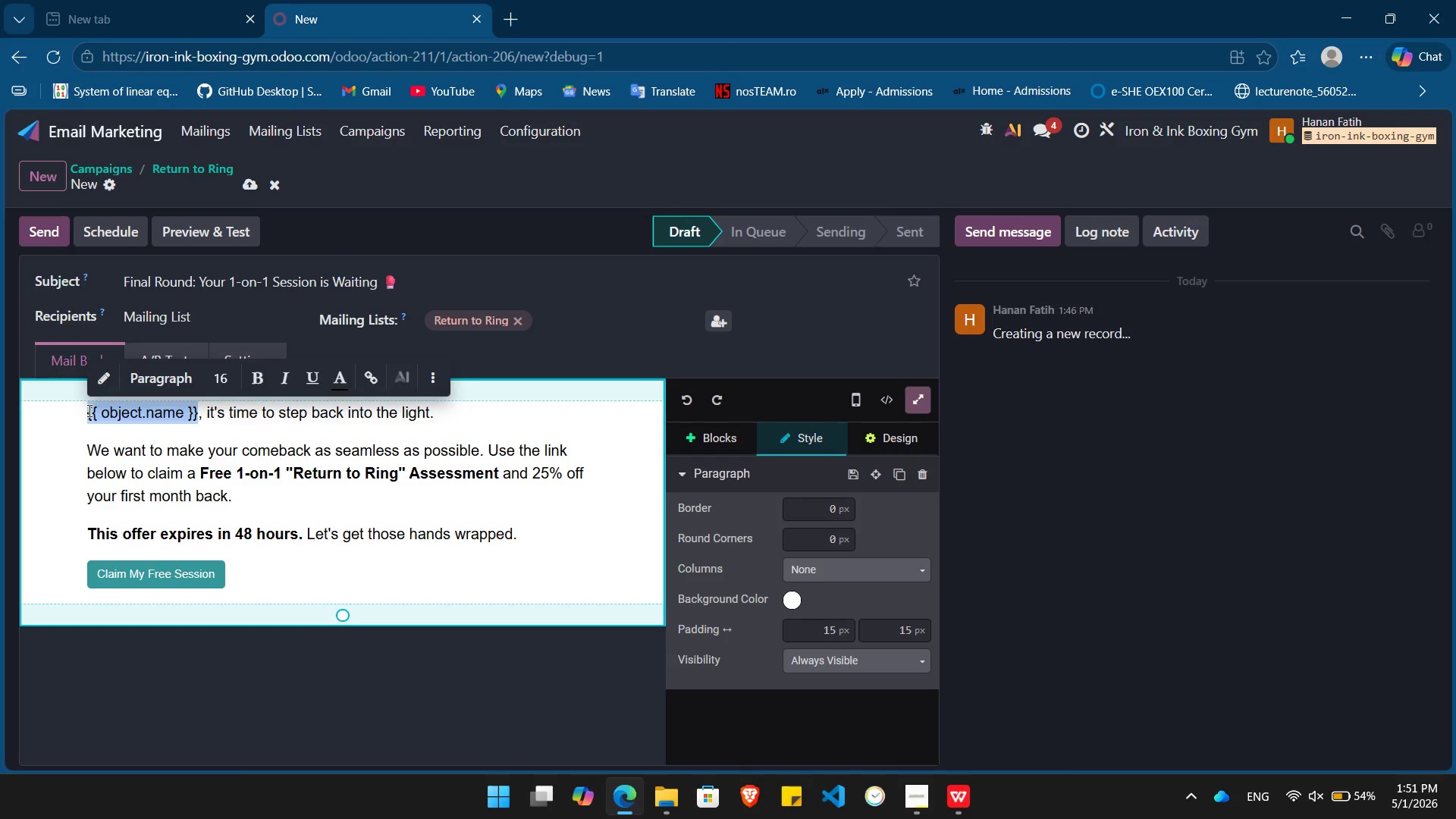 
key(Home)
 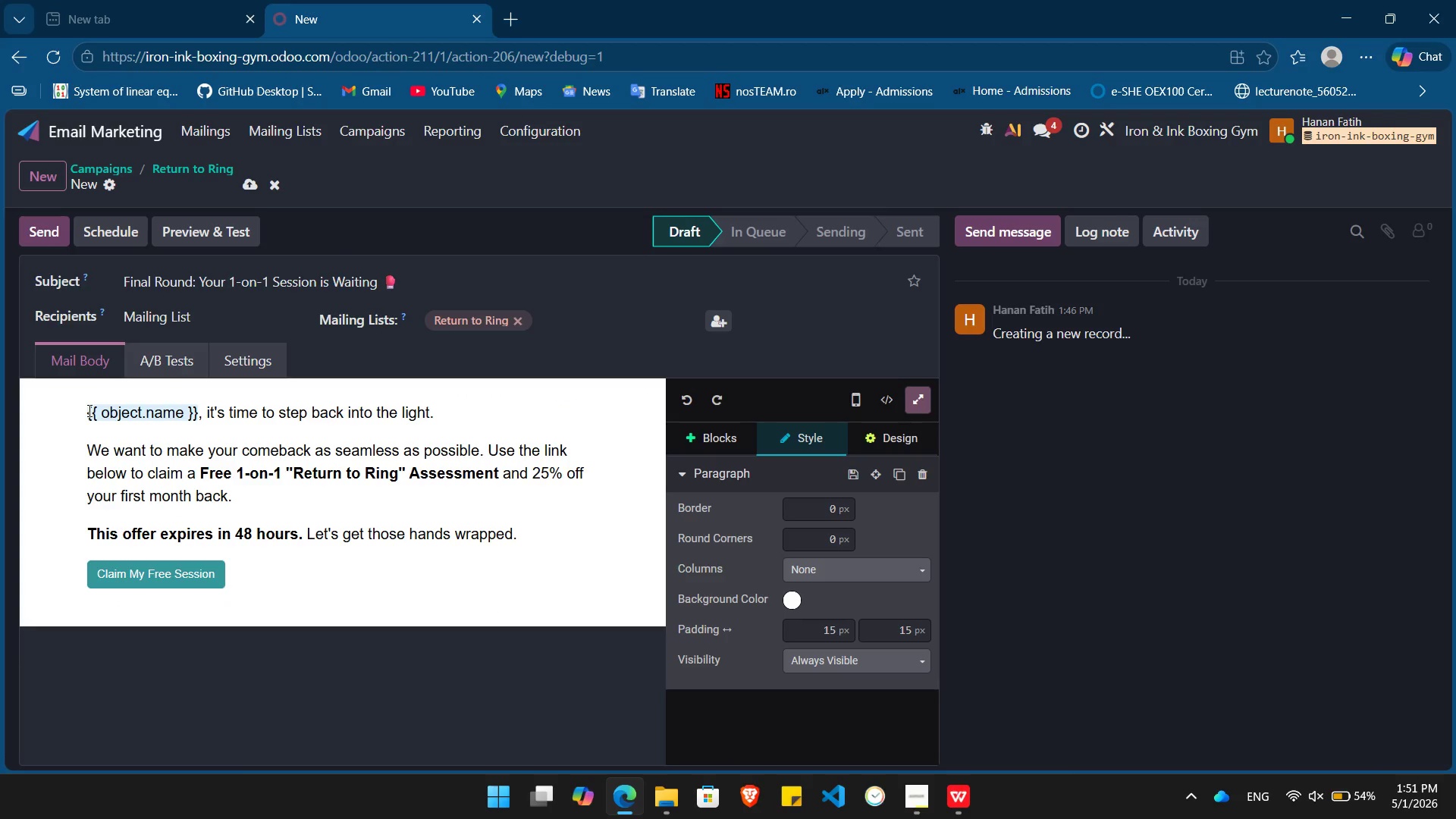 
key(Enter)
 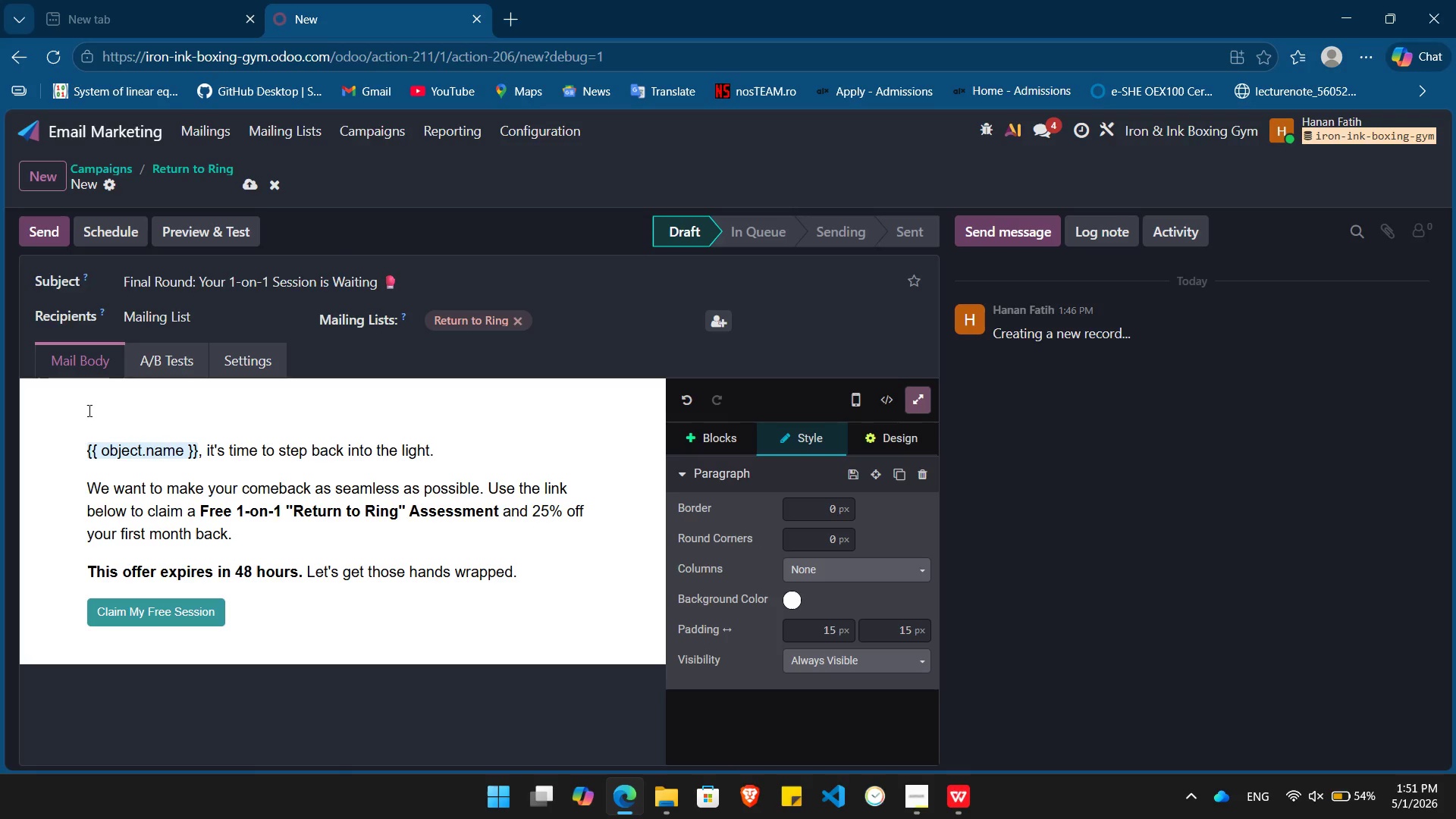 
key(ArrowUp)
 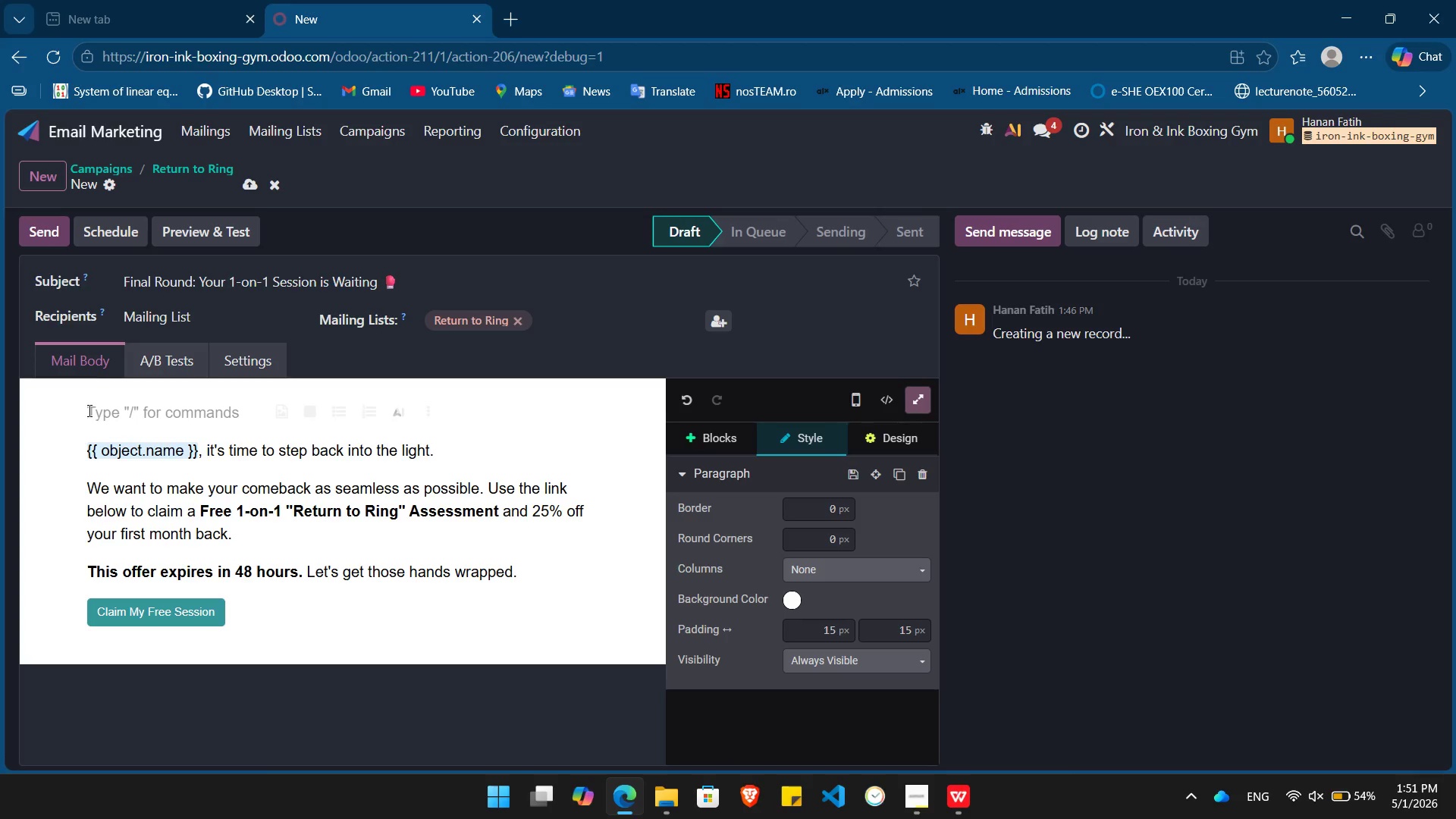 
key(Slash)
 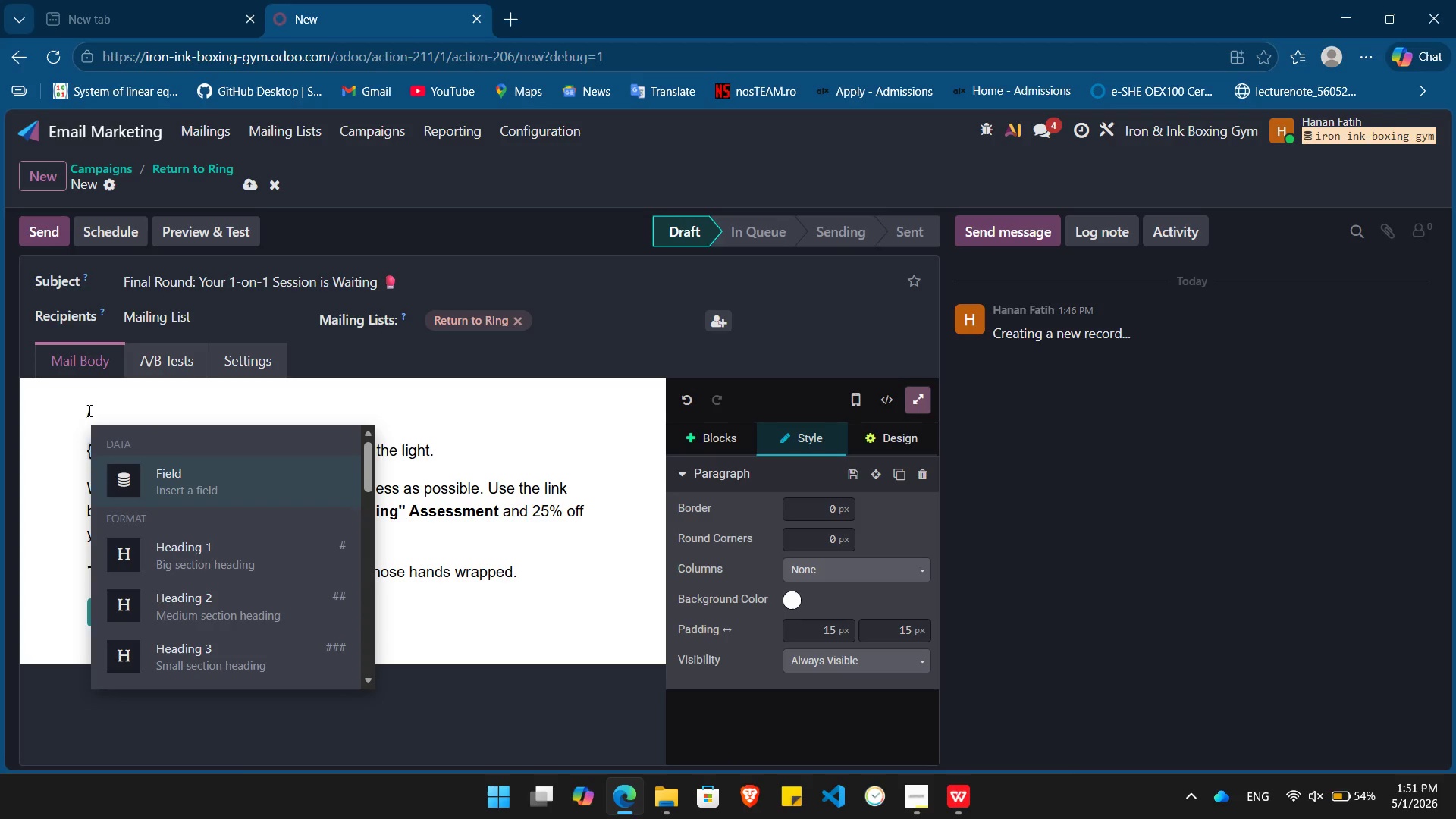 
key(ArrowDown)
 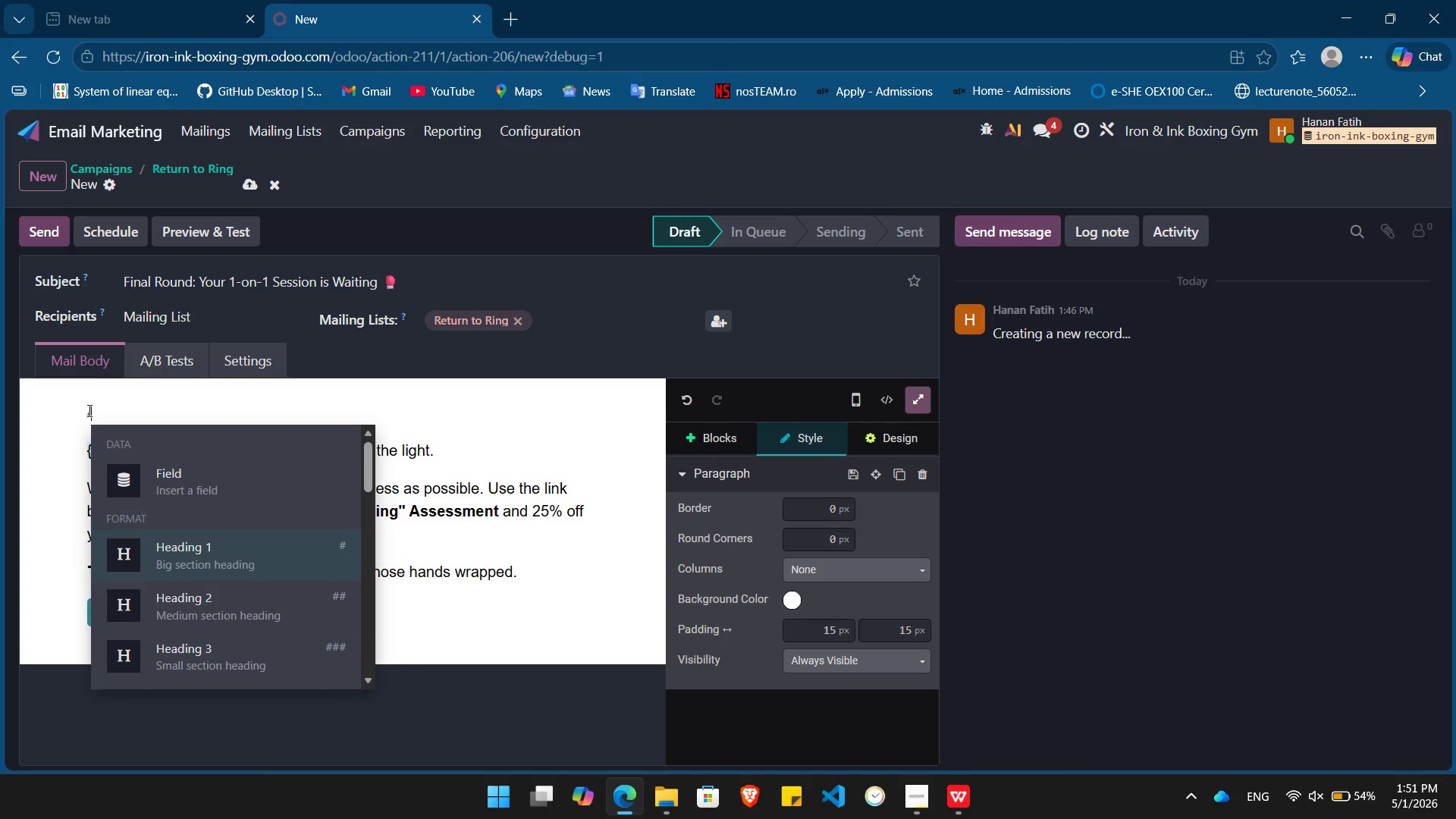 
key(Enter)
 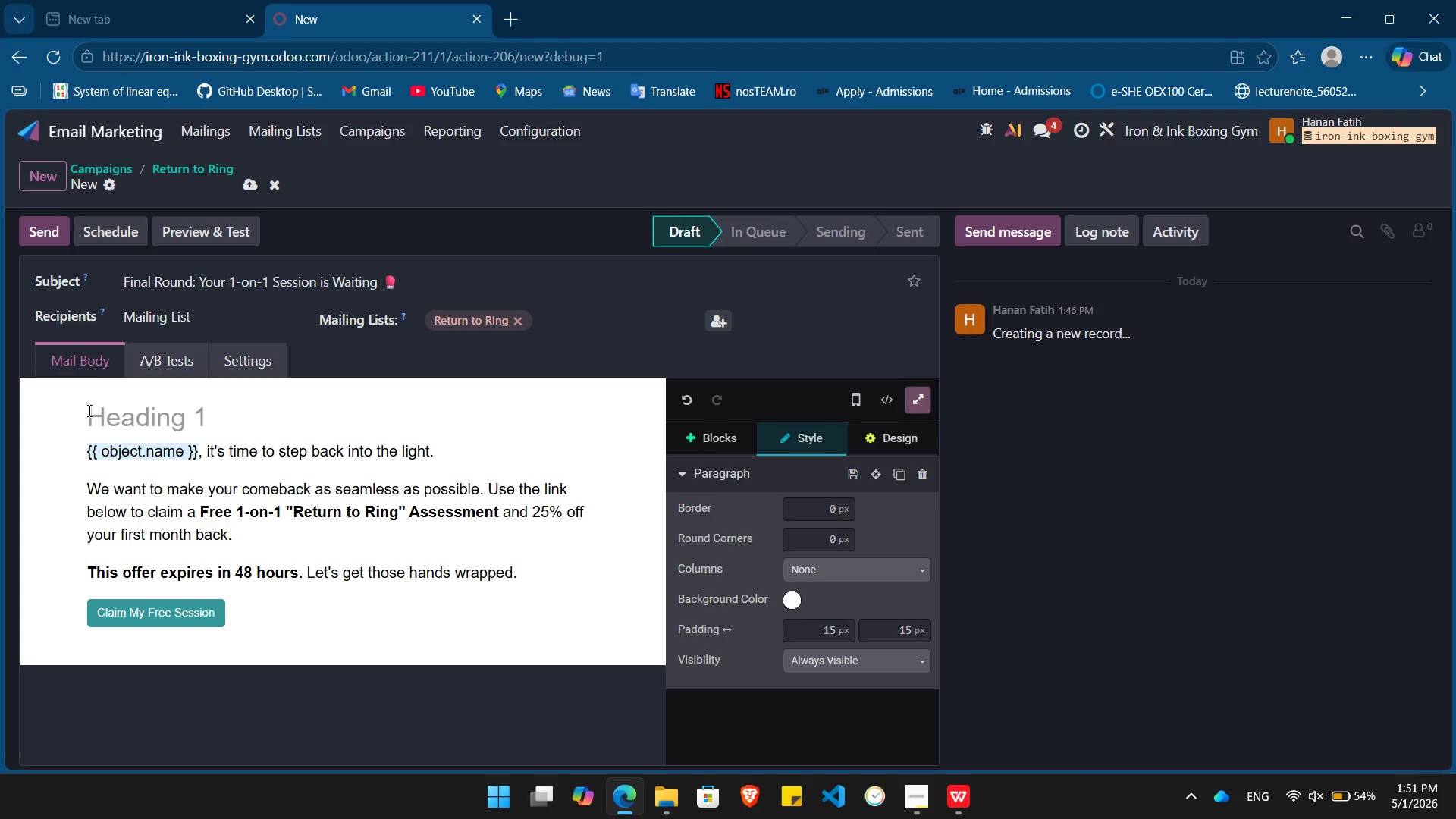 
wait(24.69)
 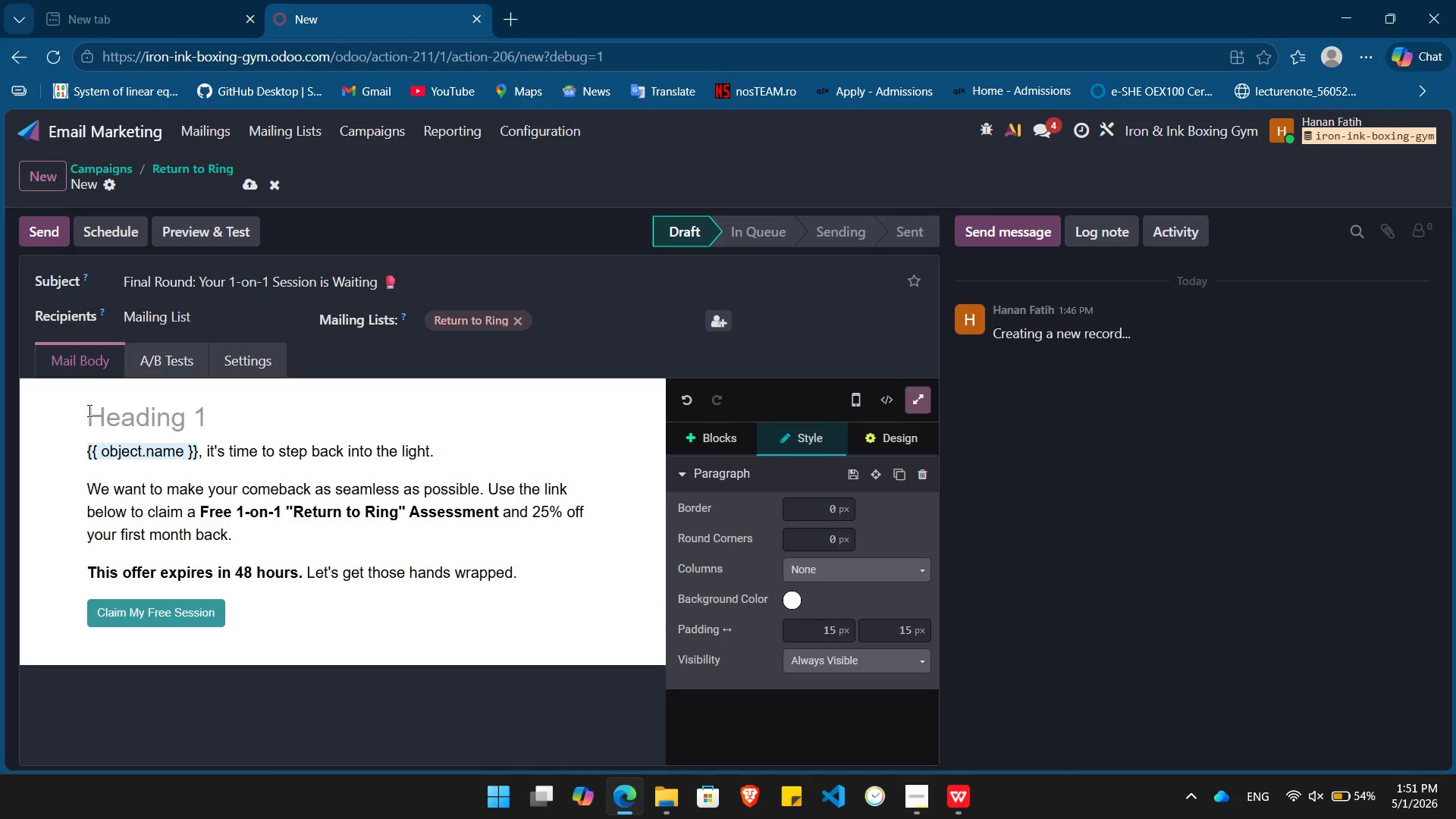 
type(Final Round: T)
key(Backspace)
type(Your 1-on-1)
 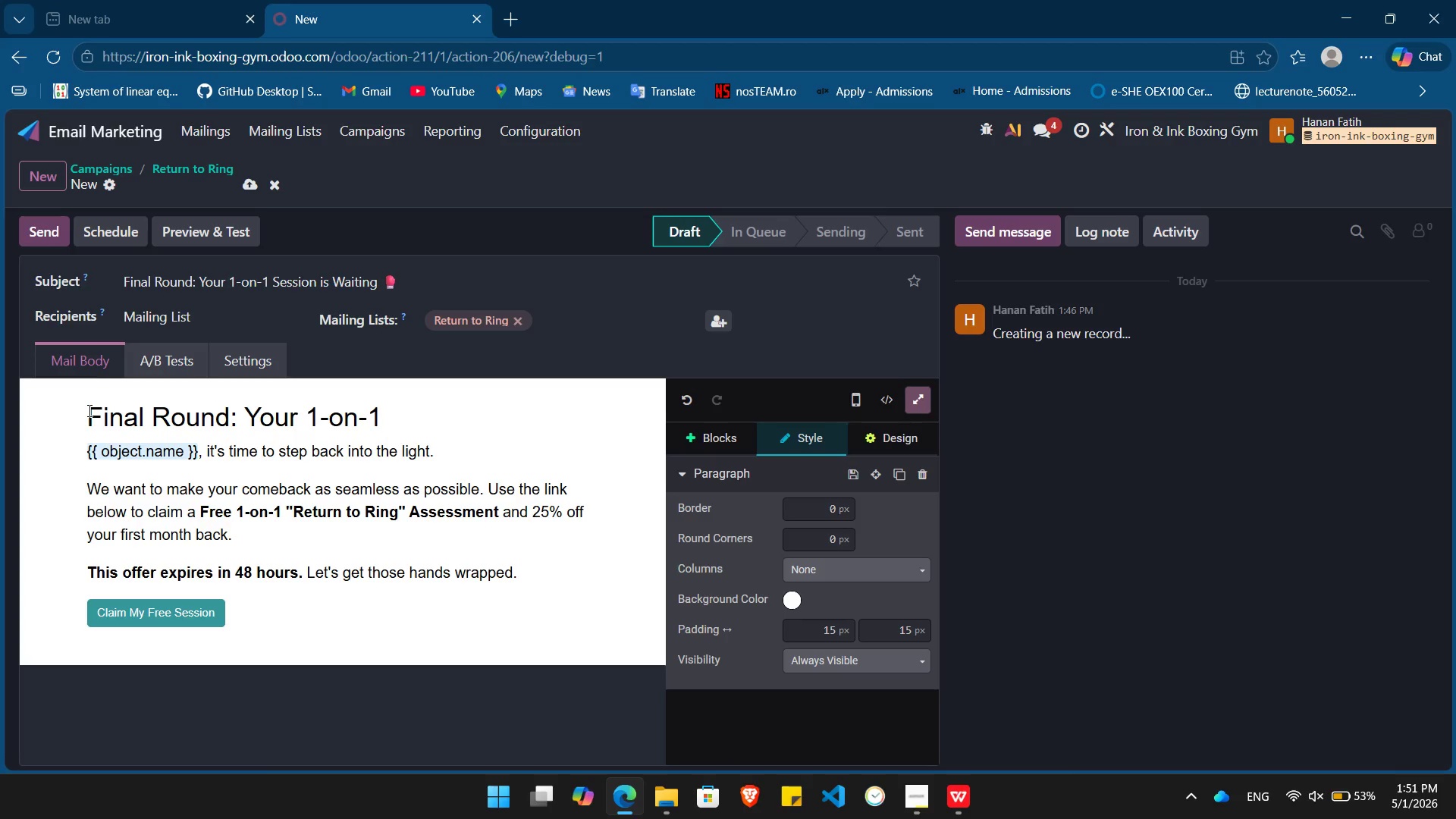 
left_click_drag(start_coordinate=[246, 416], to_coordinate=[72, 419])
 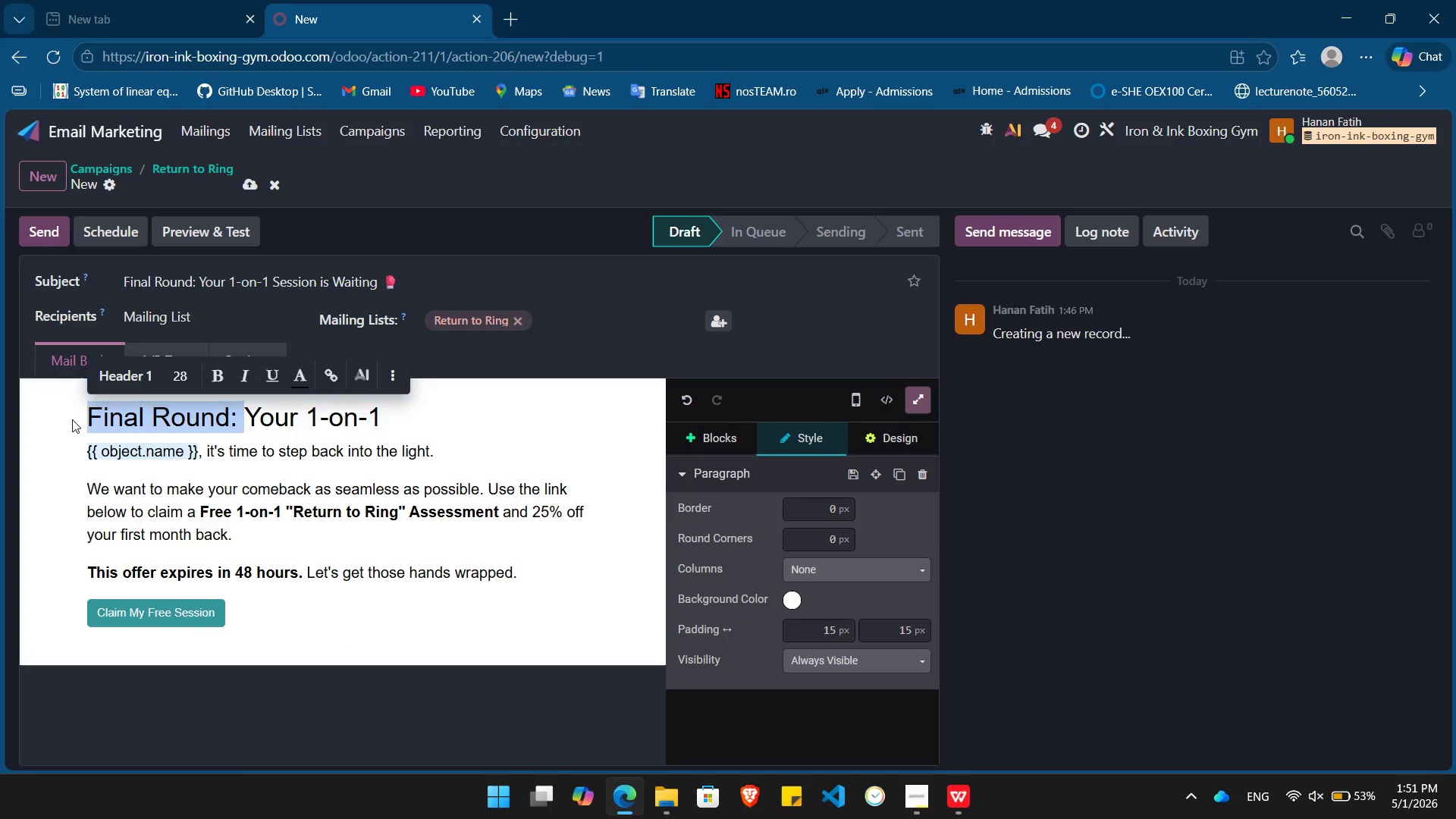 
key(Control+X)
 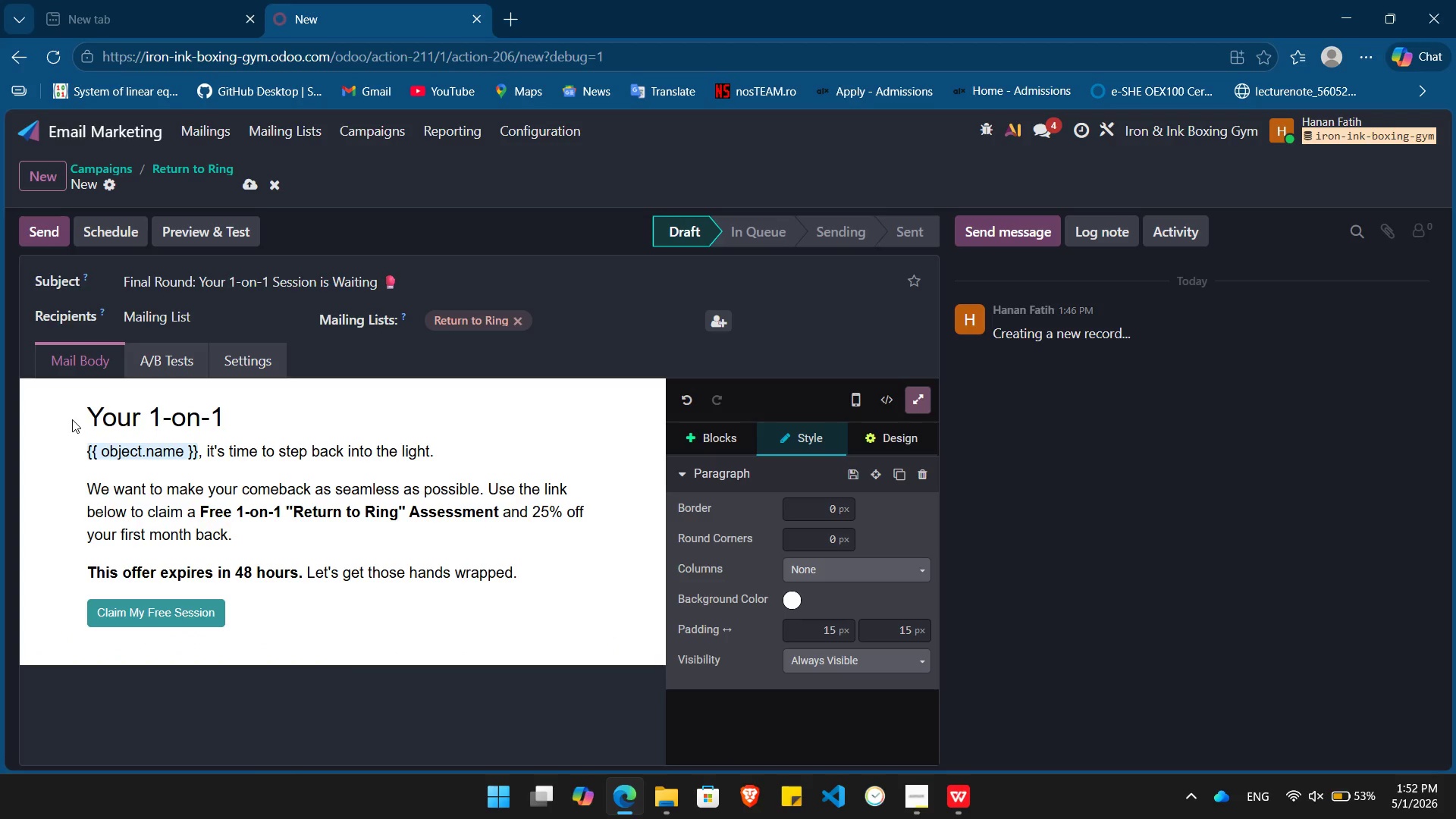 
type([End] Session is Waiting /e)
 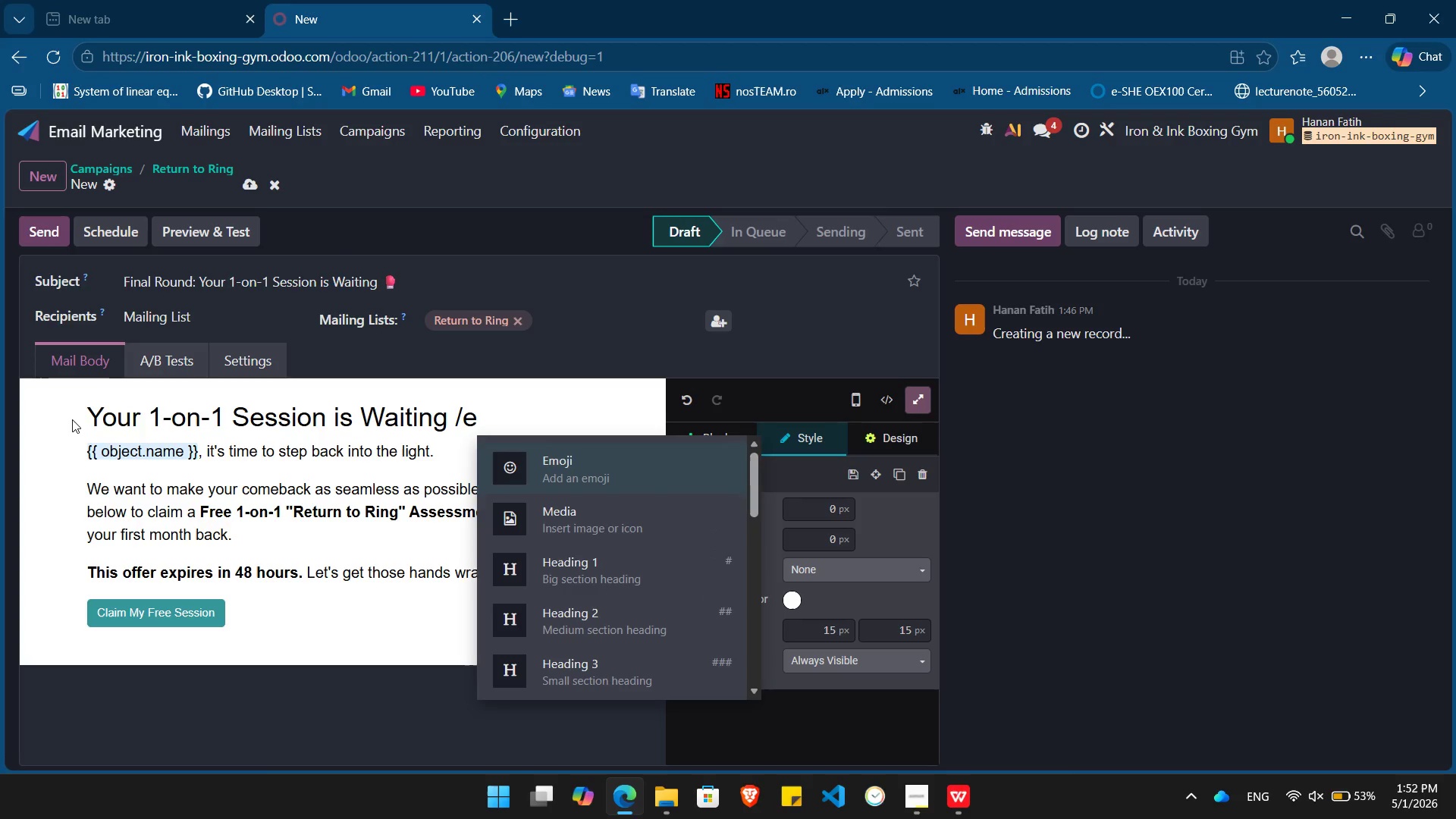 
key(Enter)
 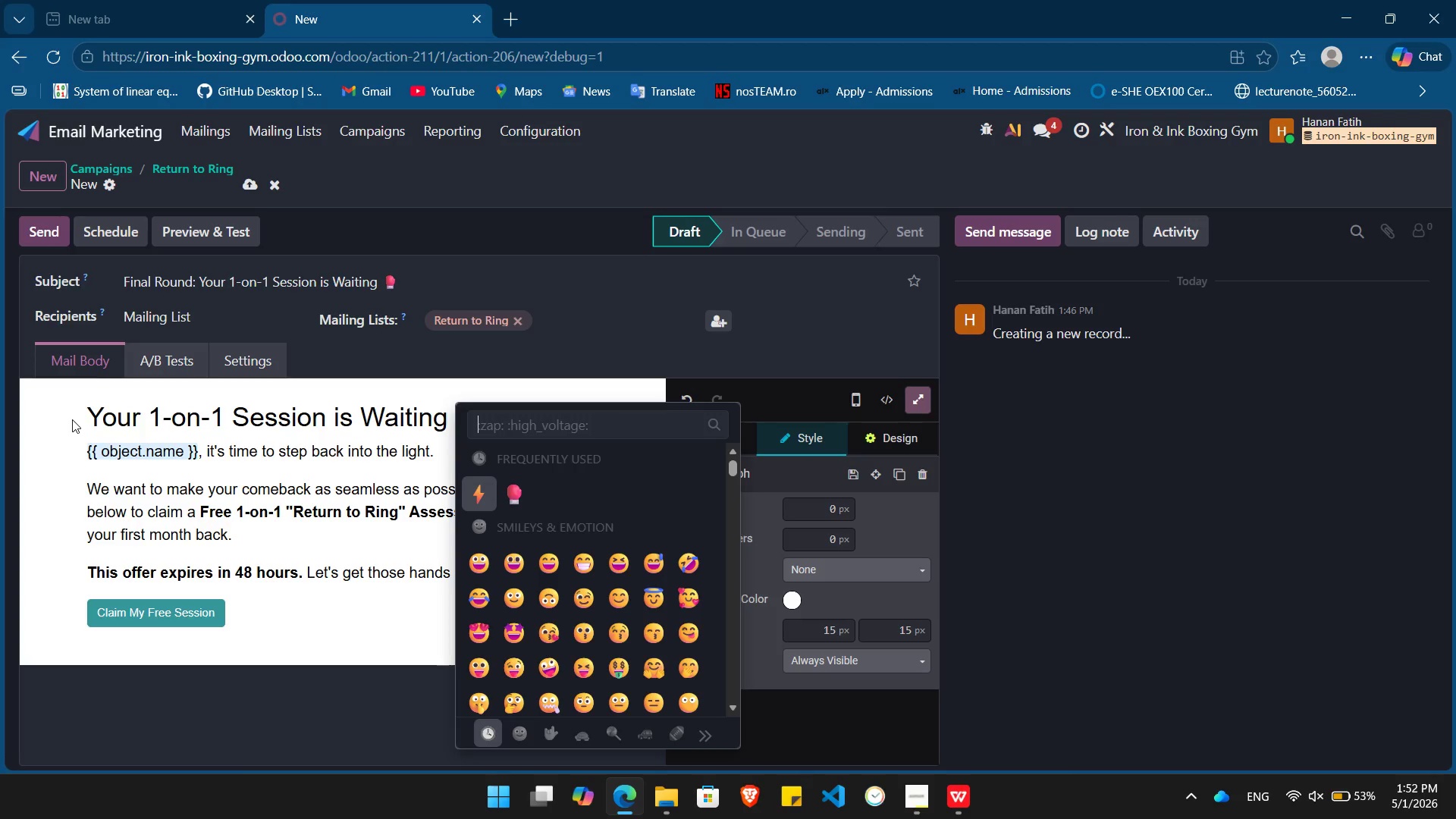 
key(ArrowRight)
 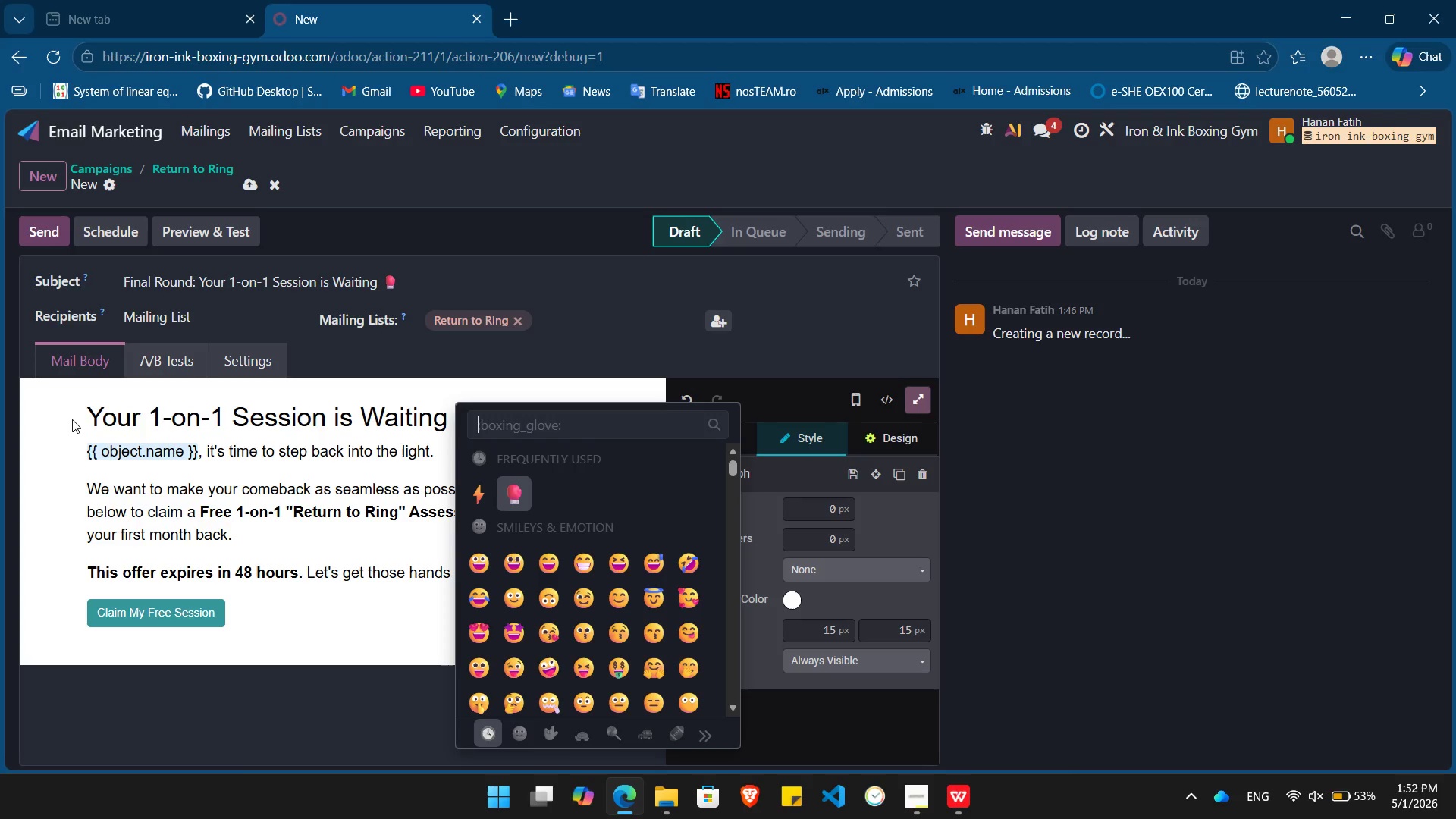 
key(Enter)
 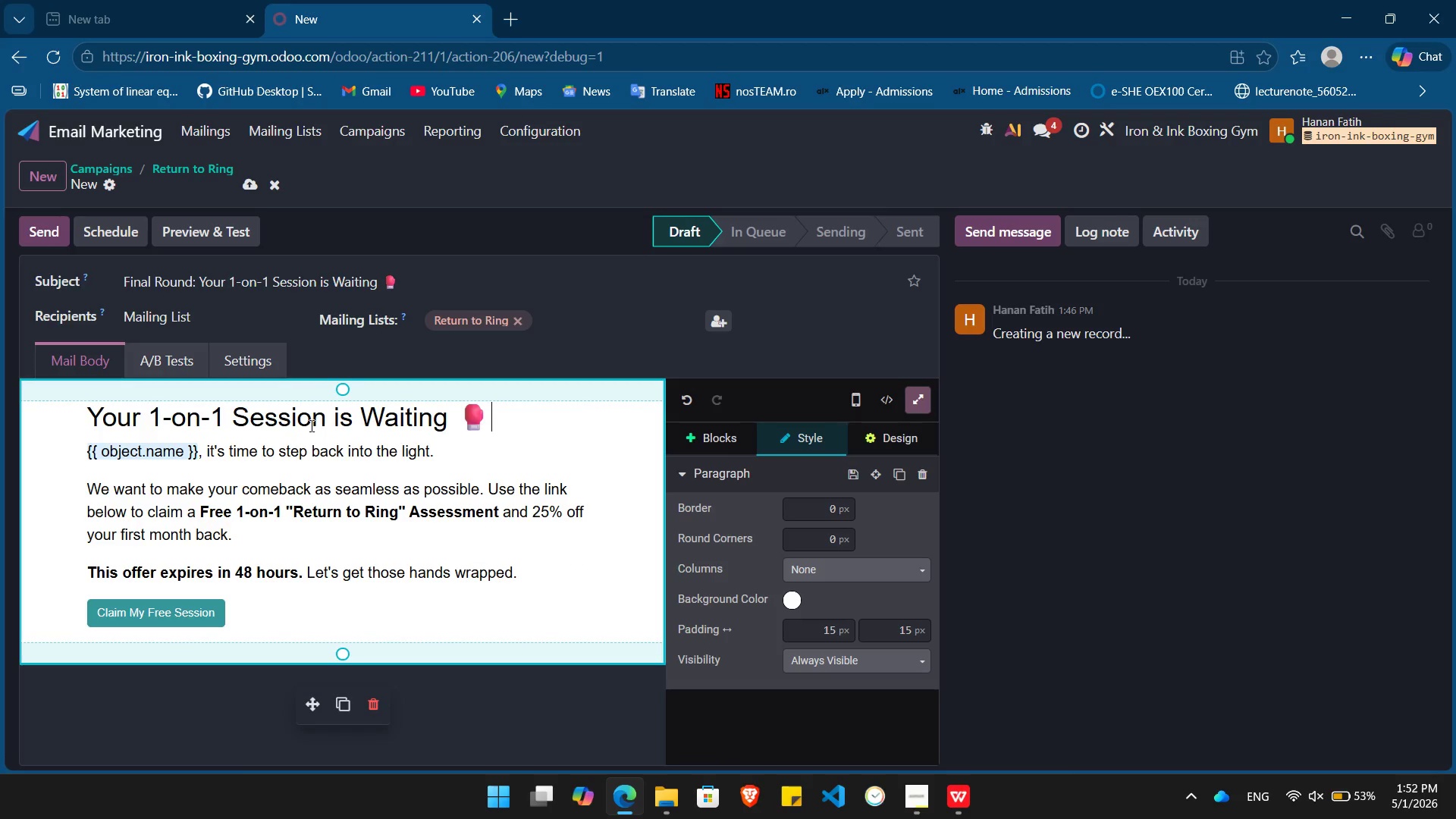 
double_click([305, 425])
 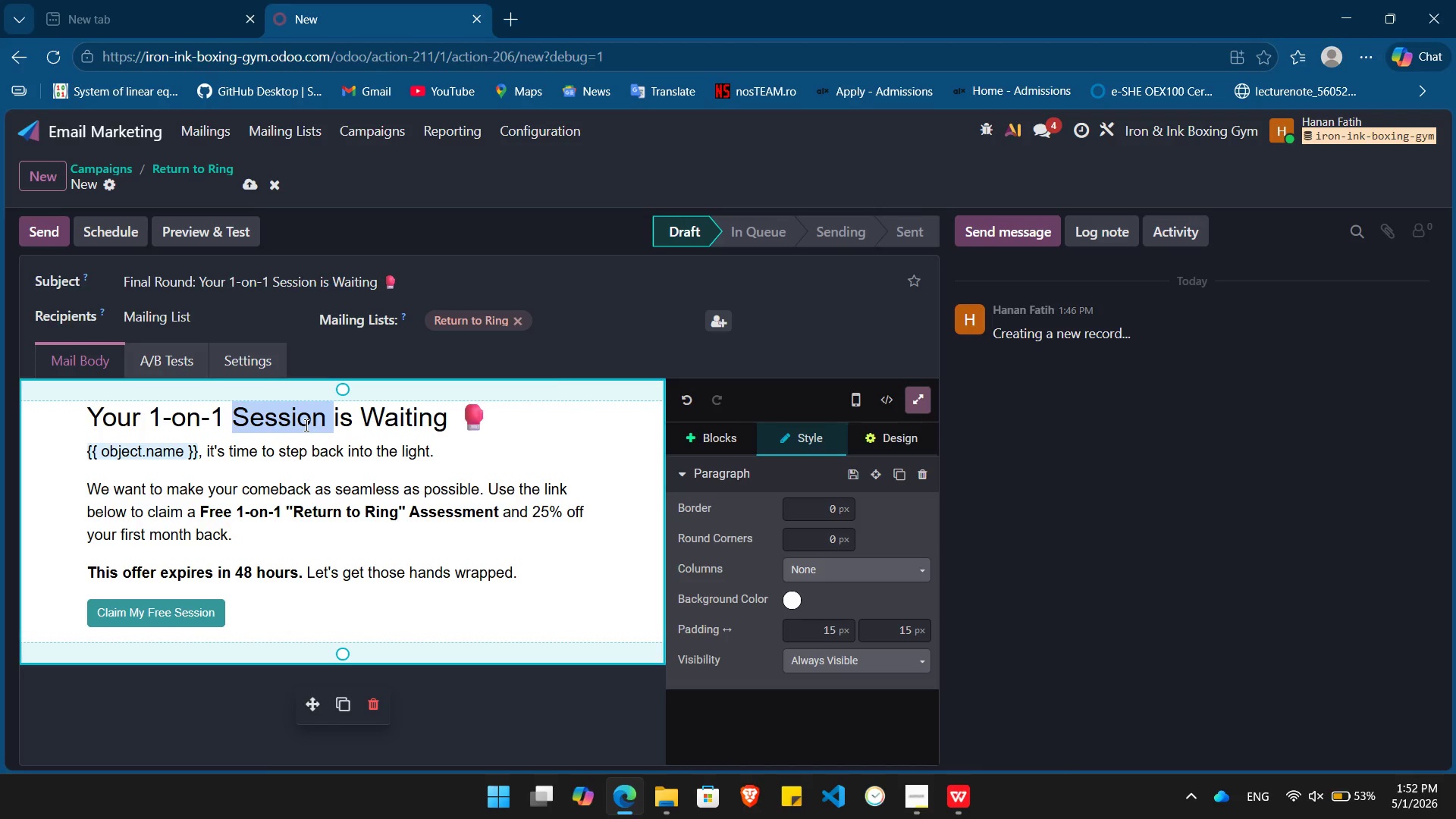 
triple_click([305, 425])
 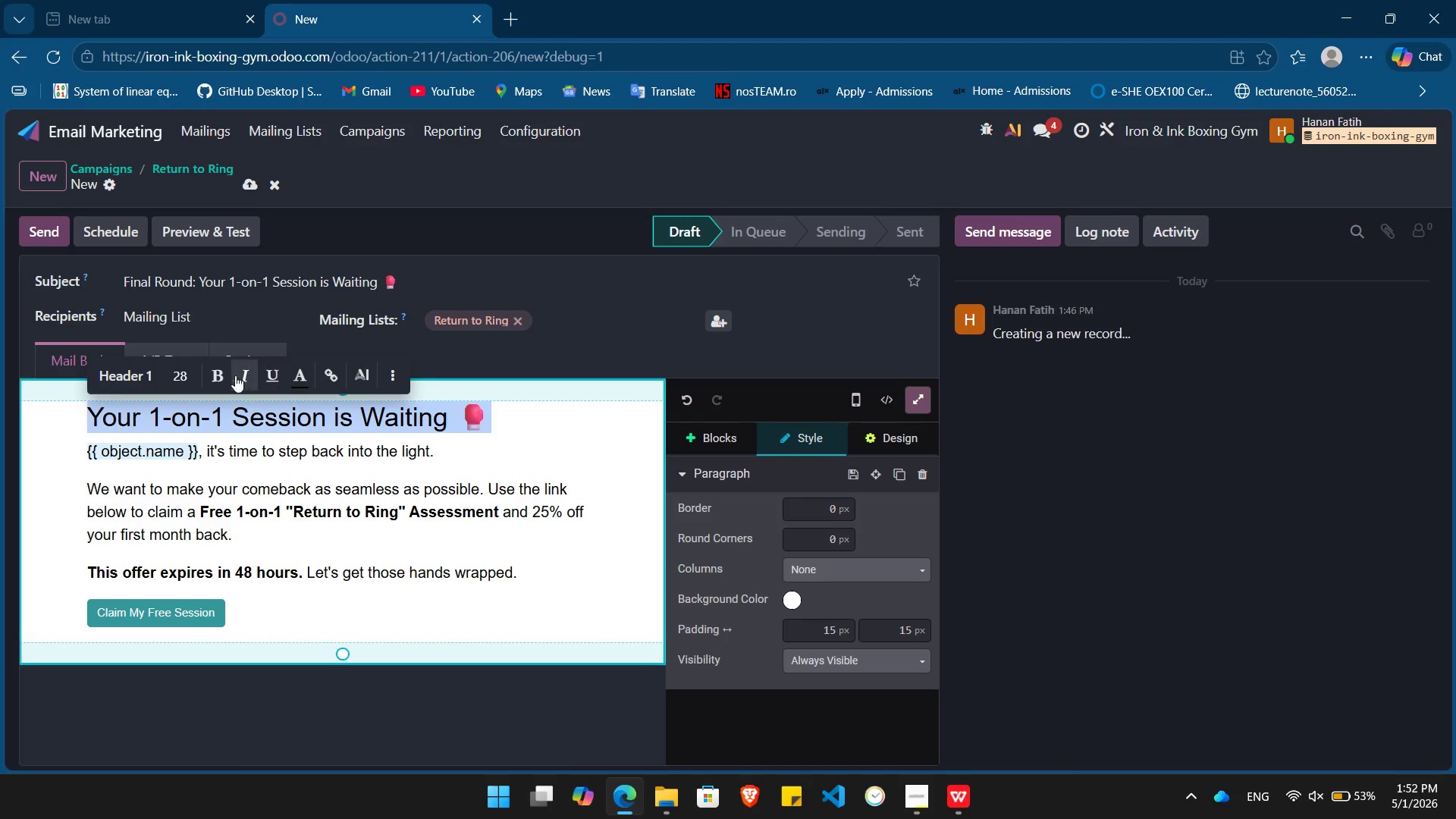 
left_click([218, 373])
 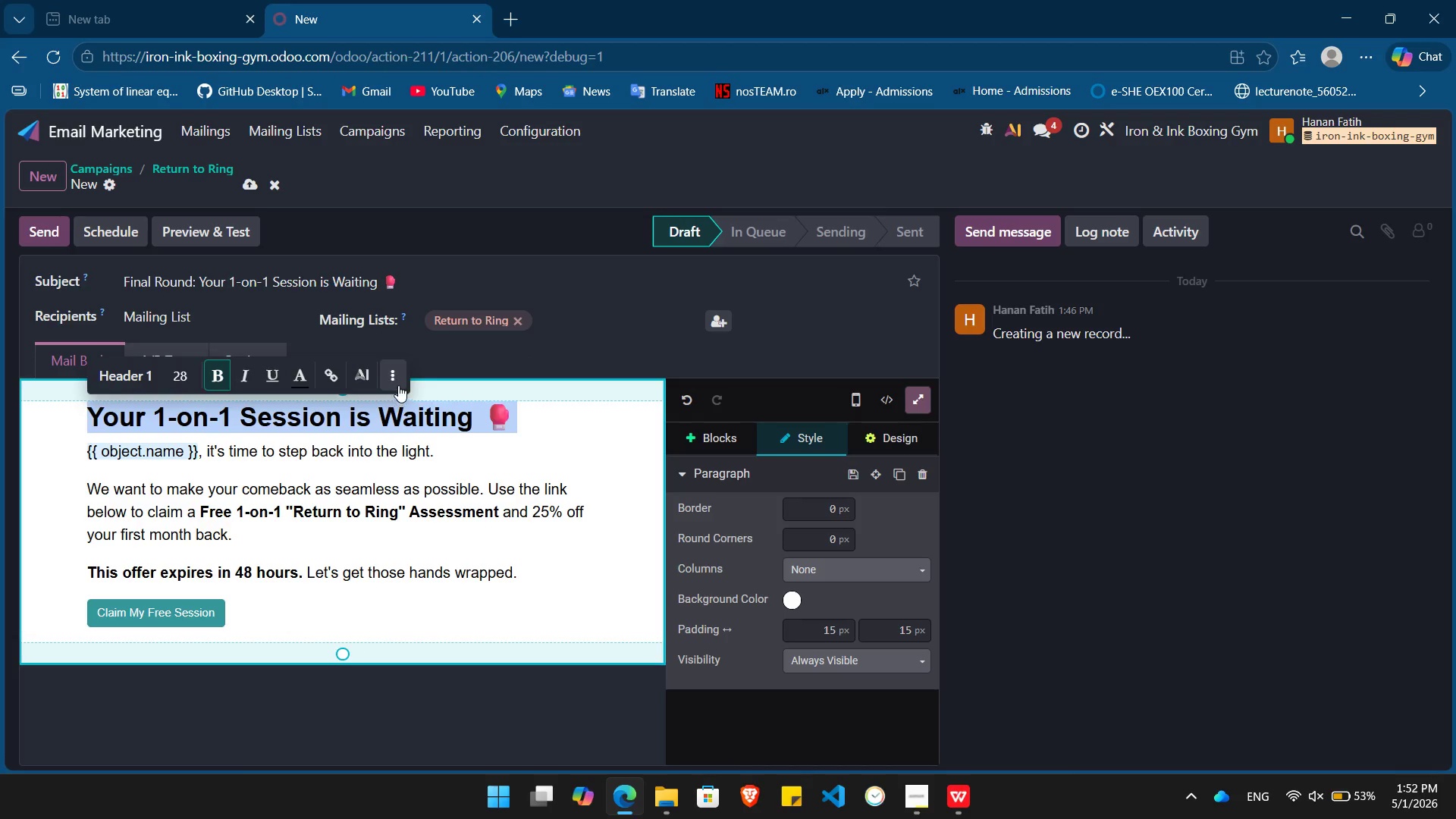 
left_click([398, 378])
 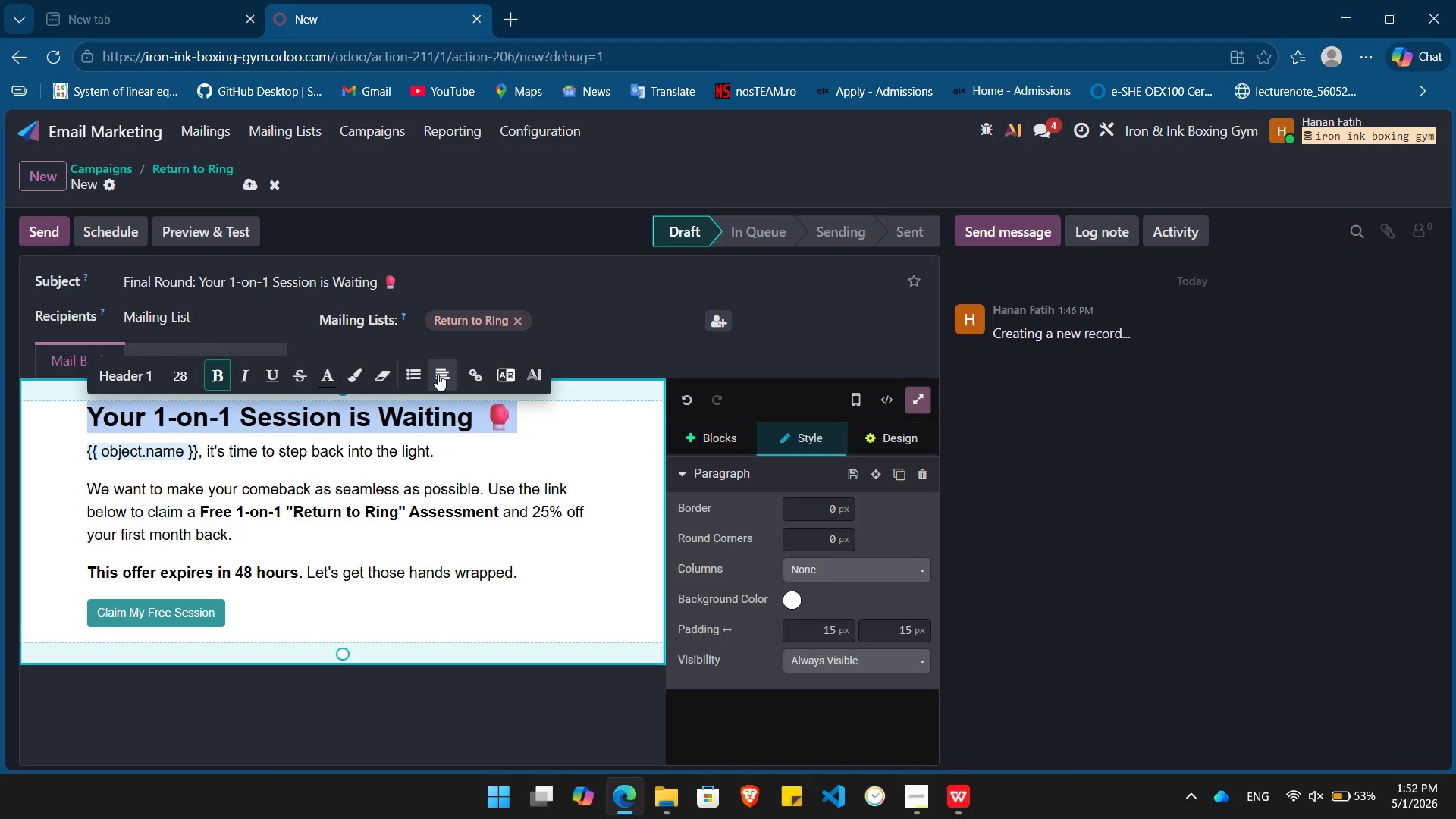 
left_click([439, 374])
 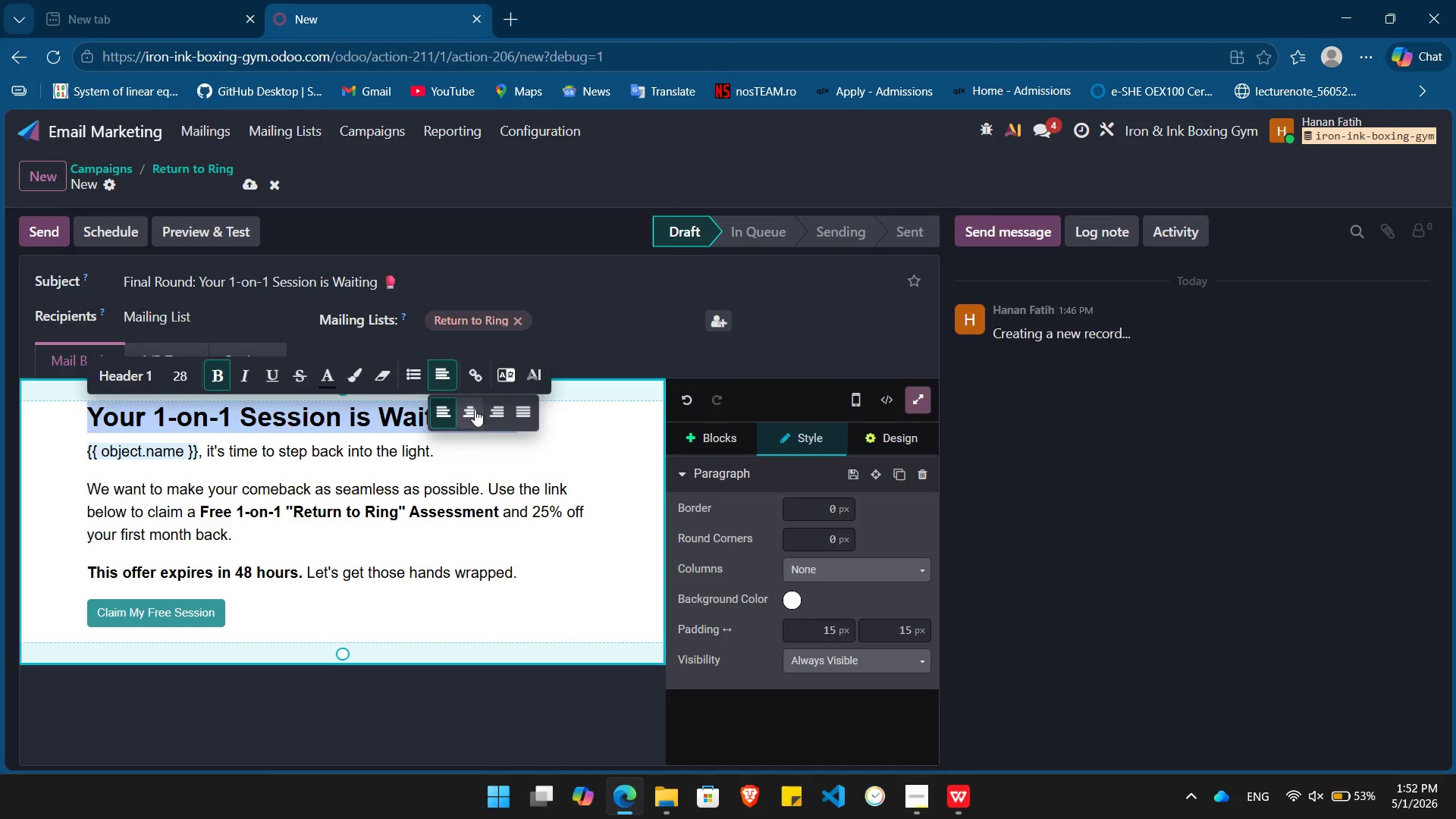 
left_click([475, 411])
 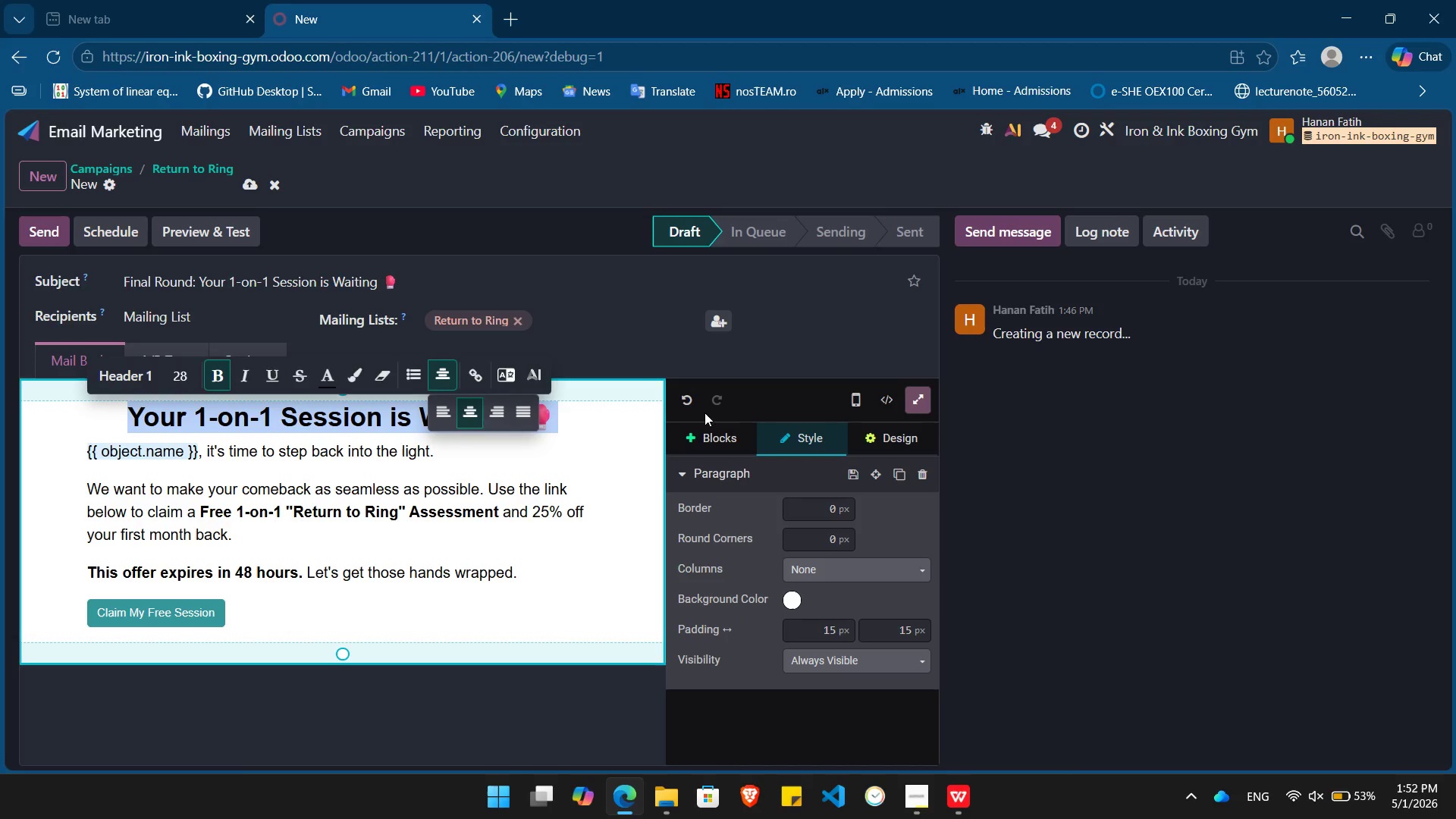 
left_click([707, 428])
 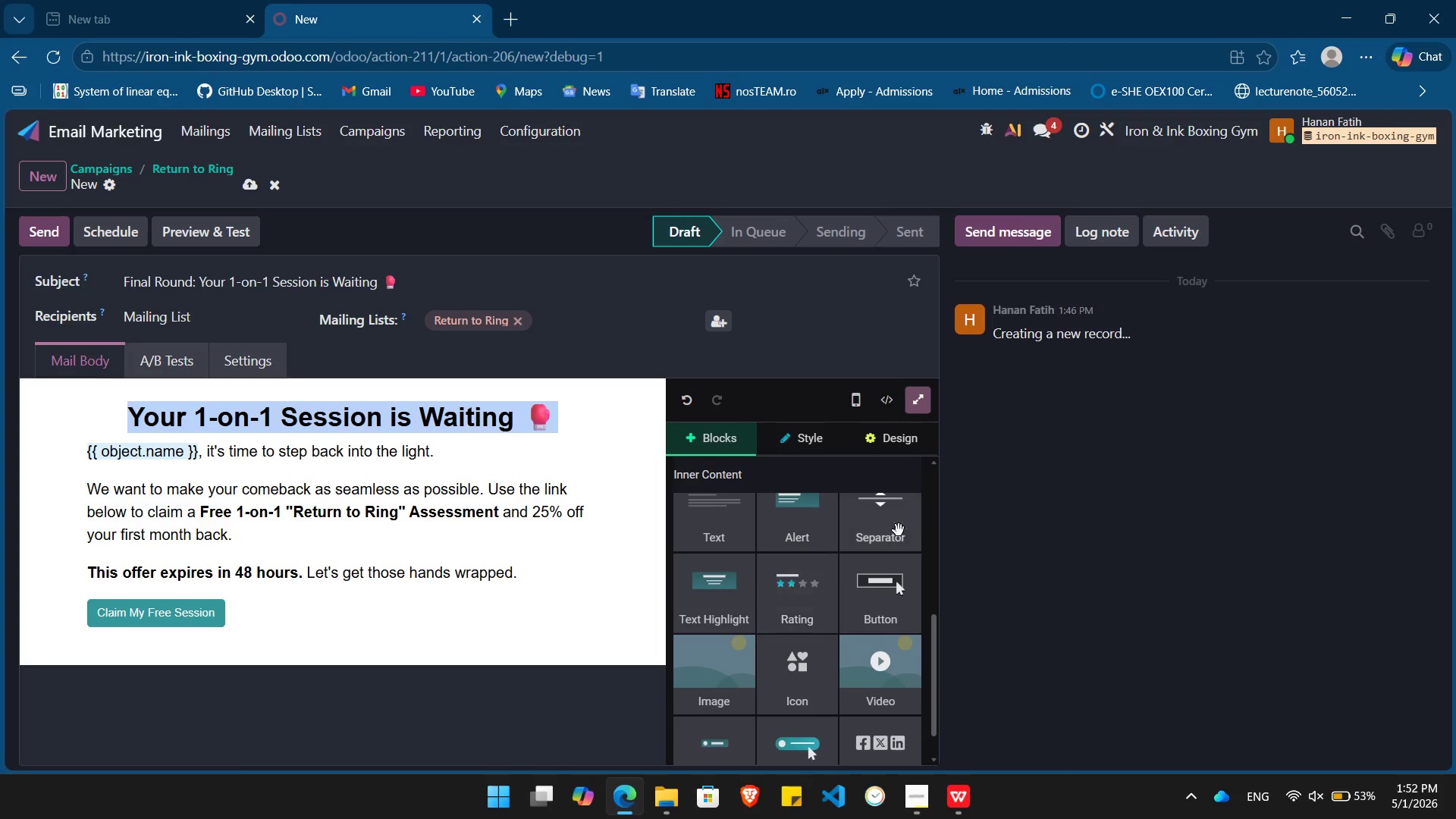 
left_click_drag(start_coordinate=[872, 535], to_coordinate=[370, 453])
 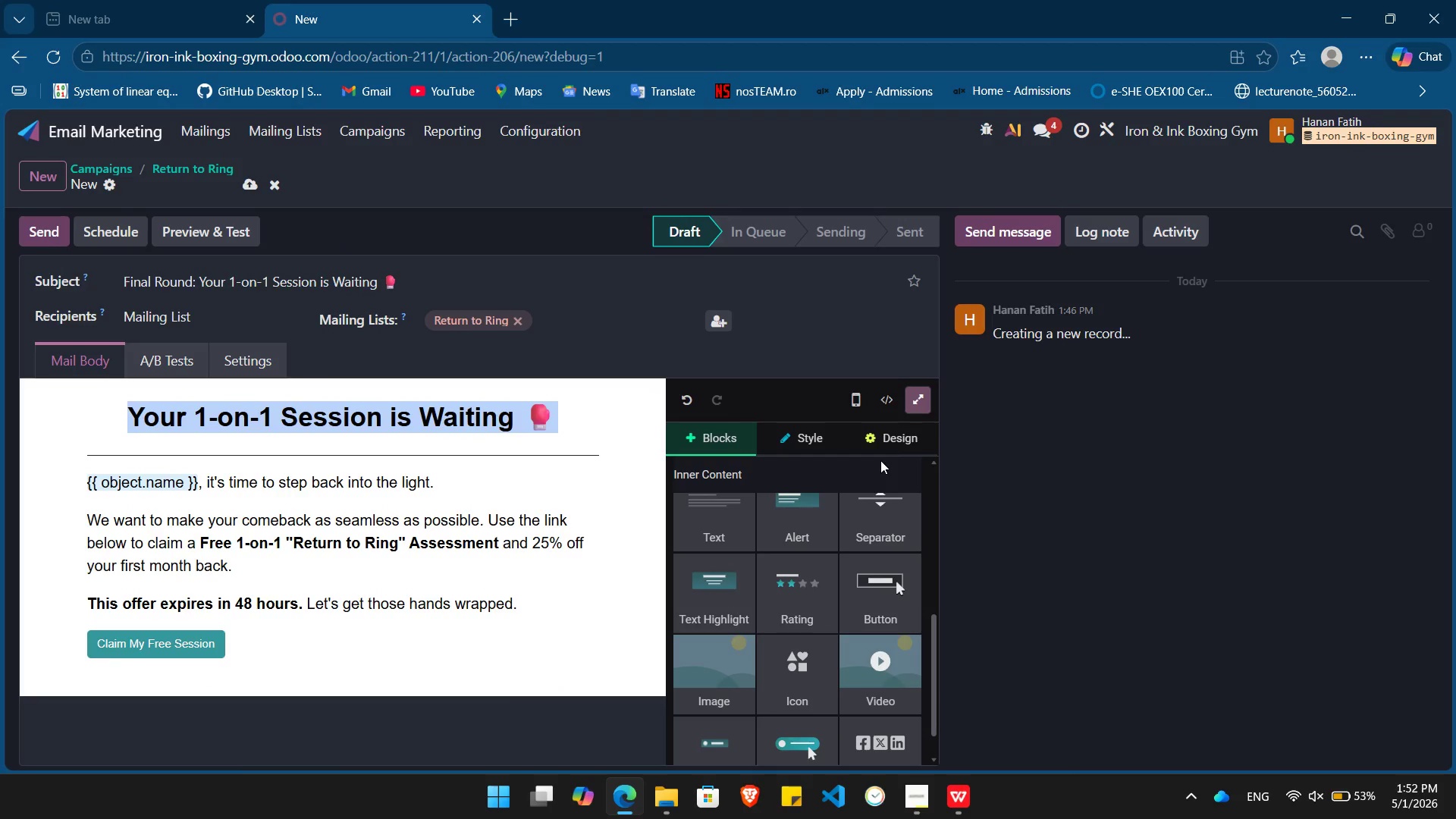 
left_click([893, 435])
 